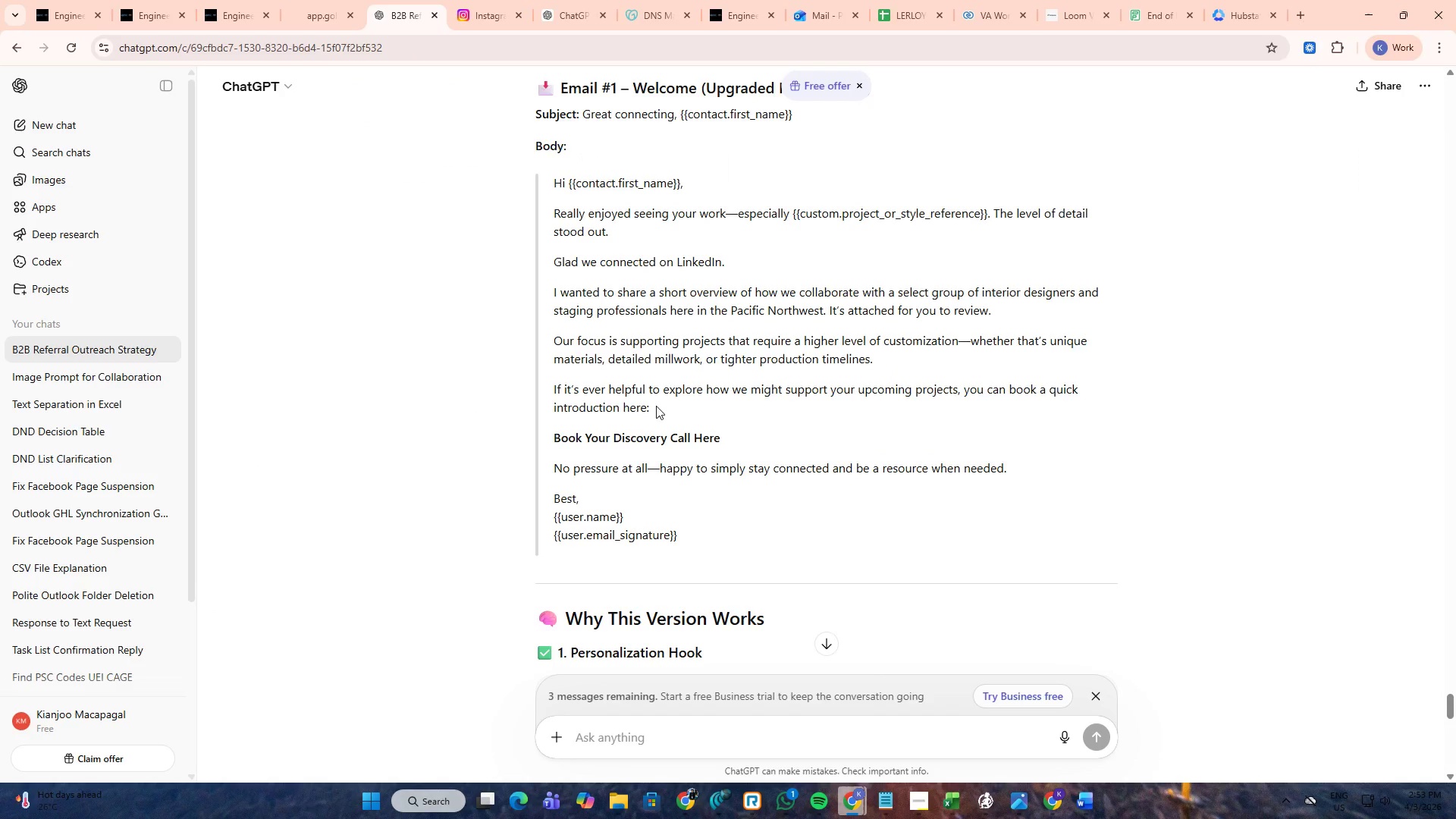 
left_click_drag(start_coordinate=[656, 406], to_coordinate=[548, 186])
 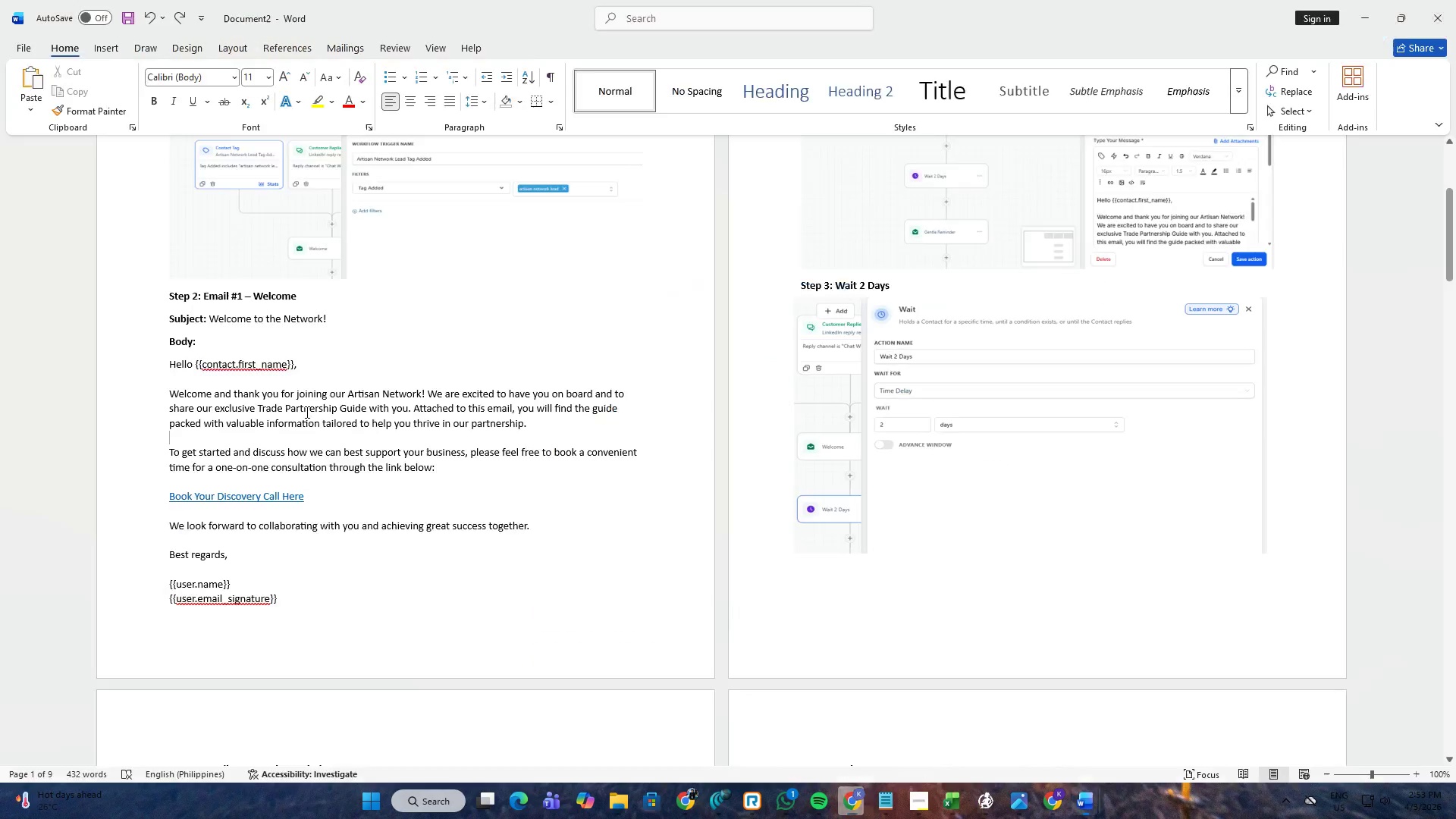 
key(Control+ControlLeft)
 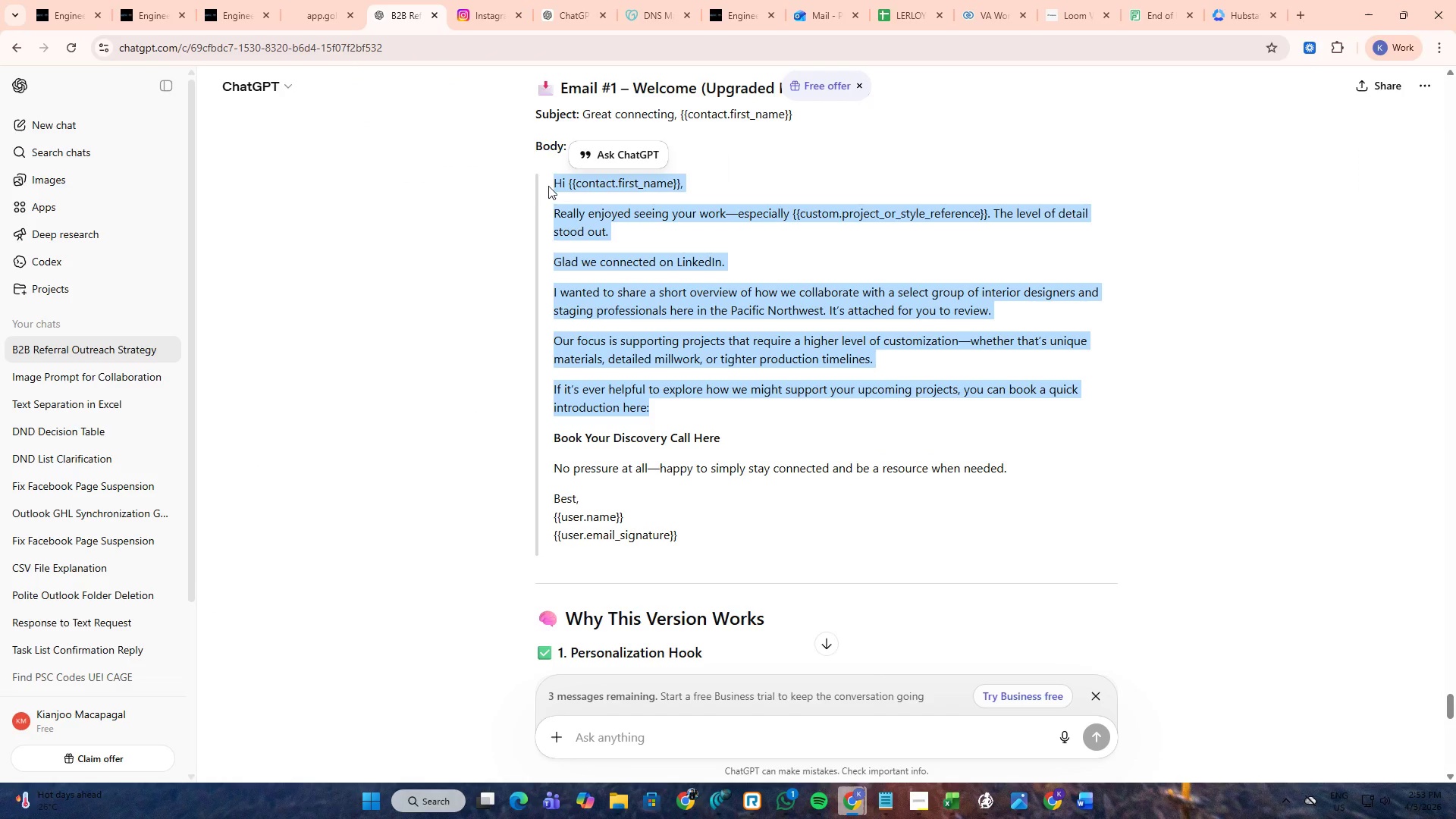 
key(Control+C)
 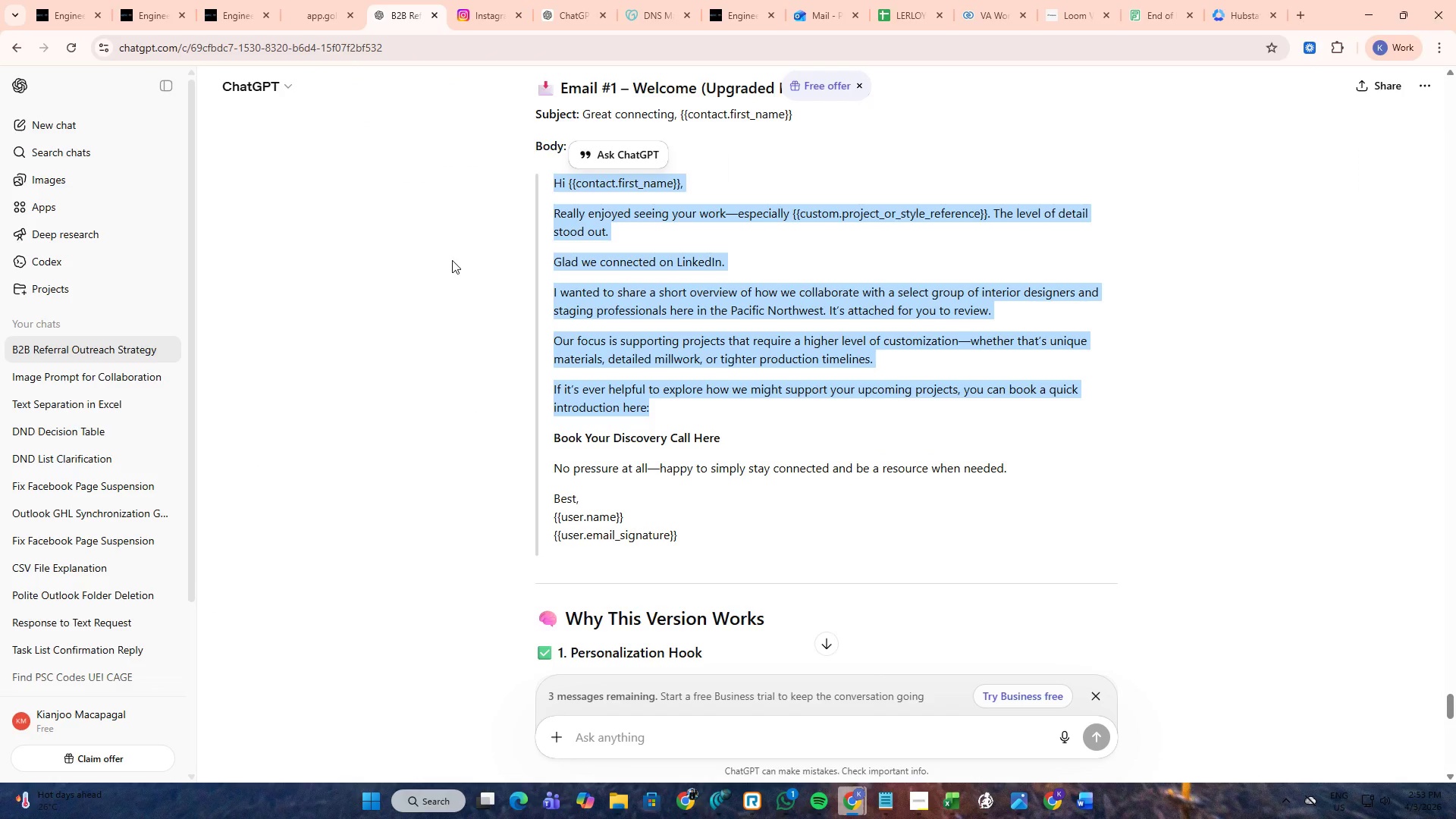 
key(Alt+AltLeft)
 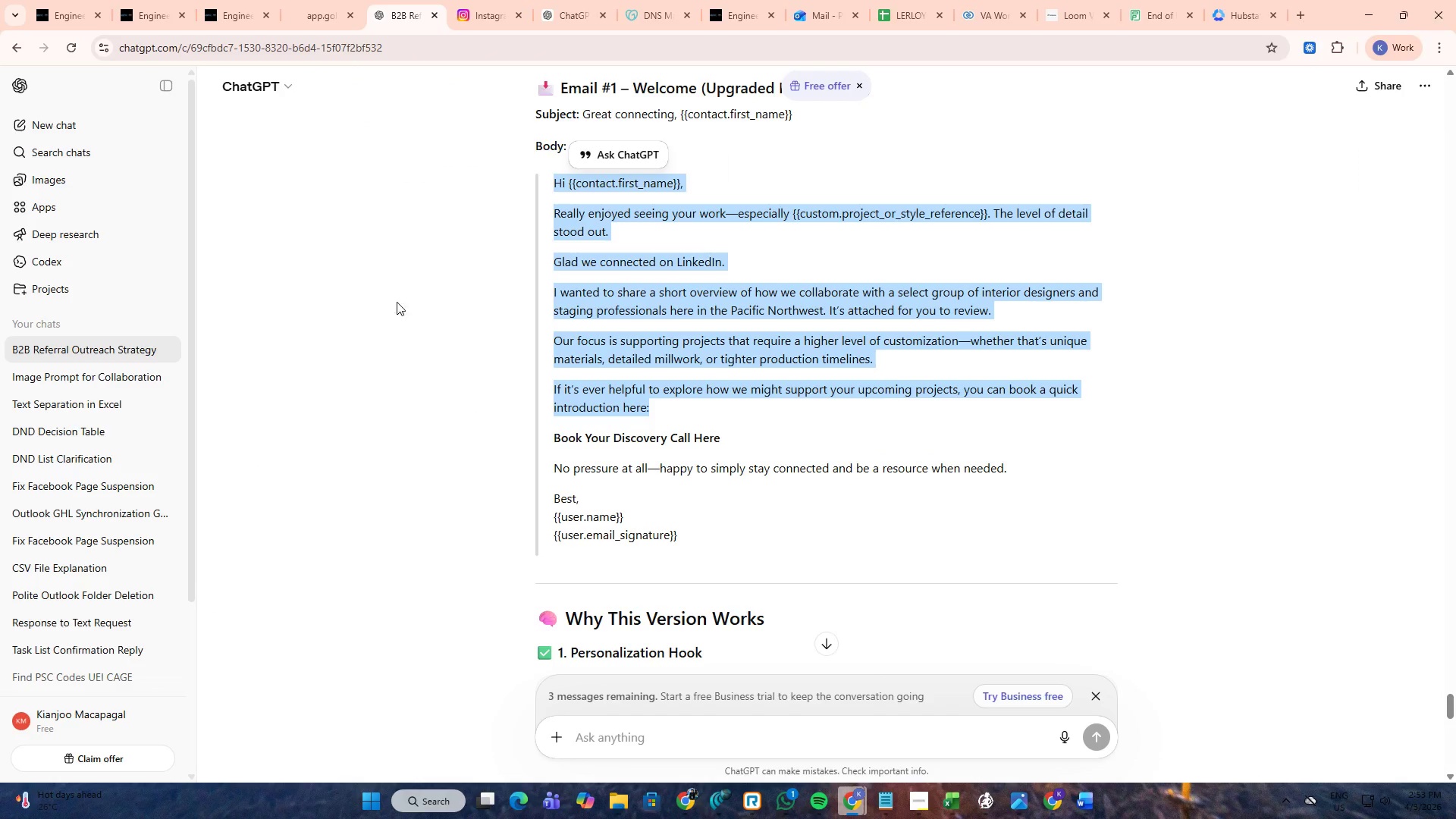 
key(Alt+Tab)
 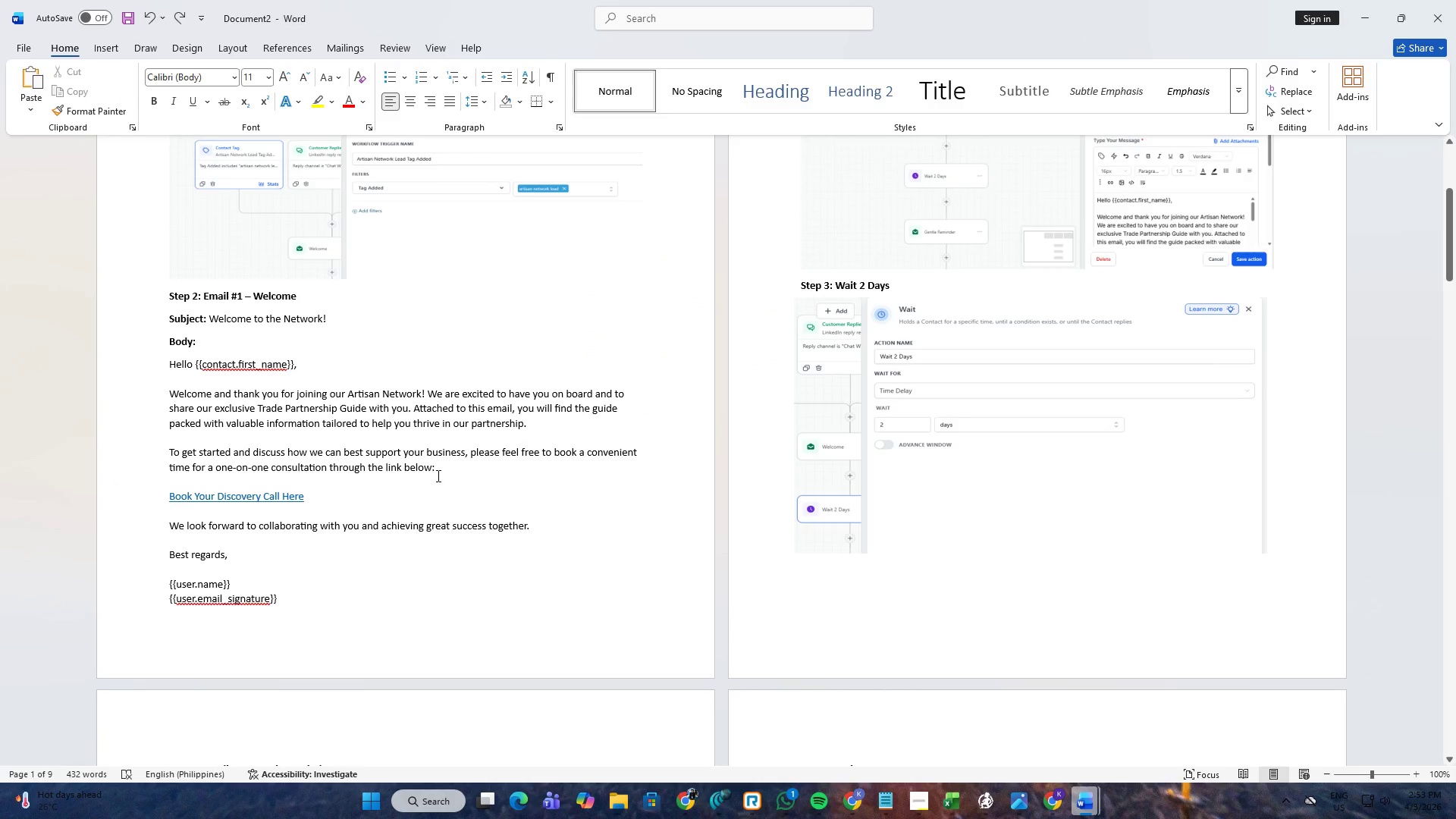 
left_click([440, 475])
 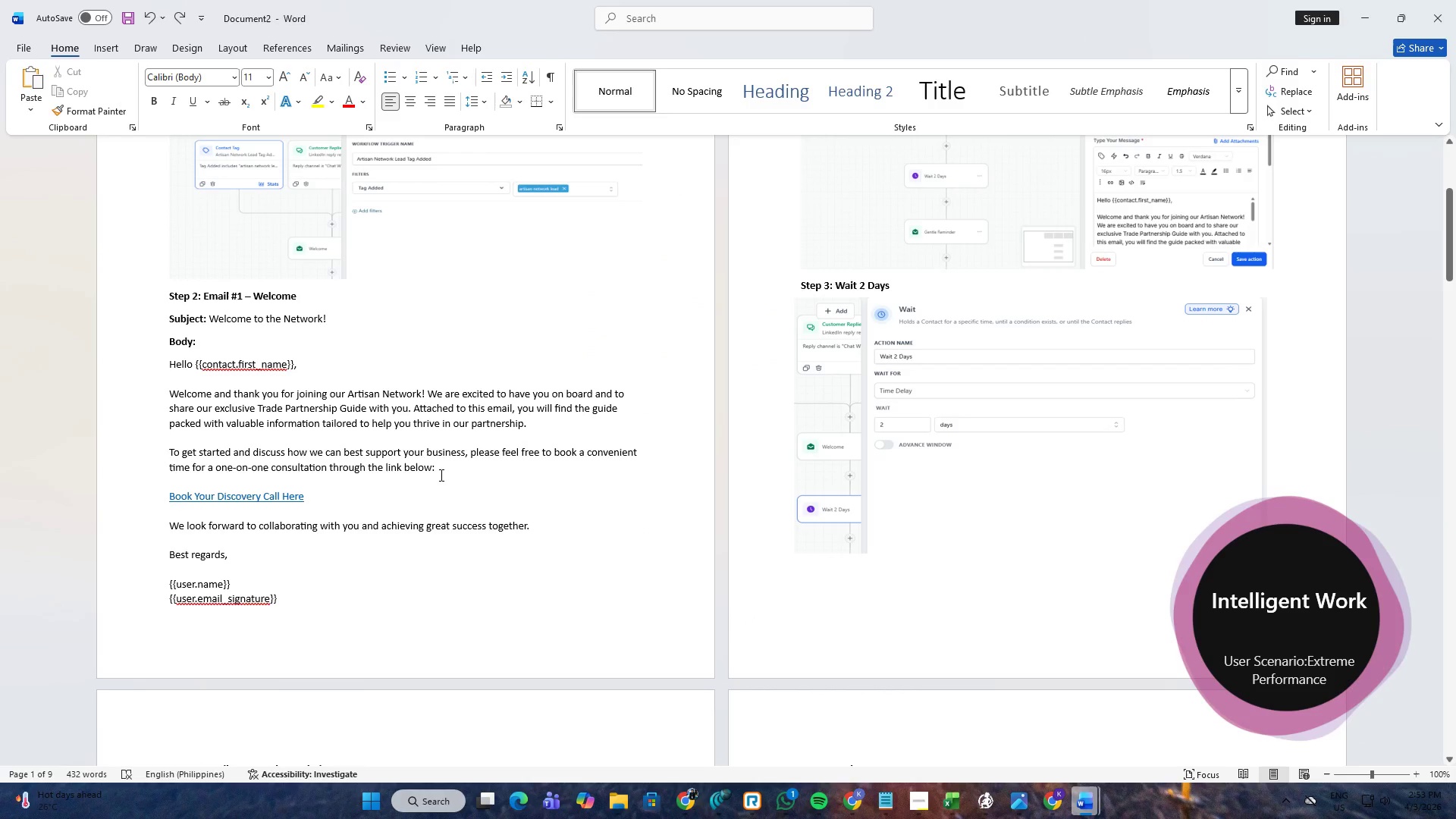 
key(NumpadEnter)
 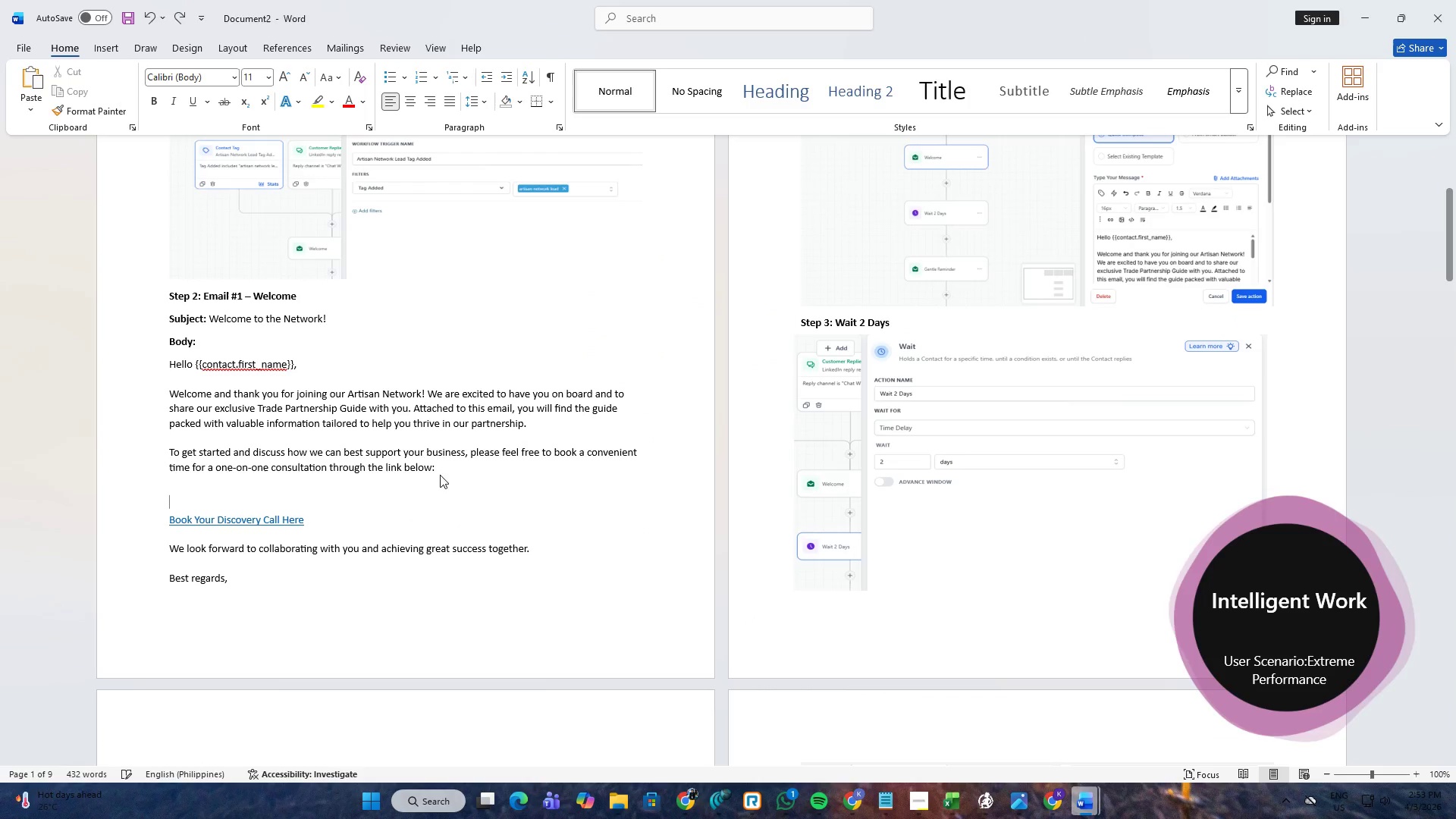 
key(Control+ControlLeft)
 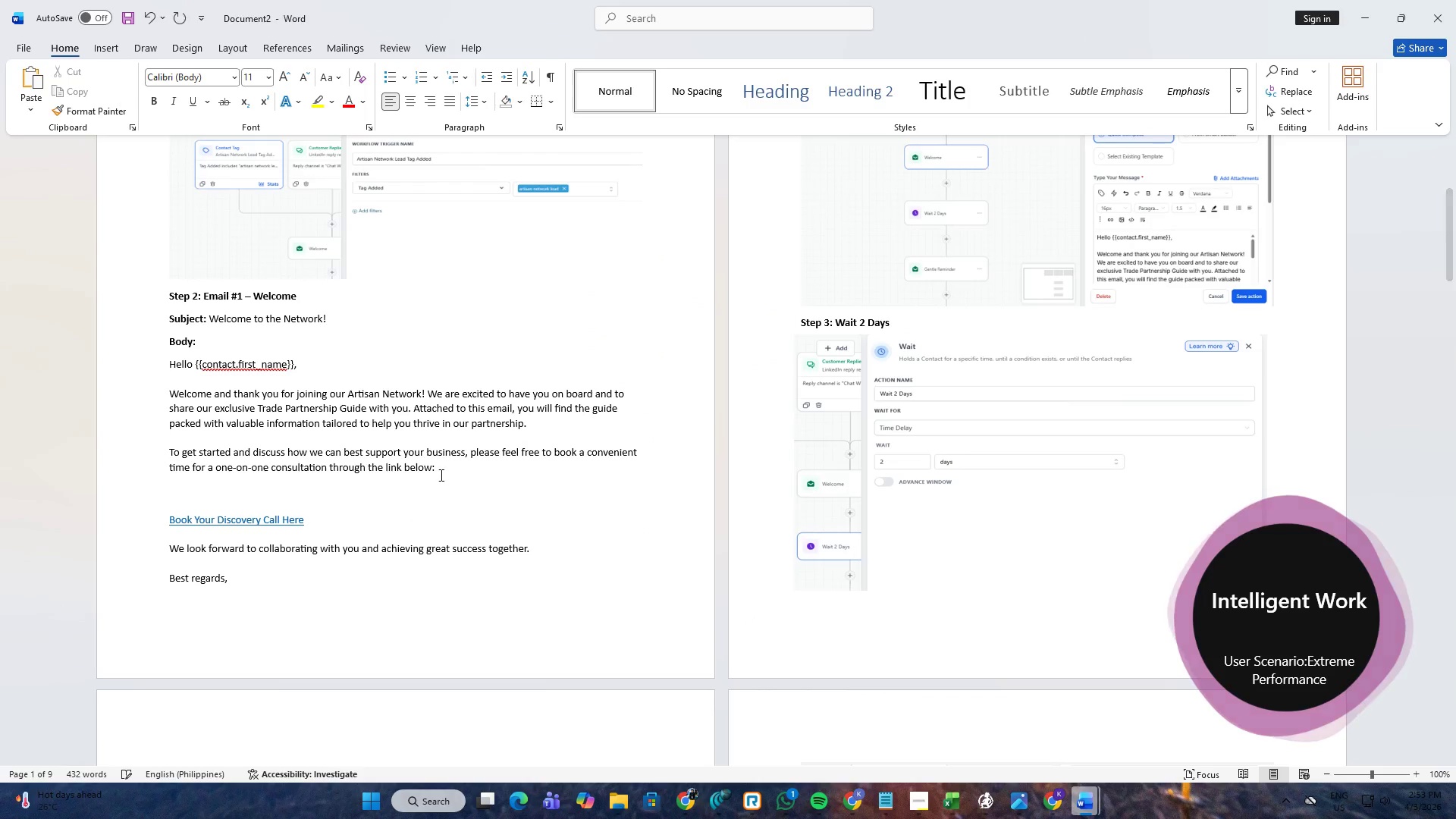 
key(Control+V)
 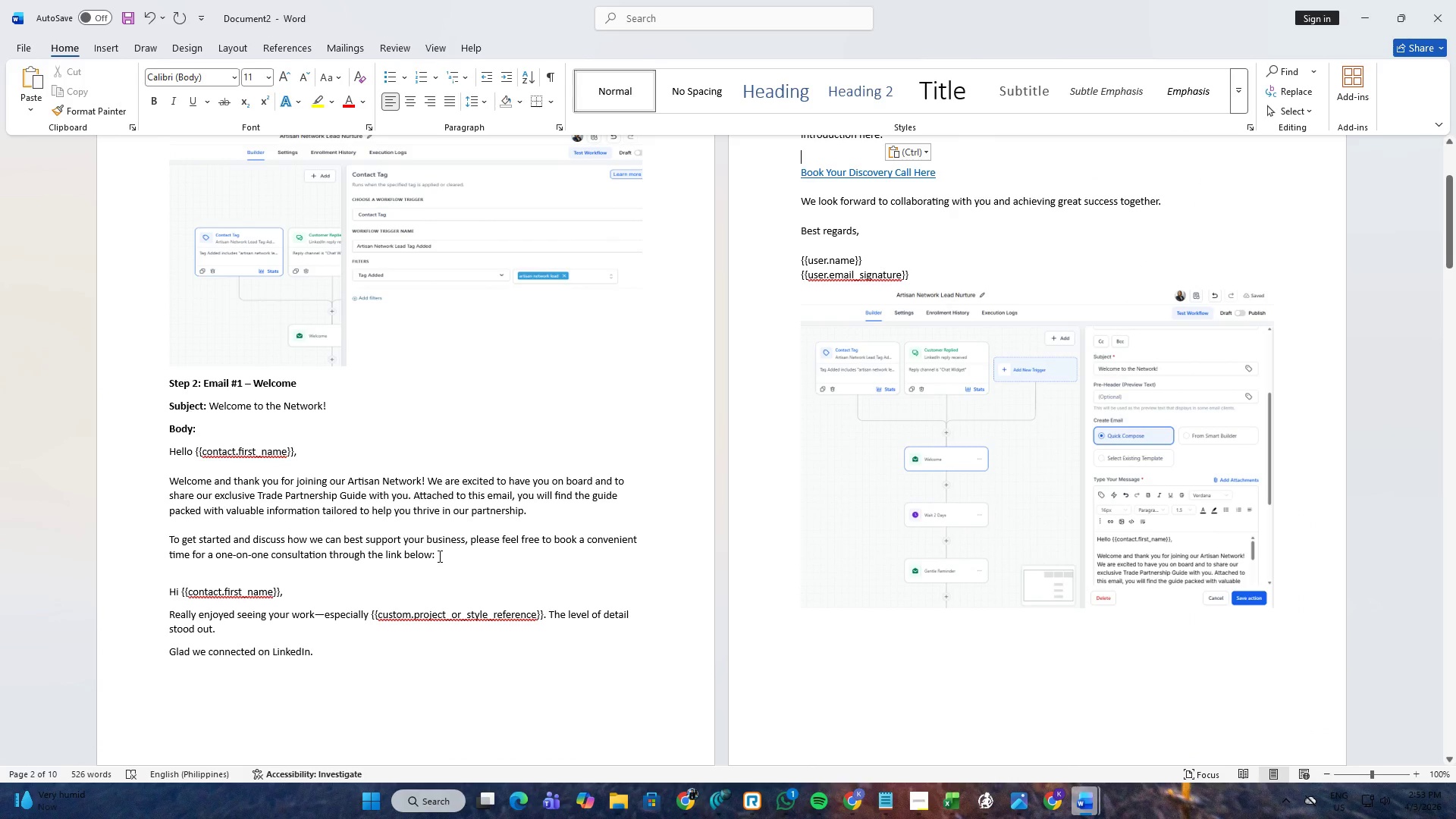 
wait(5.44)
 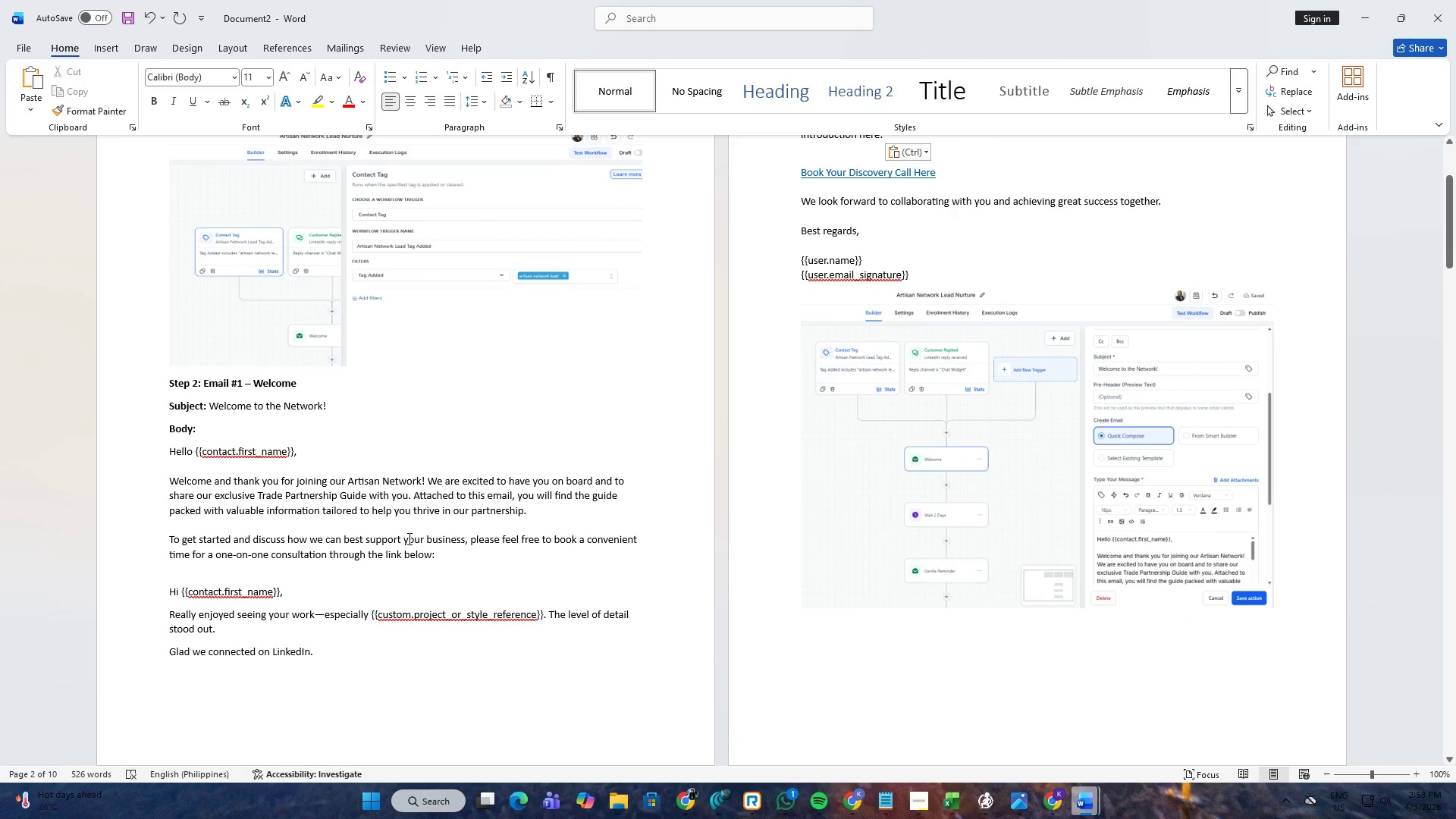 
left_click_drag(start_coordinate=[437, 555], to_coordinate=[128, 455])
 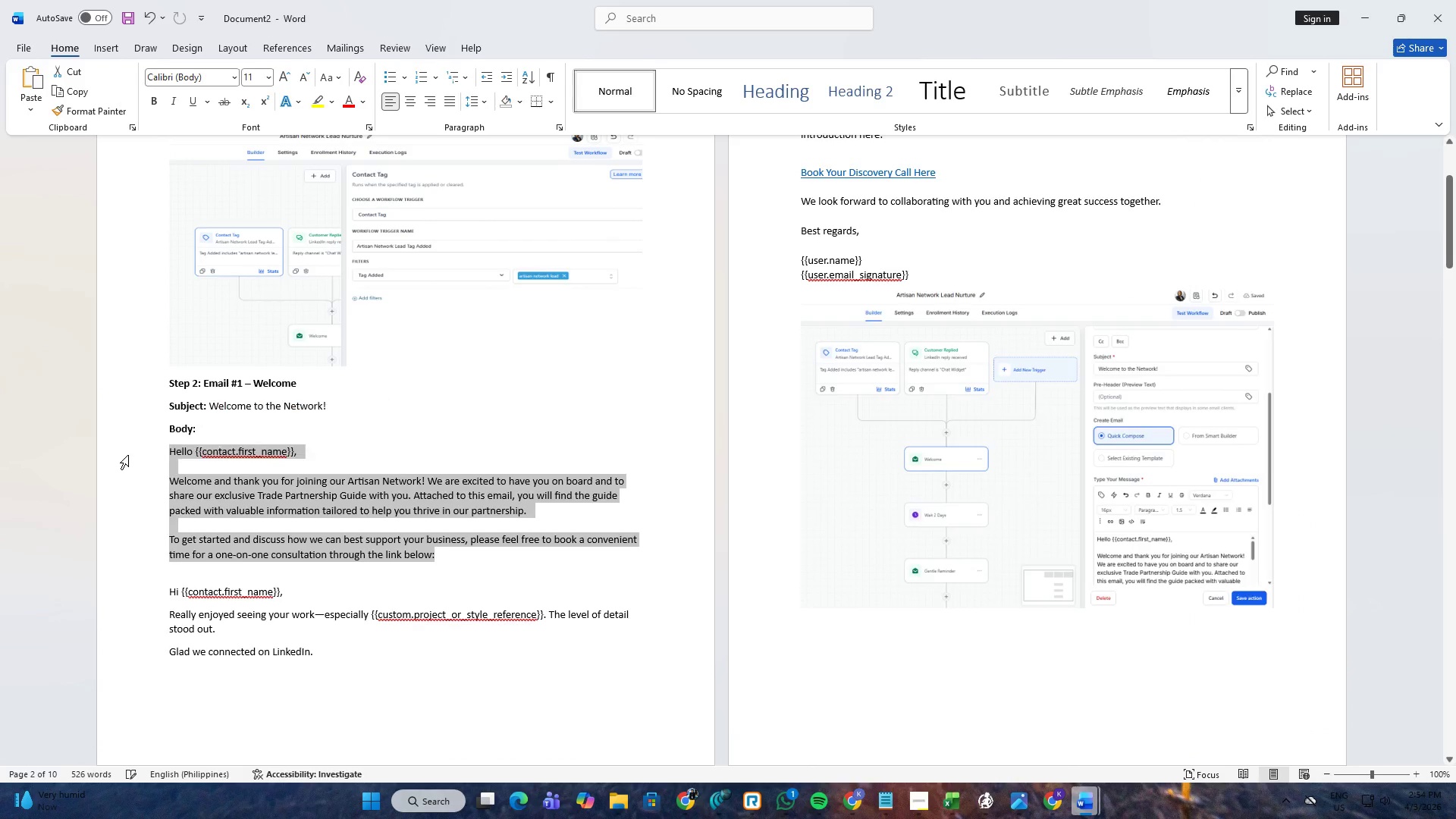 
key(Backspace)
 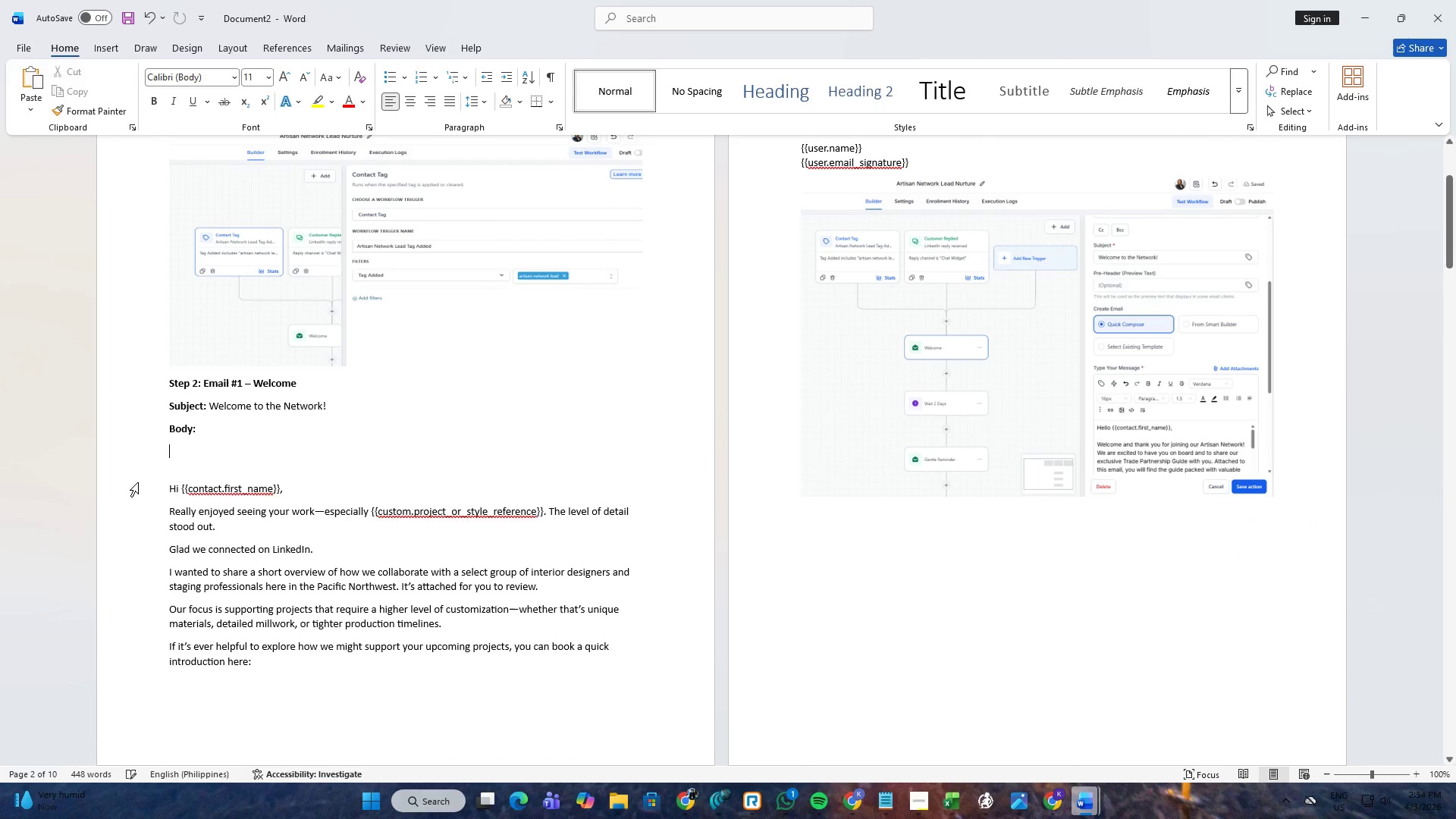 
key(Backspace)
 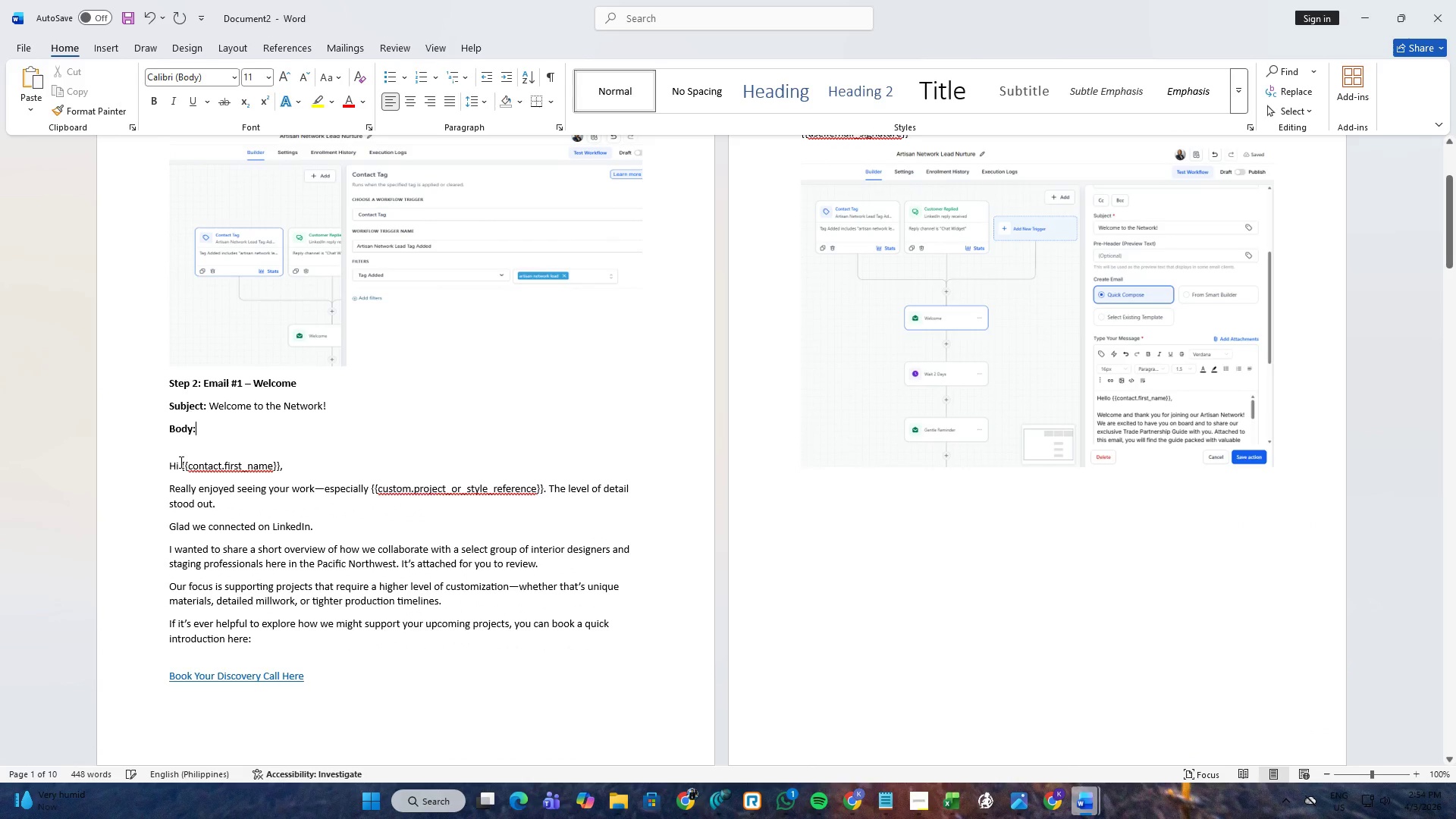 
left_click([182, 456])
 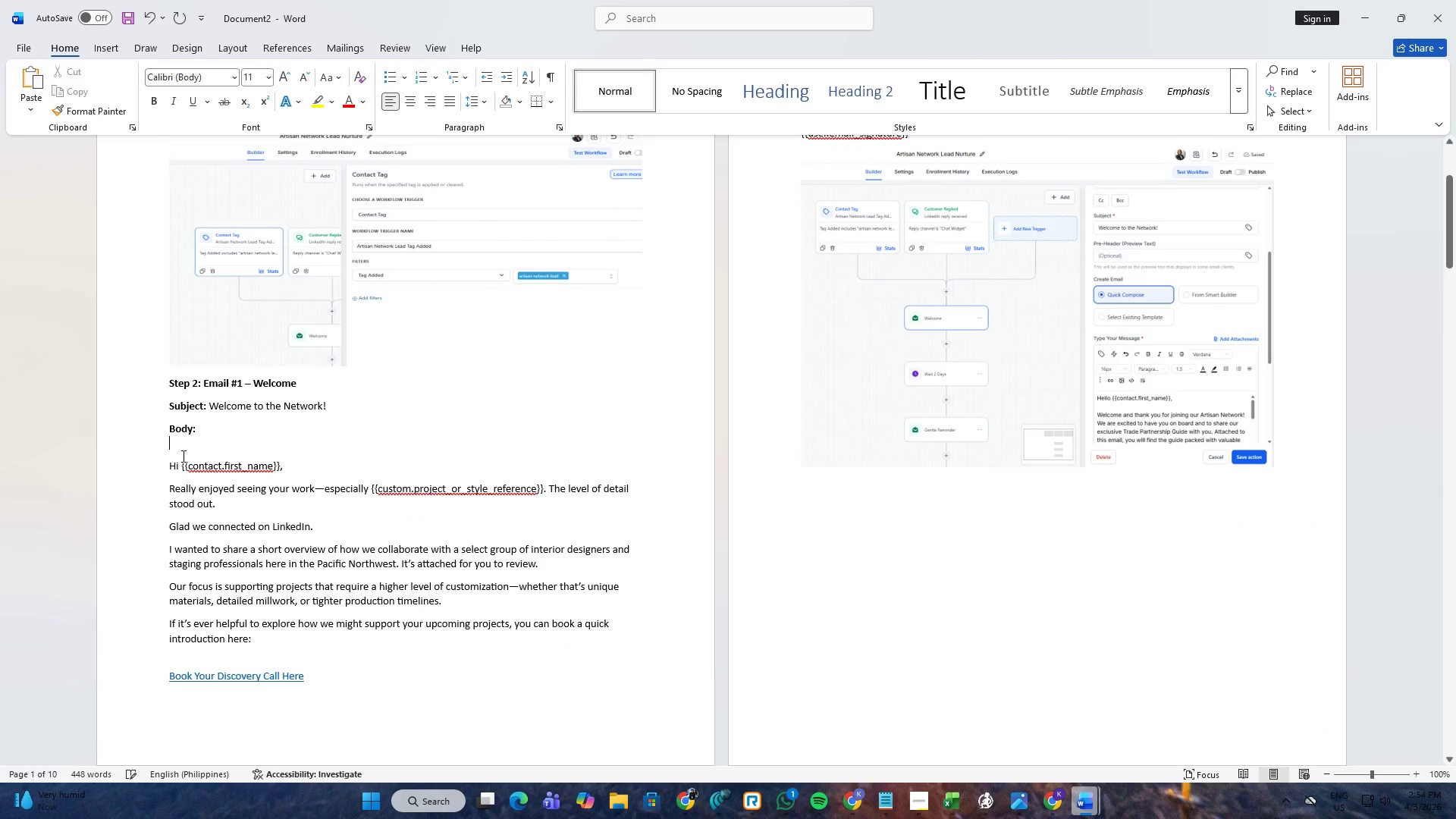 
key(Backspace)
 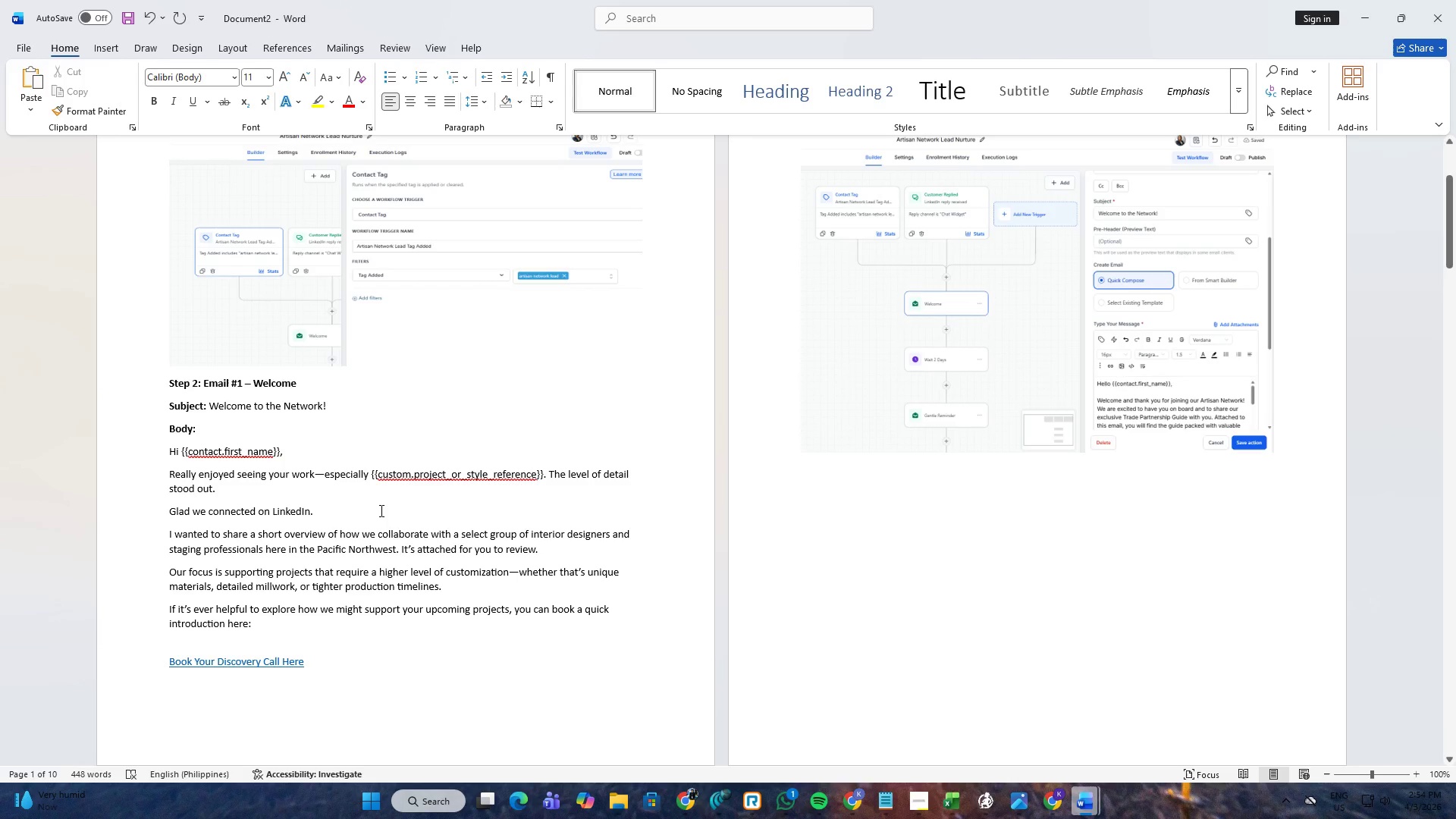 
scroll: coordinate [377, 509], scroll_direction: up, amount: 10.0
 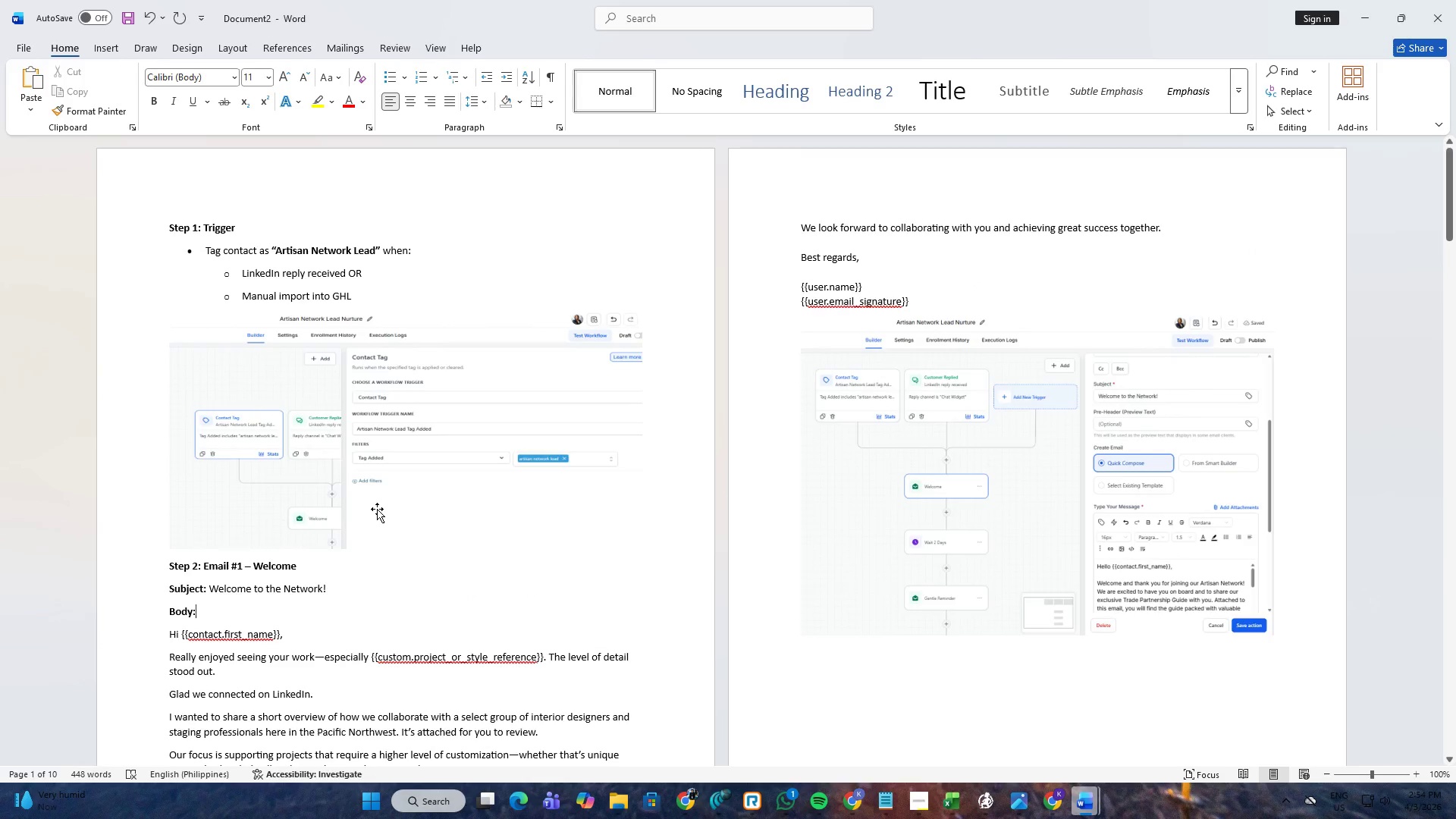 
scroll: coordinate [377, 509], scroll_direction: down, amount: 3.0
 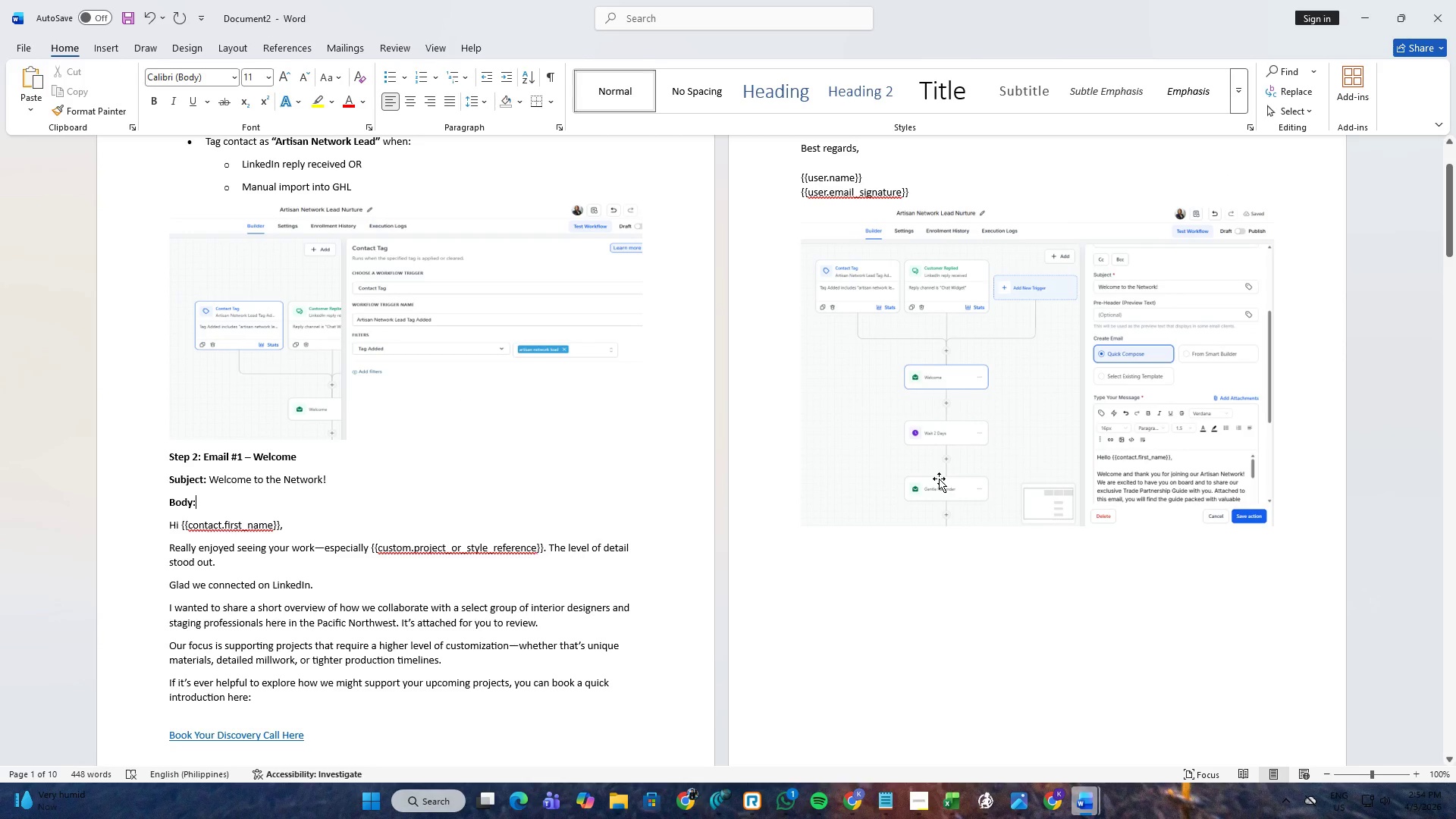 
key(Alt+AltLeft)
 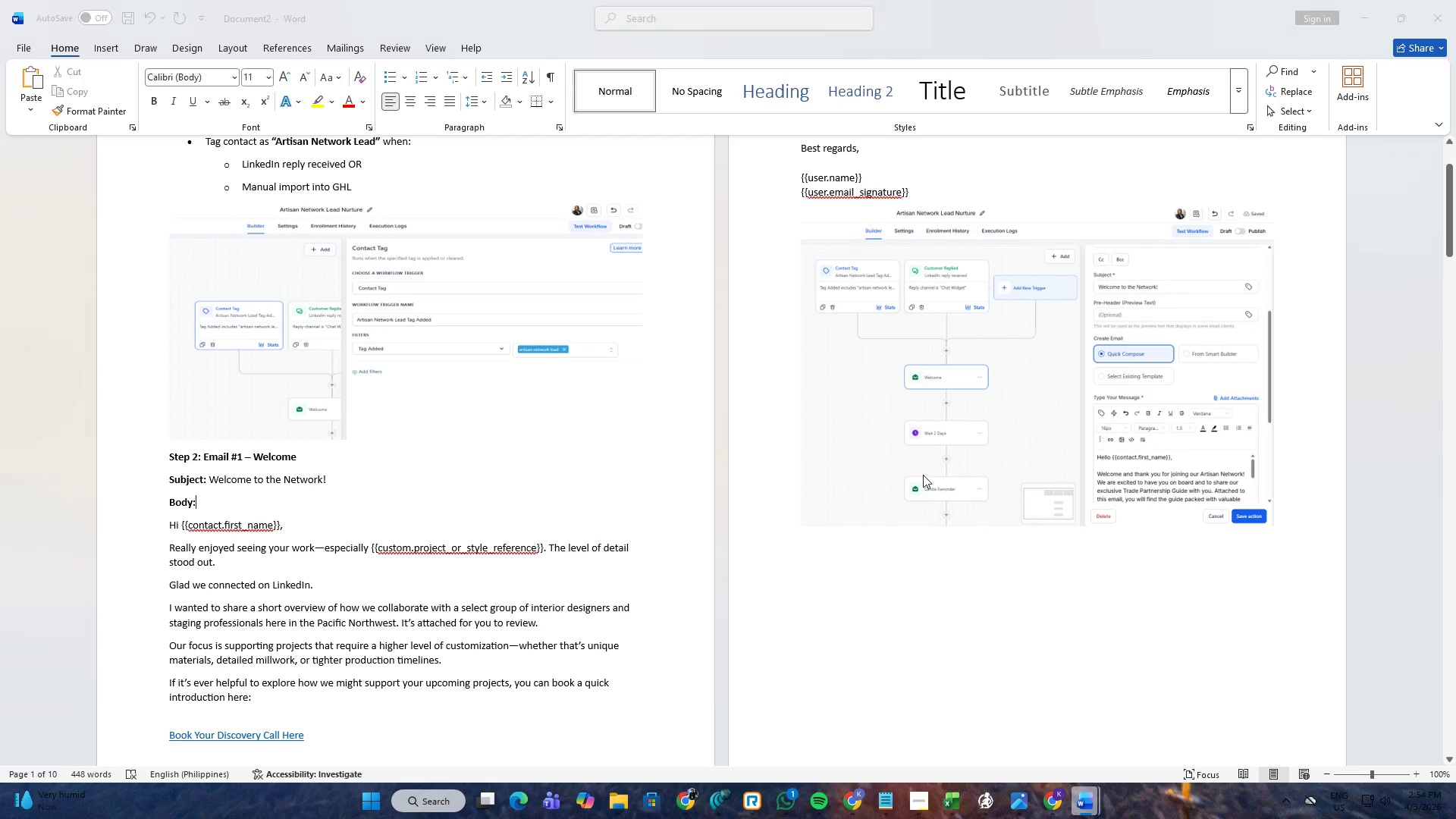 
key(Alt+Tab)
 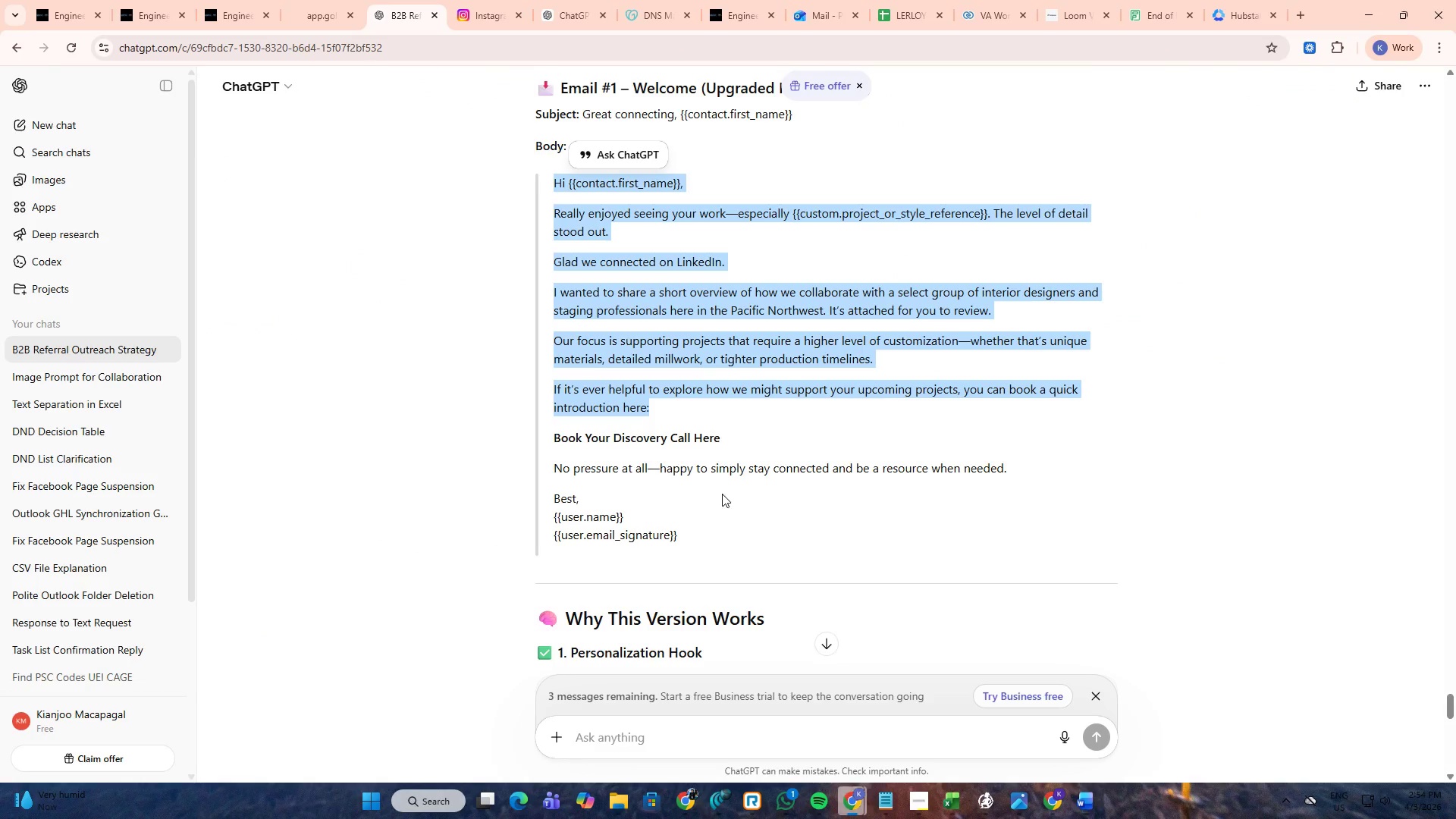 
key(Alt+AltLeft)
 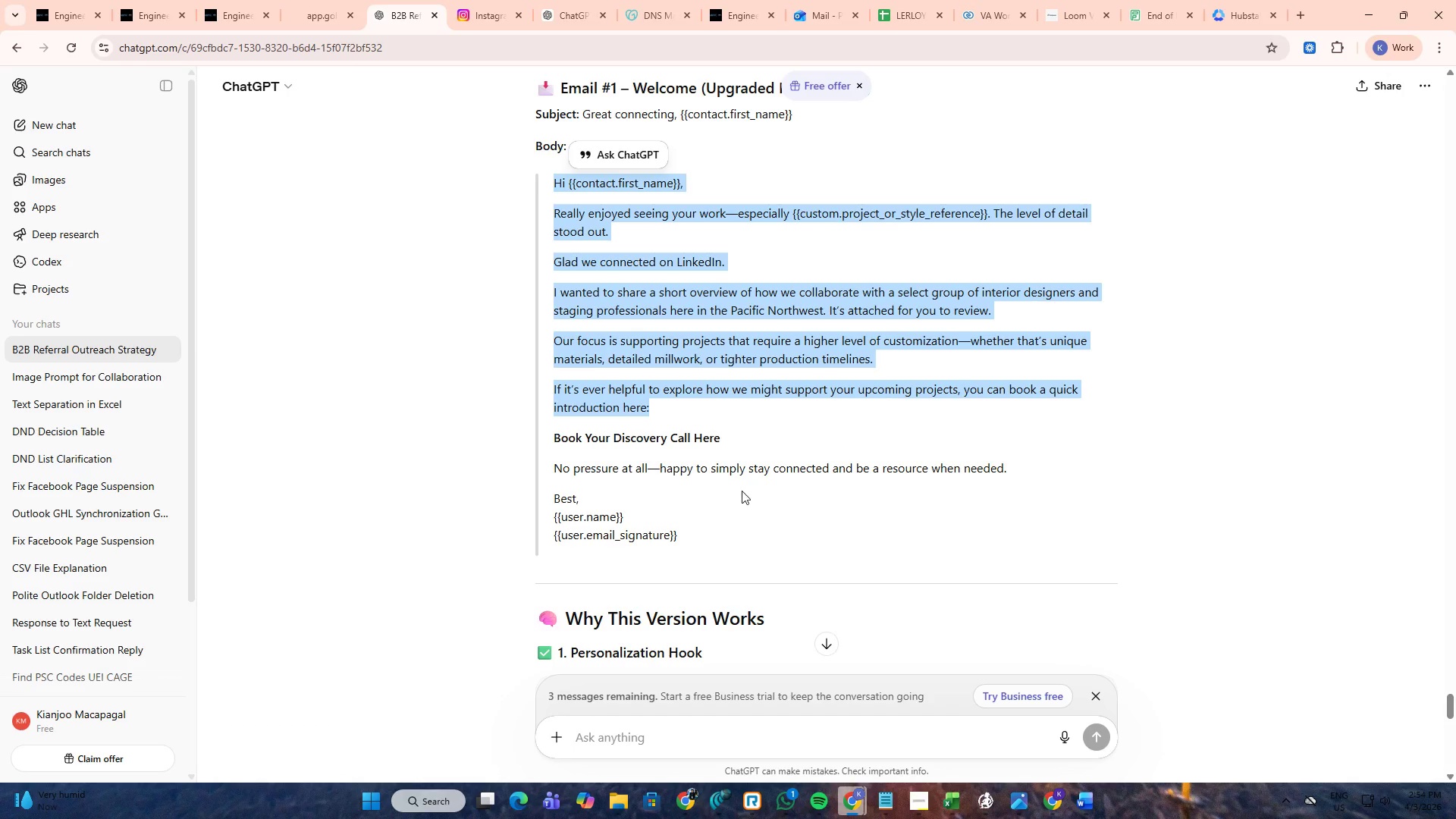 
key(Alt+Tab)
 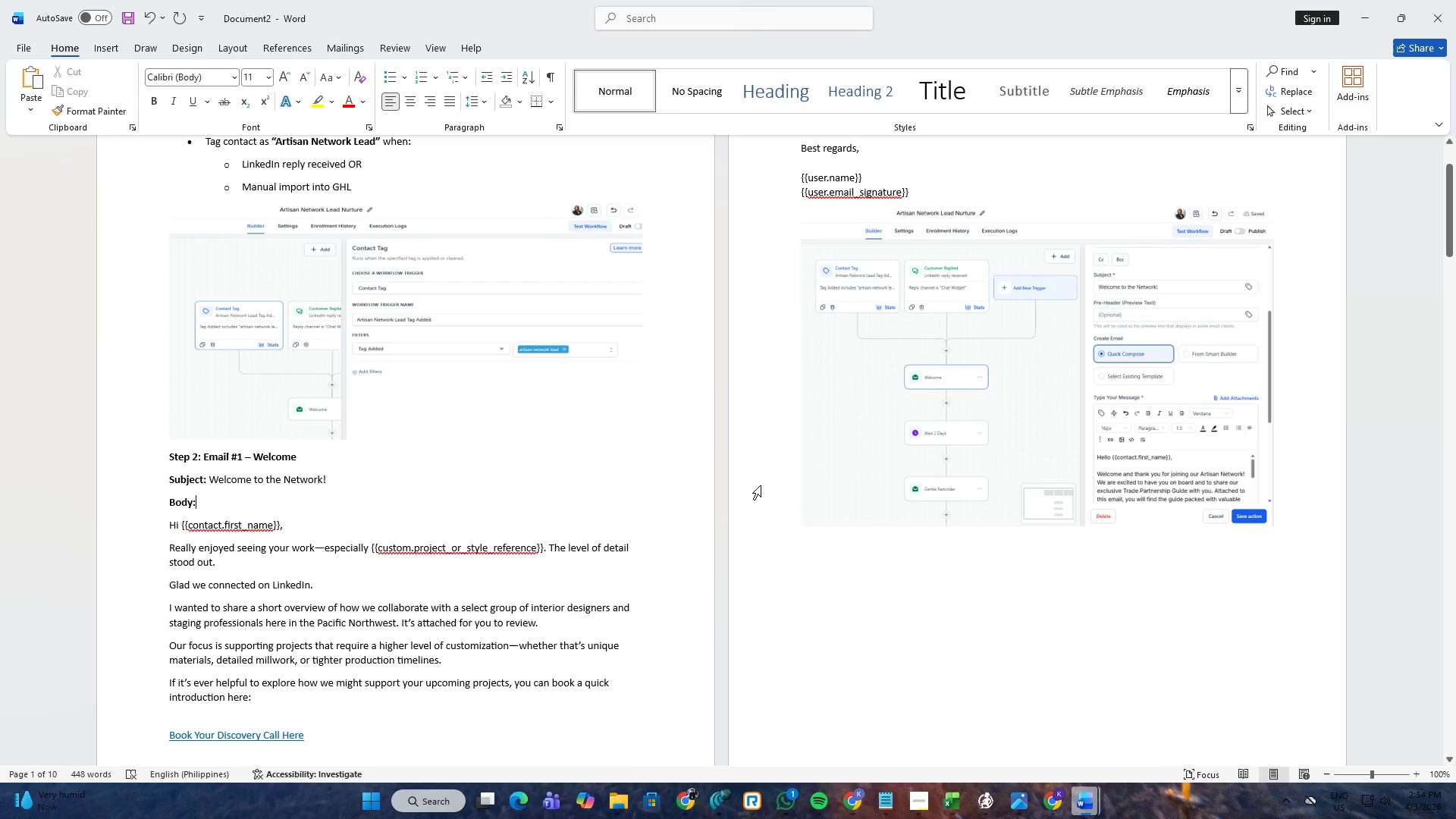 
key(Alt+AltLeft)
 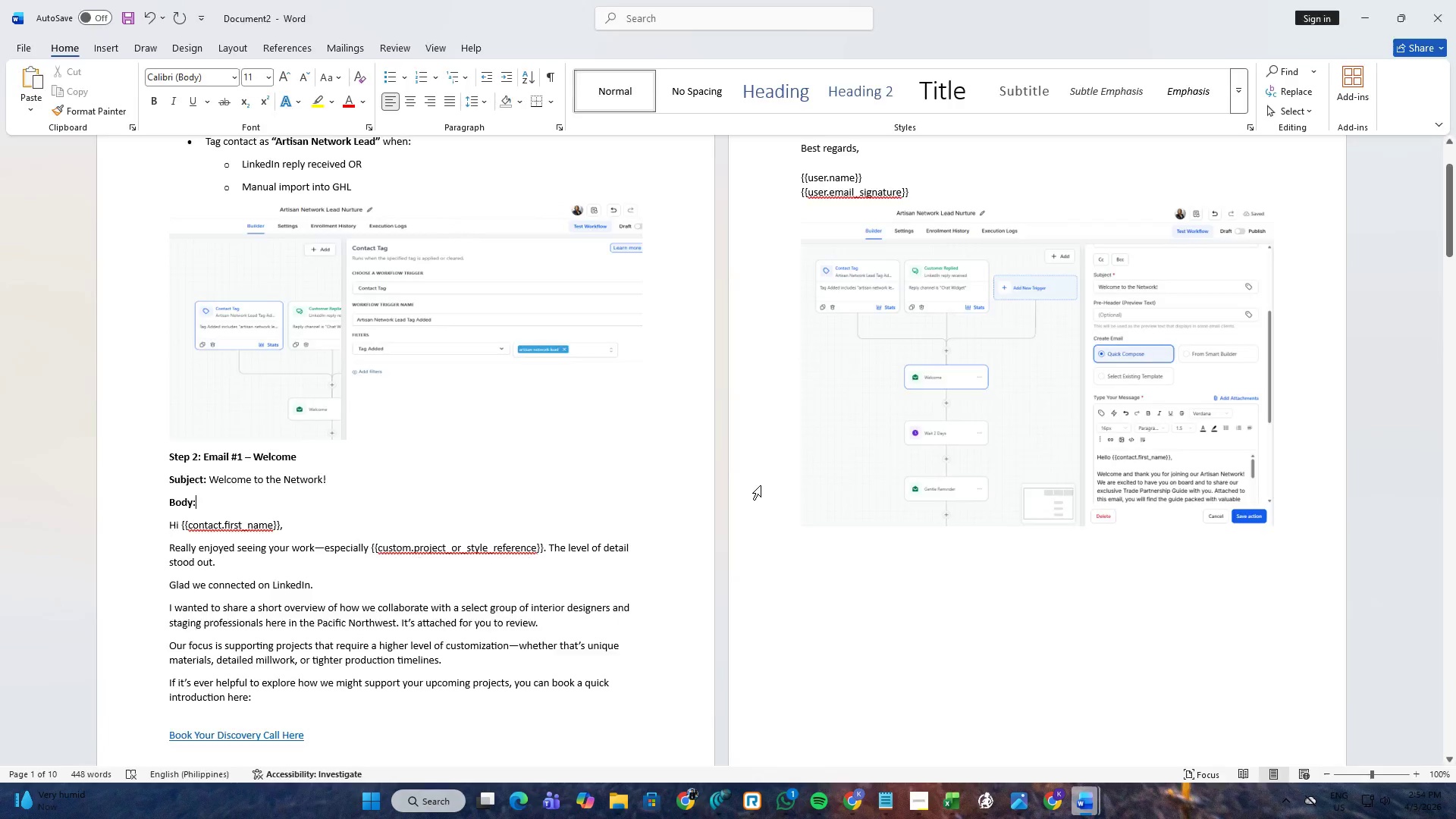 
key(Alt+Tab)
 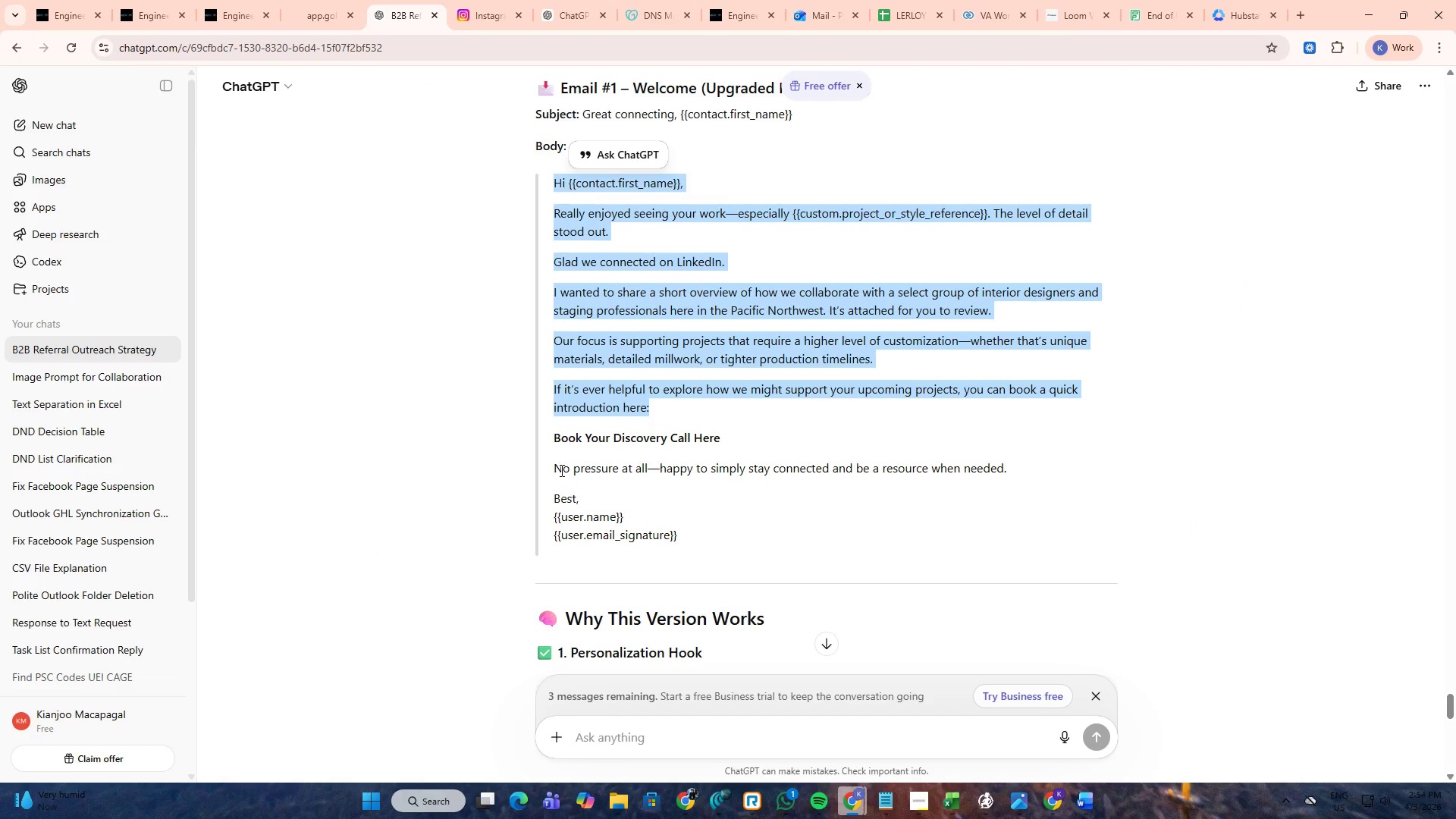 
left_click_drag(start_coordinate=[558, 469], to_coordinate=[710, 523])
 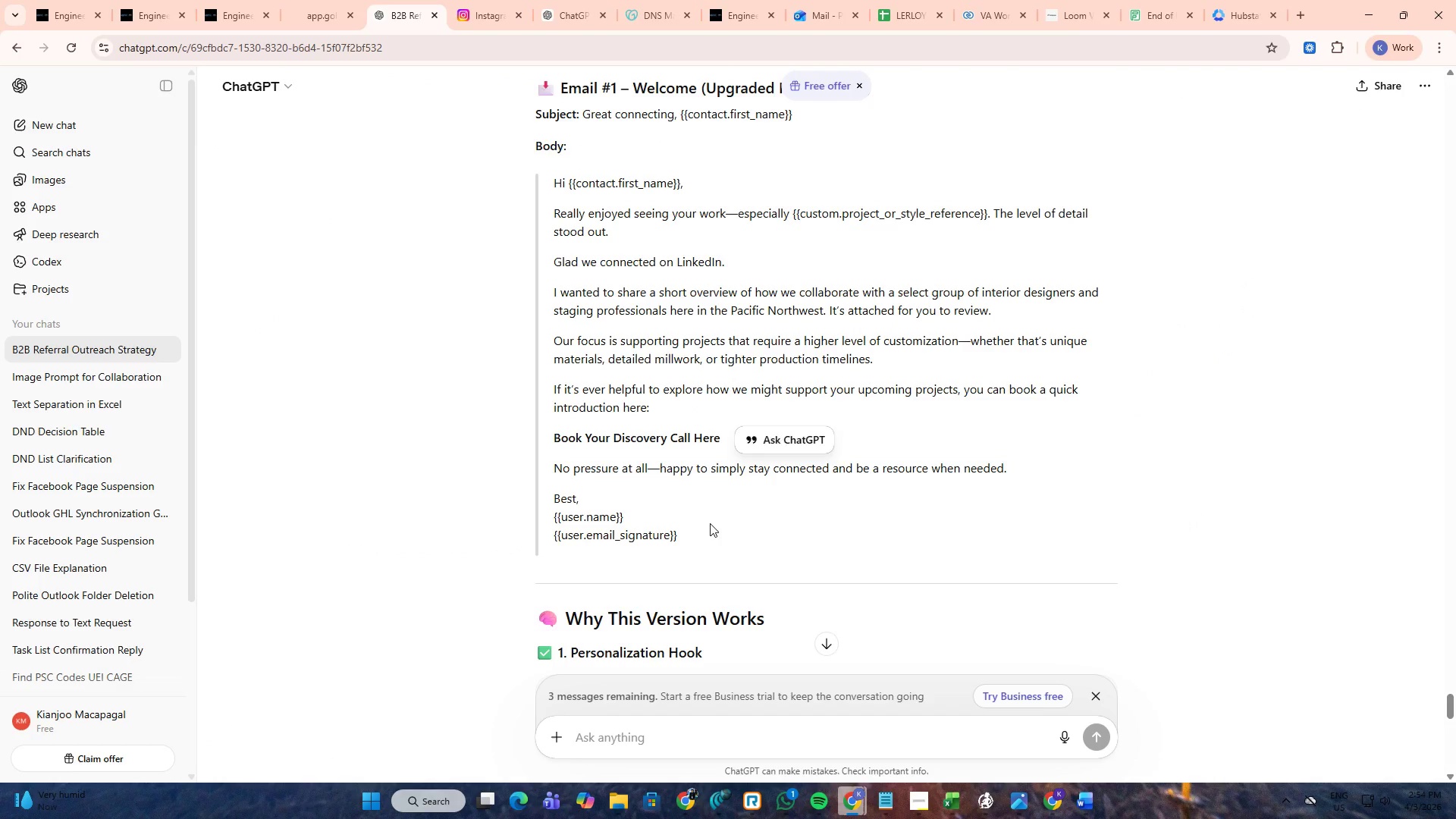 
left_click([710, 523])
 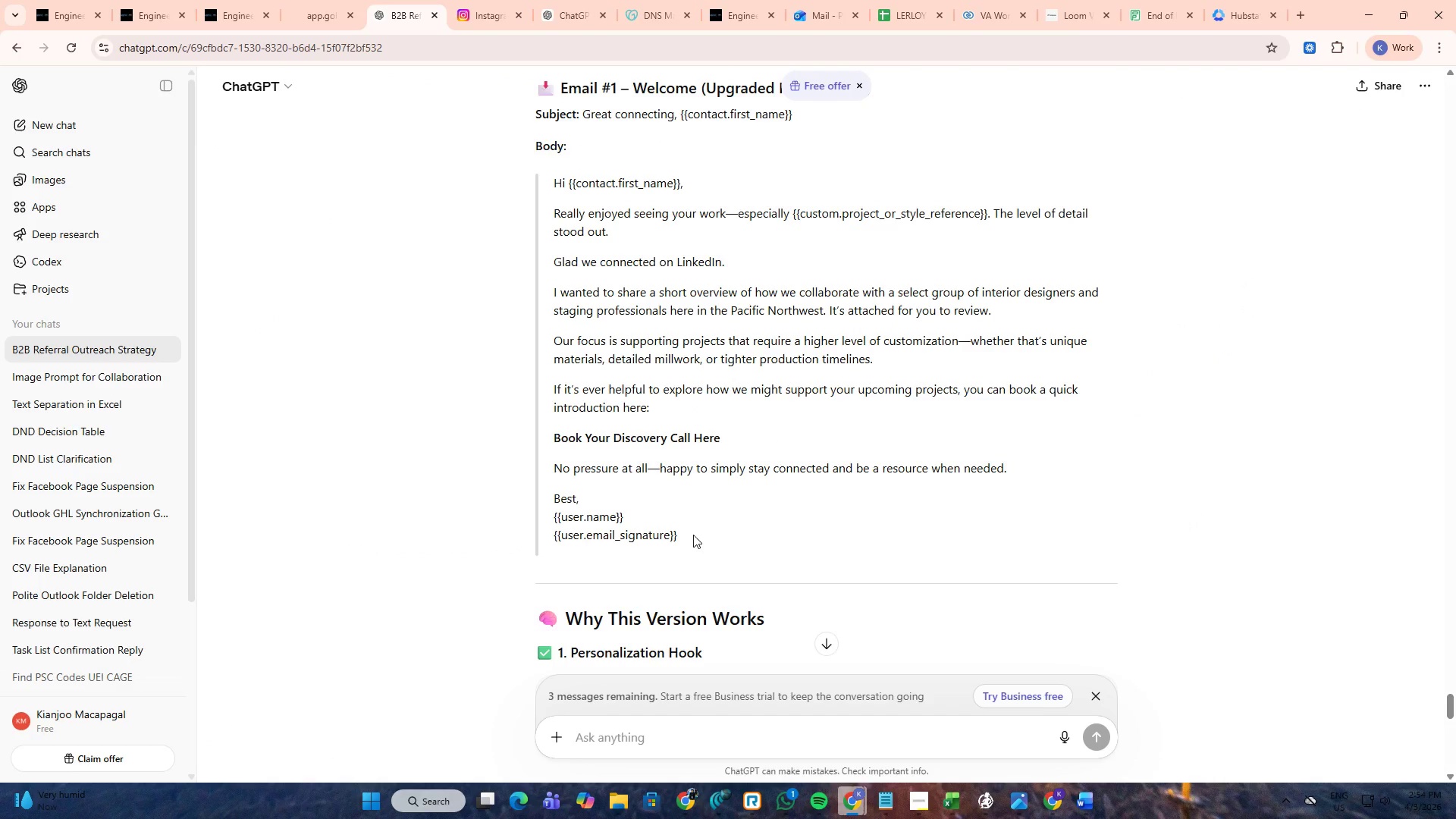 
left_click_drag(start_coordinate=[699, 535], to_coordinate=[549, 469])
 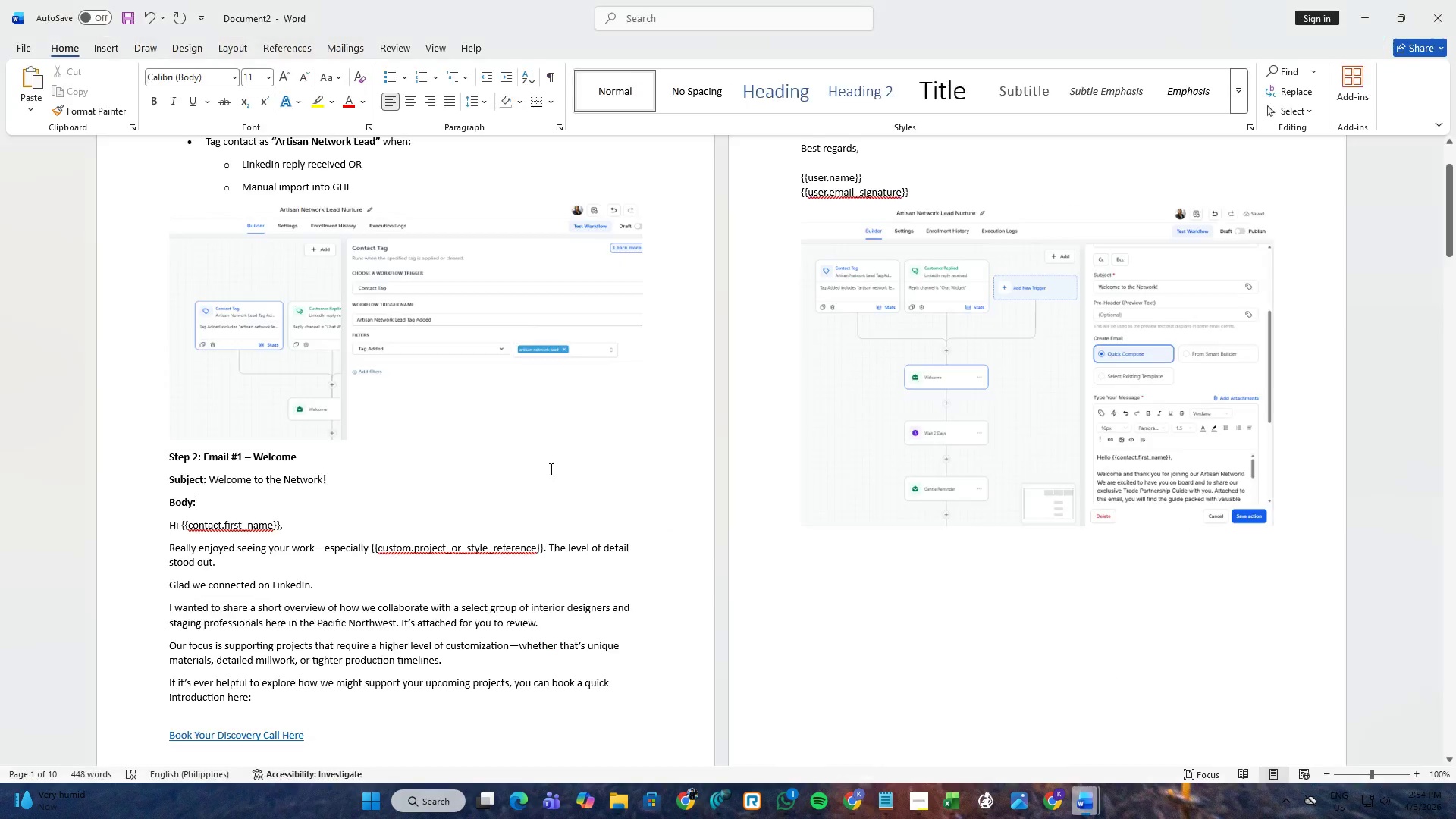 
key(Control+ControlLeft)
 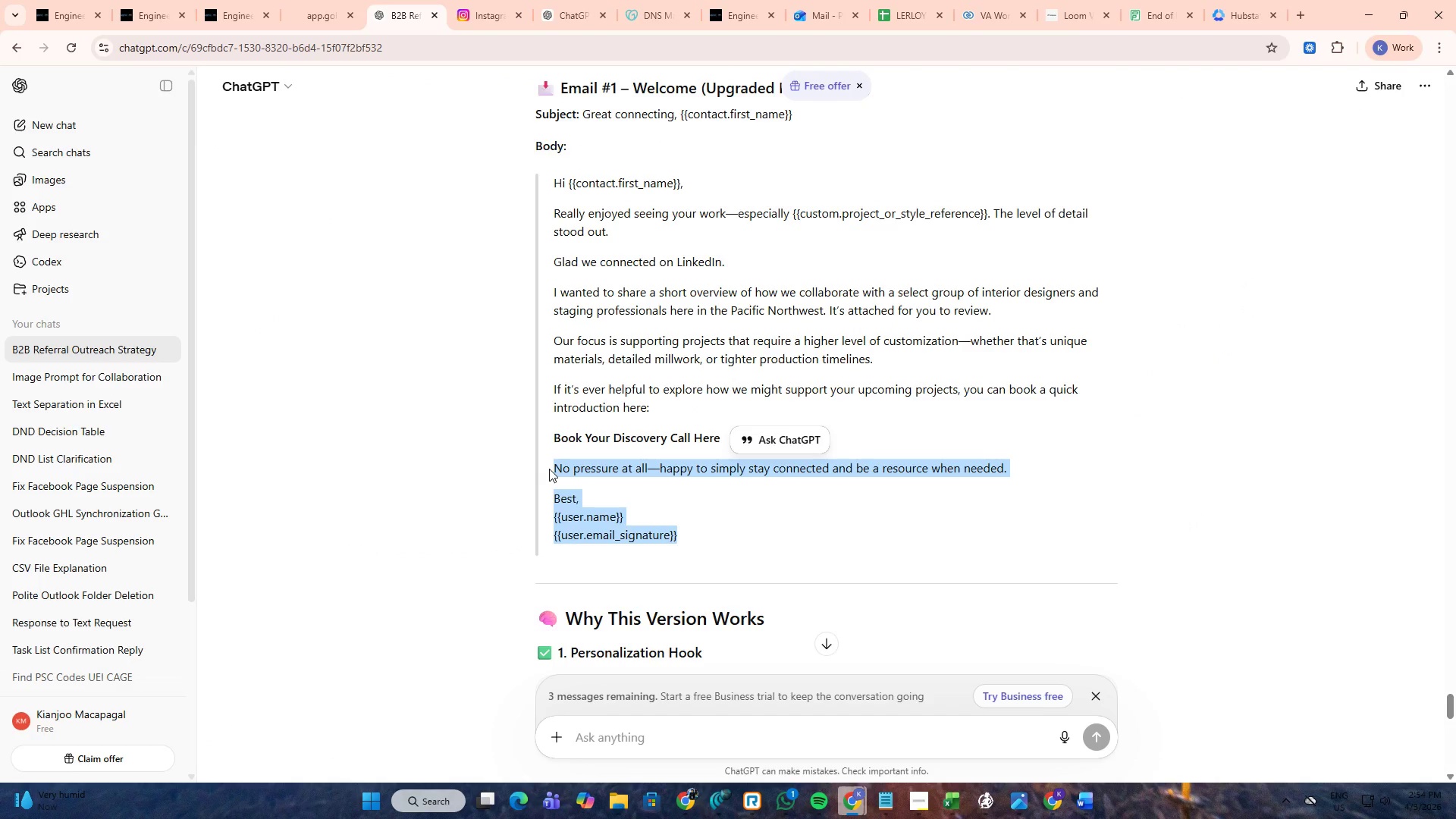 
key(Control+C)
 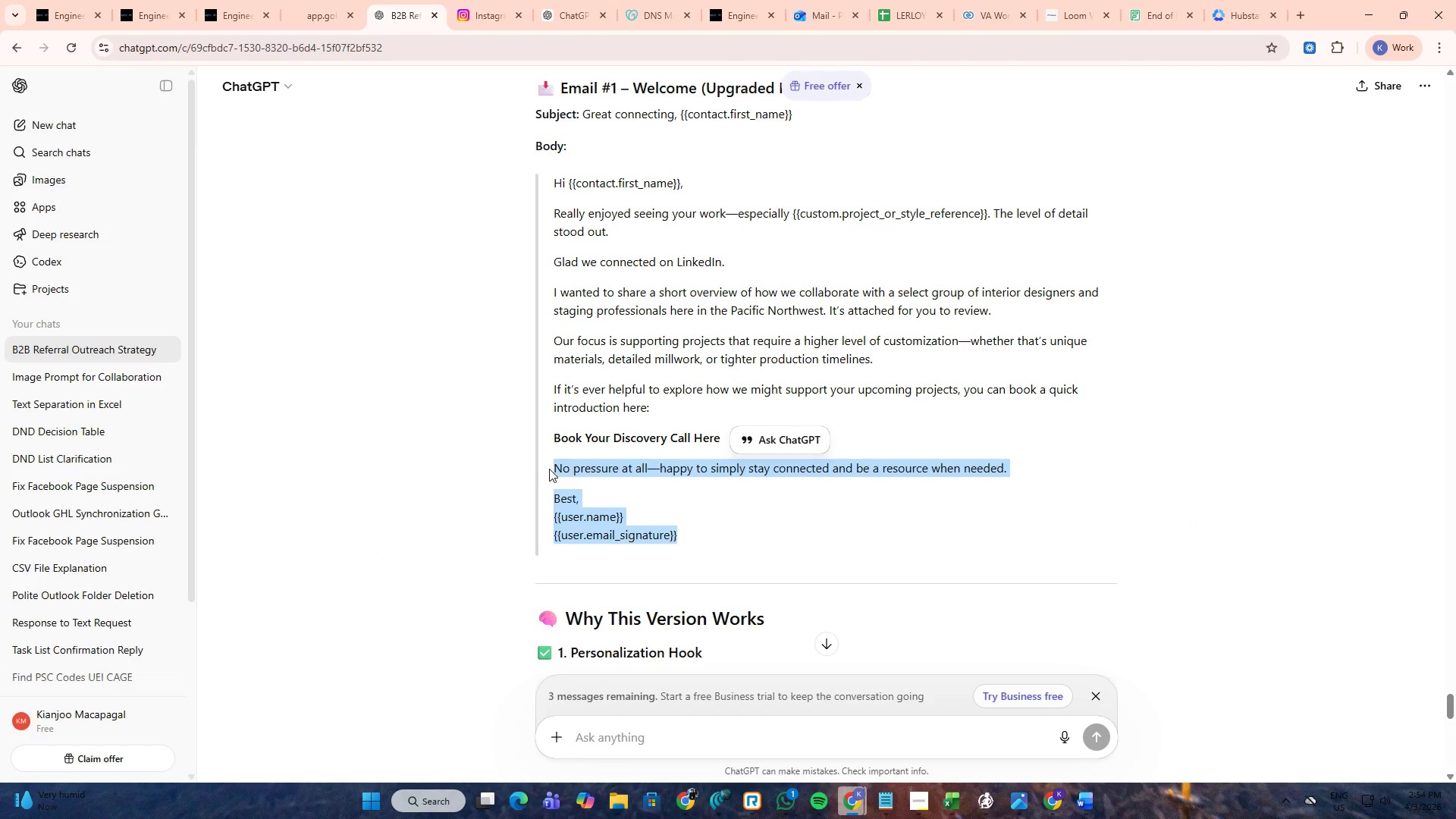 
key(Alt+AltLeft)
 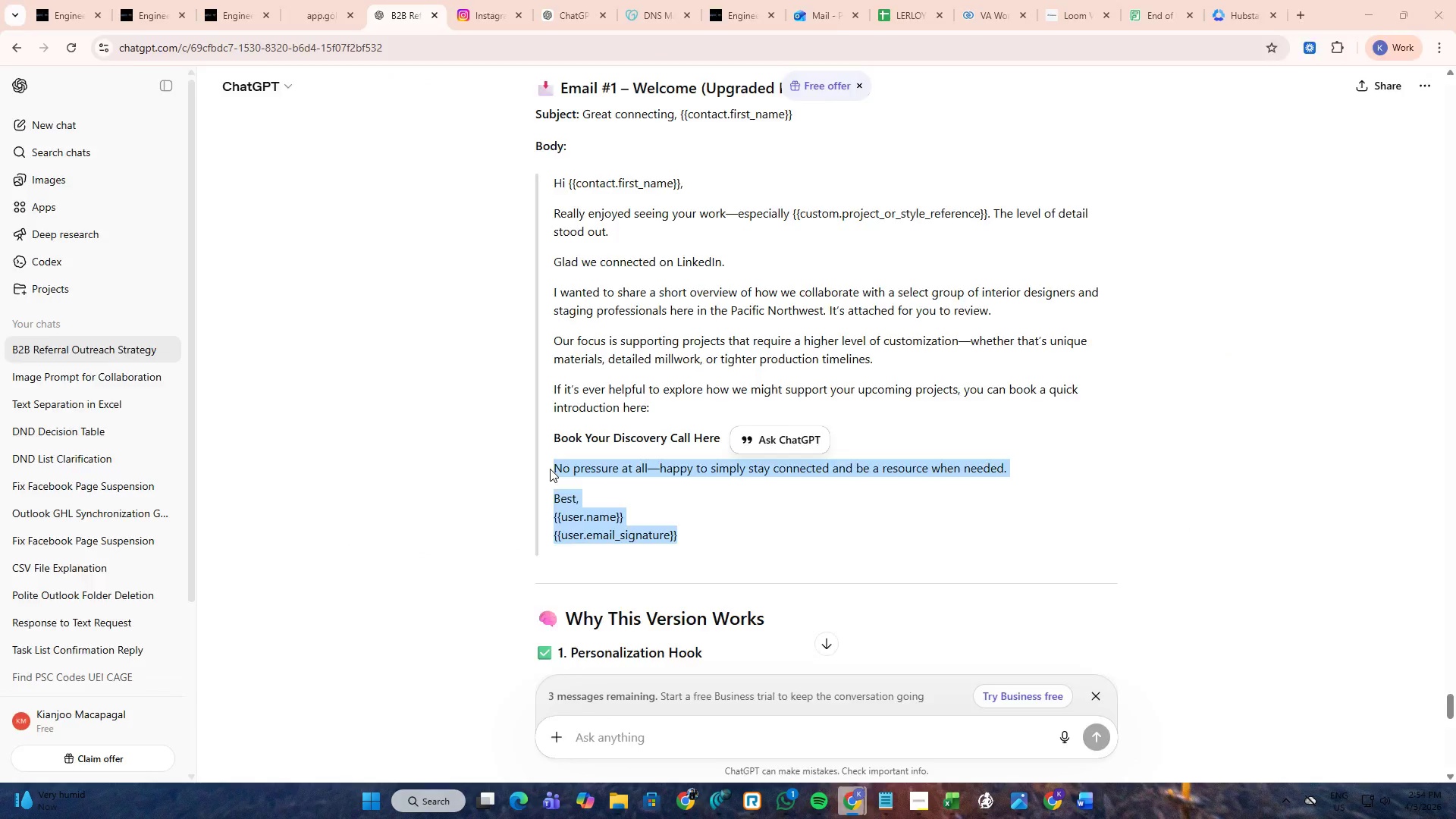 
key(Alt+Tab)
 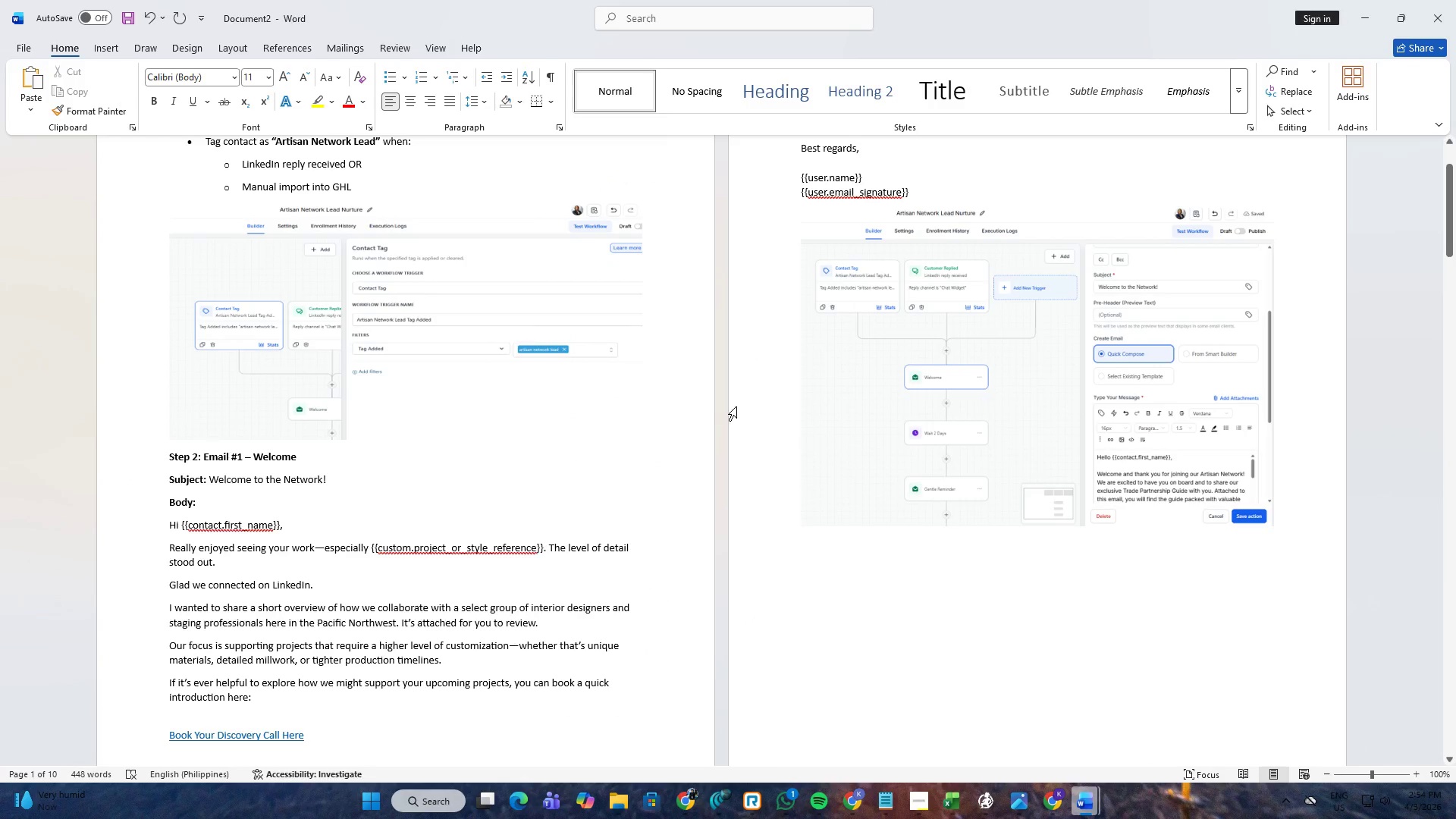 
scroll: coordinate [726, 413], scroll_direction: up, amount: 3.0
 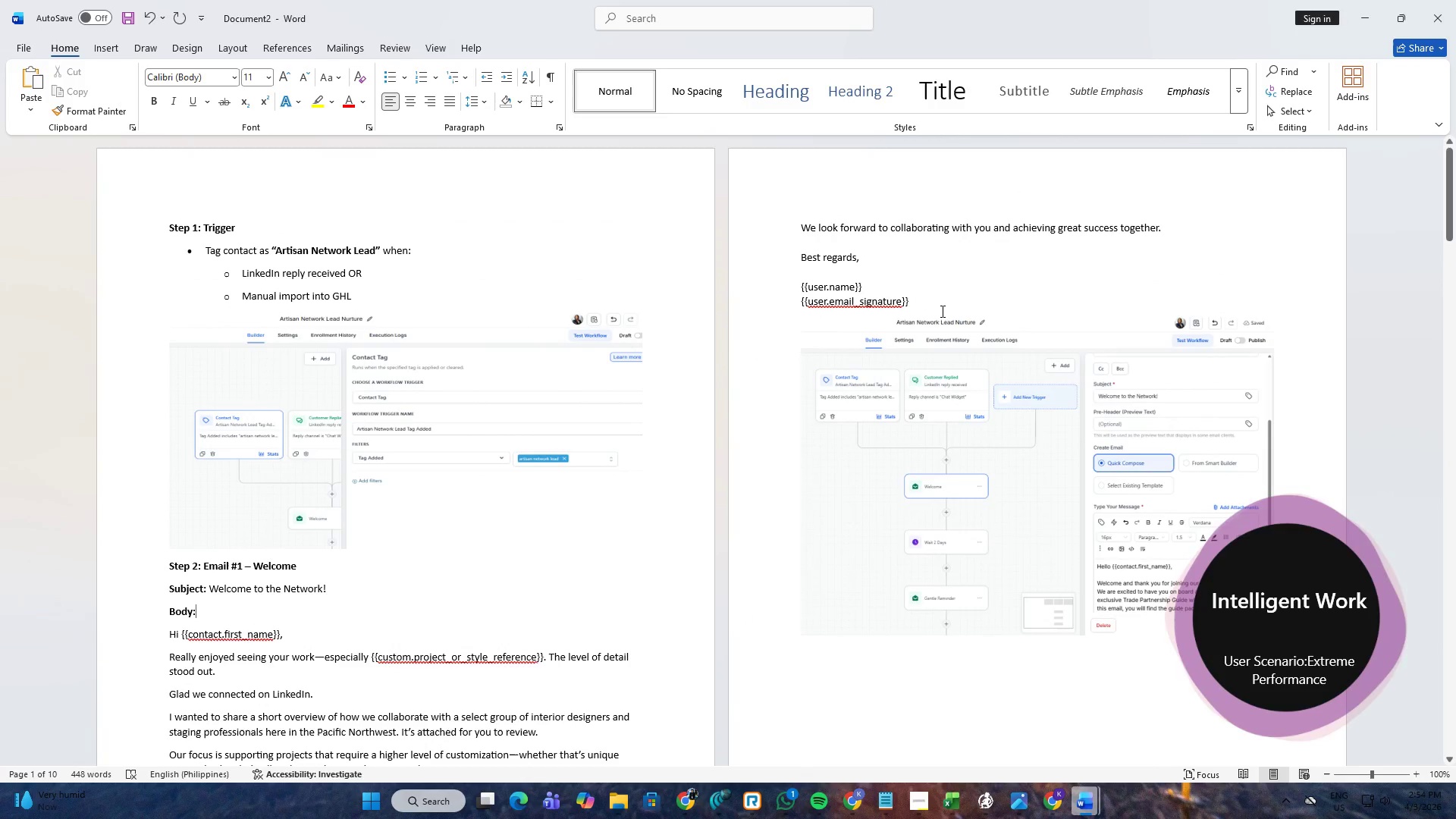 
left_click_drag(start_coordinate=[940, 306], to_coordinate=[780, 231])
 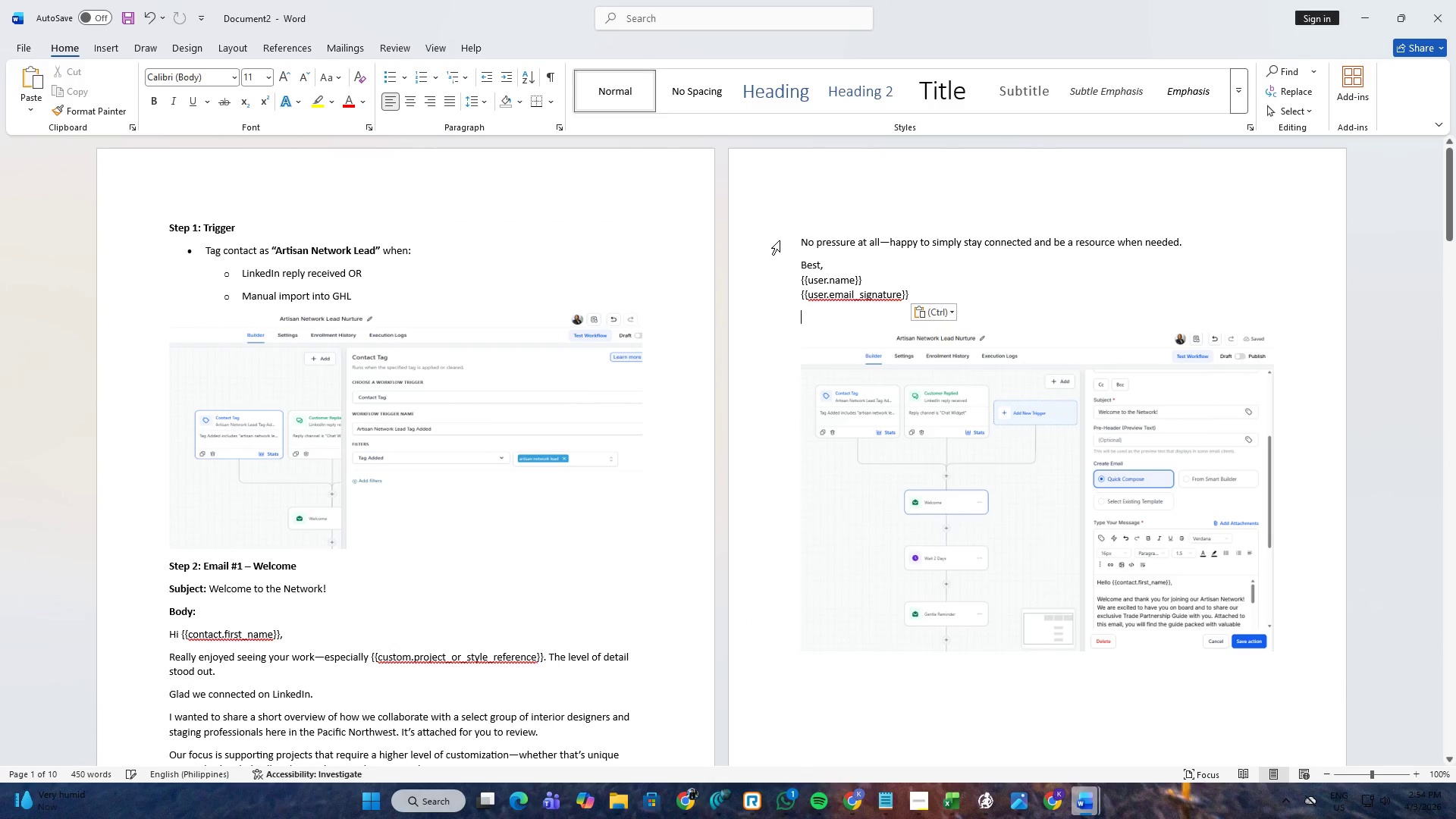 
key(Control+ControlLeft)
 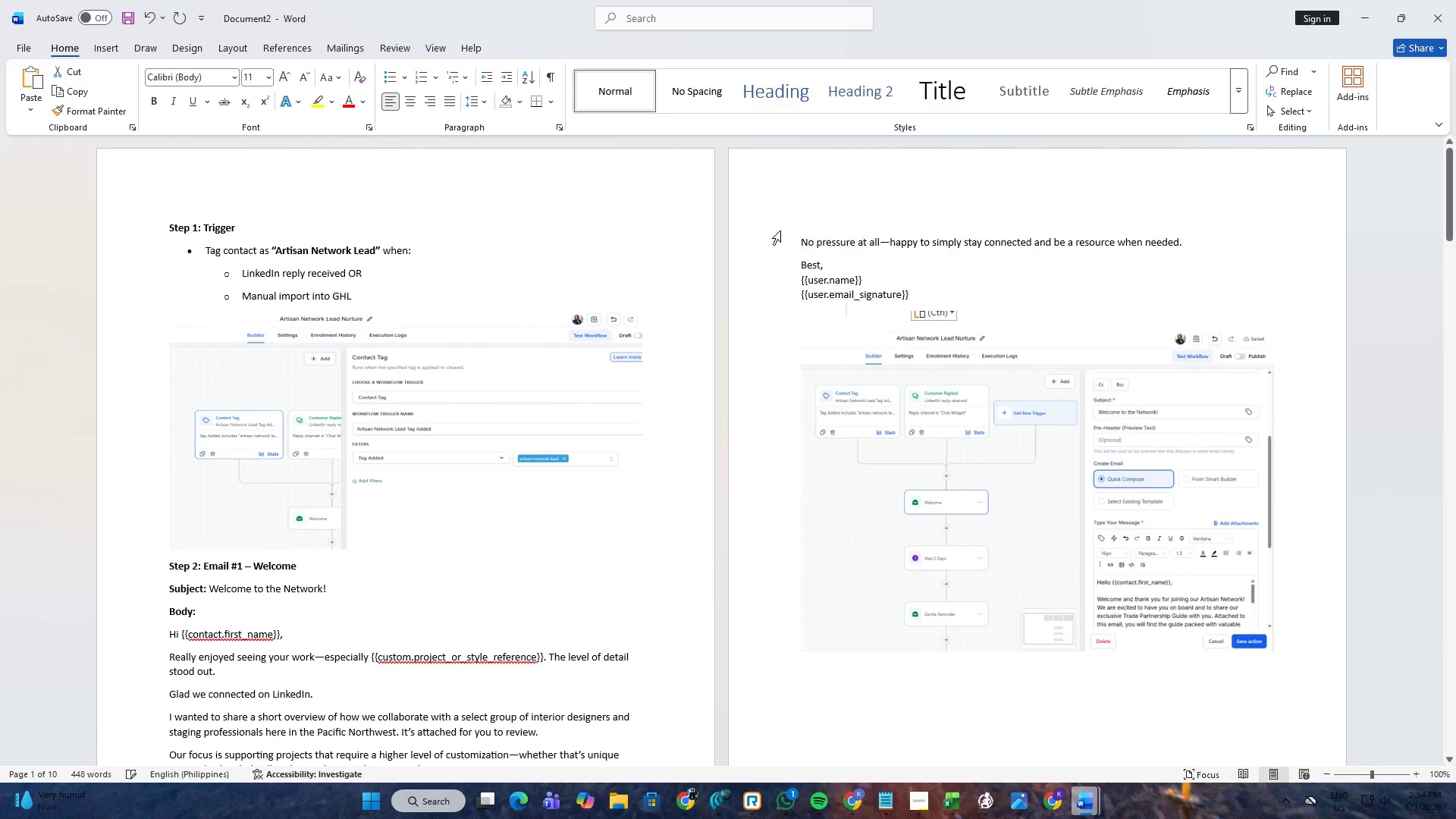 
key(Control+V)
 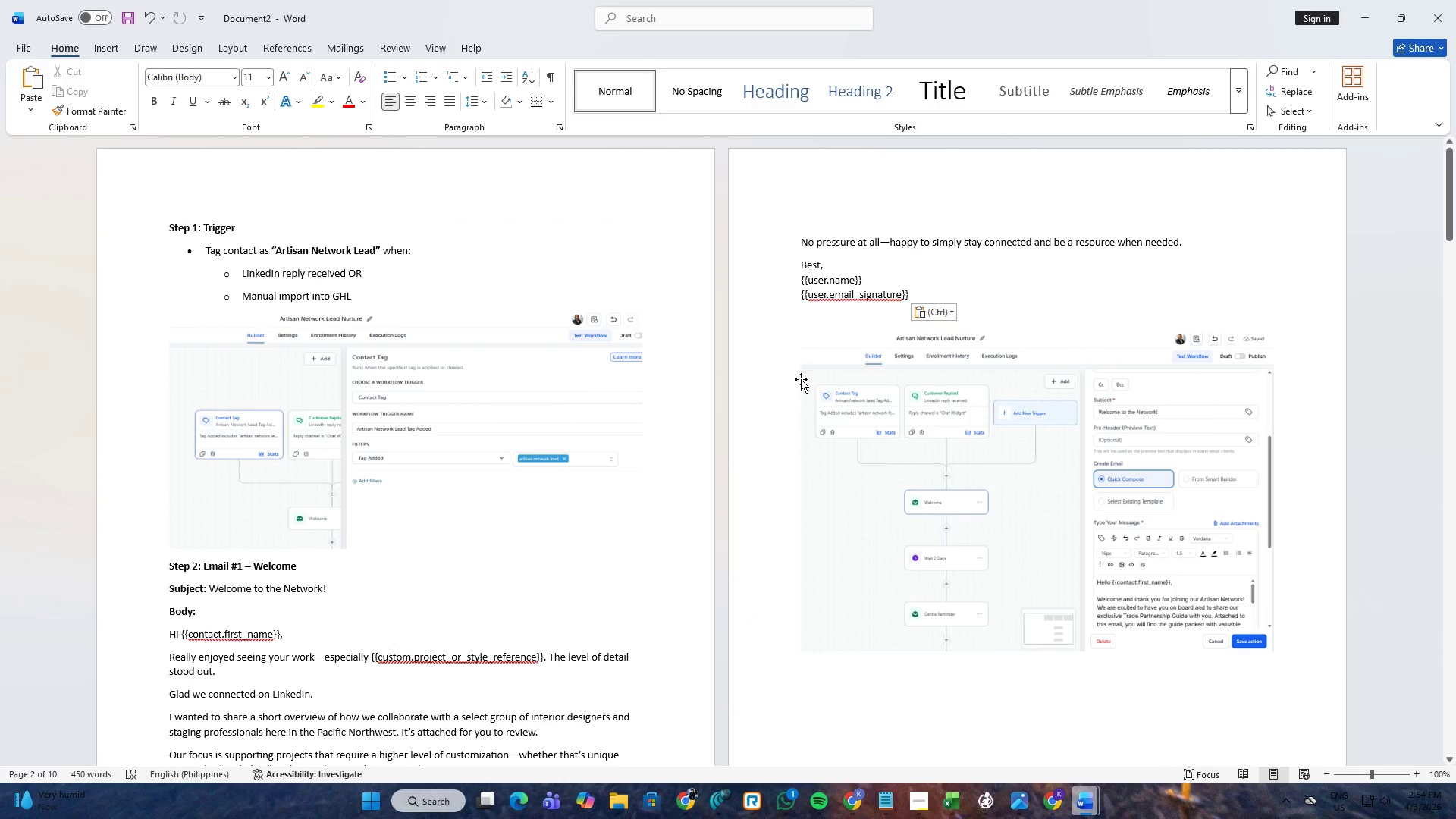 
scroll: coordinate [579, 488], scroll_direction: down, amount: 9.0
 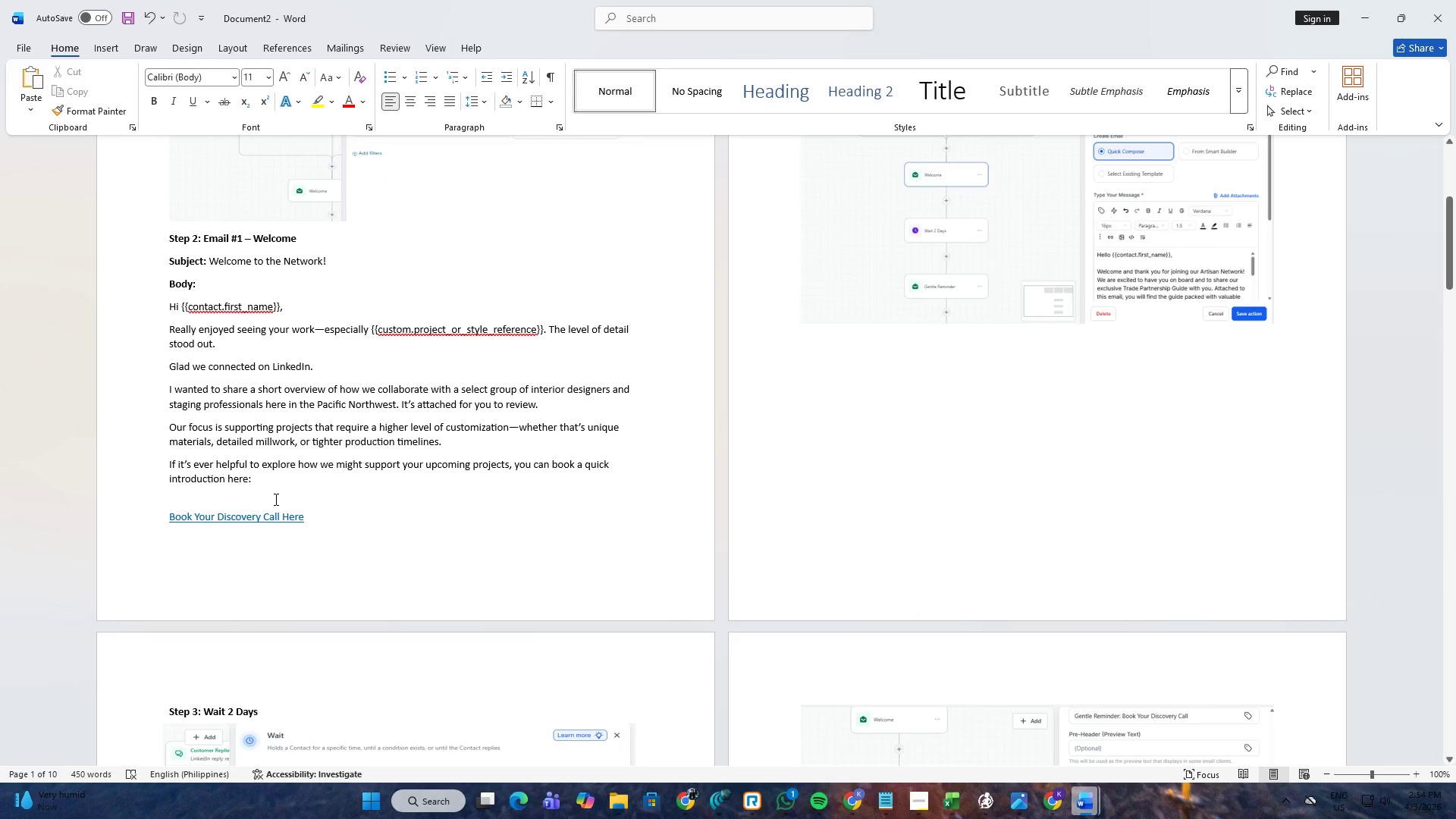 
scroll: coordinate [276, 495], scroll_direction: up, amount: 7.0
 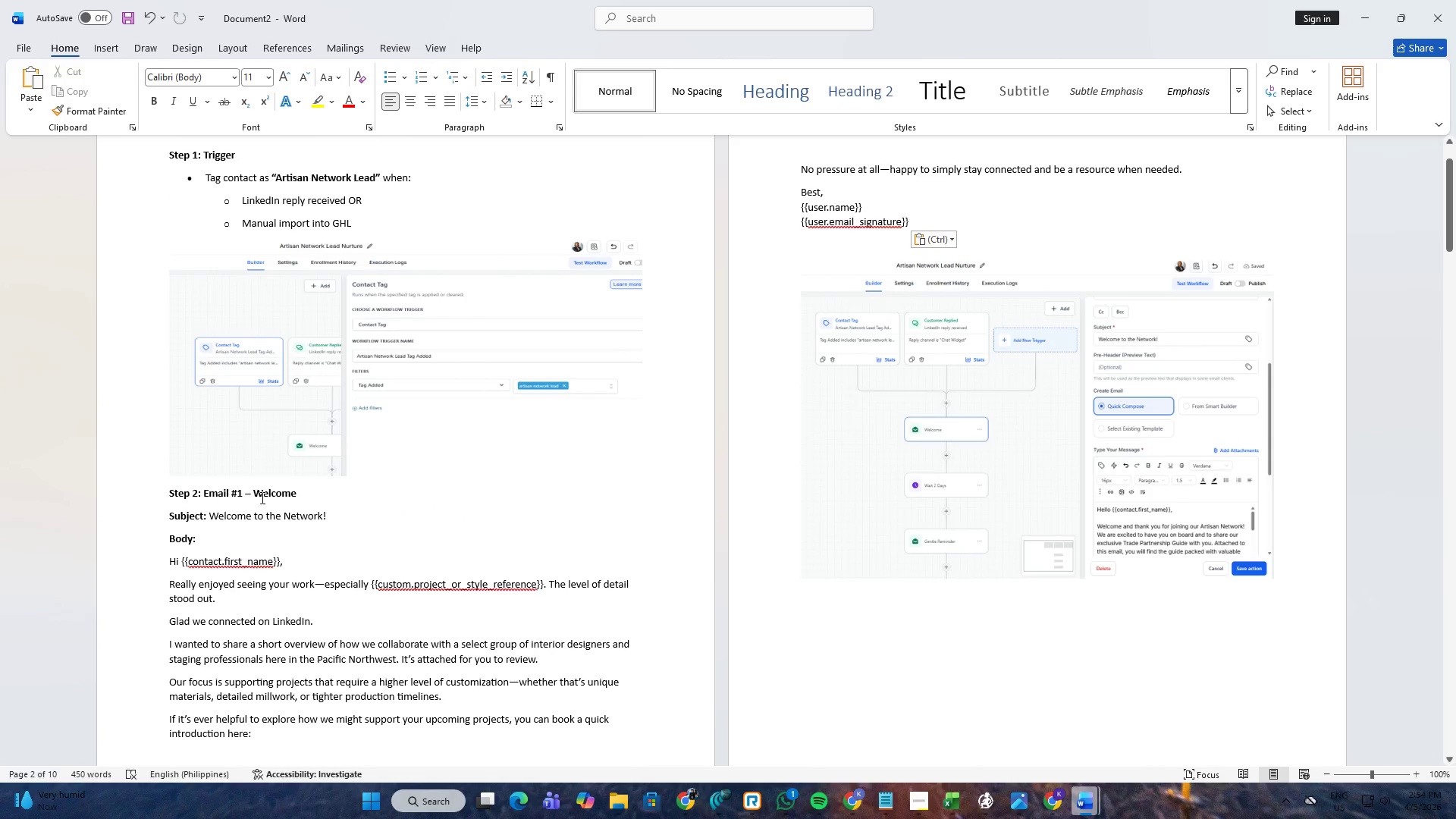 
scroll: coordinate [326, 503], scroll_direction: down, amount: 4.0
 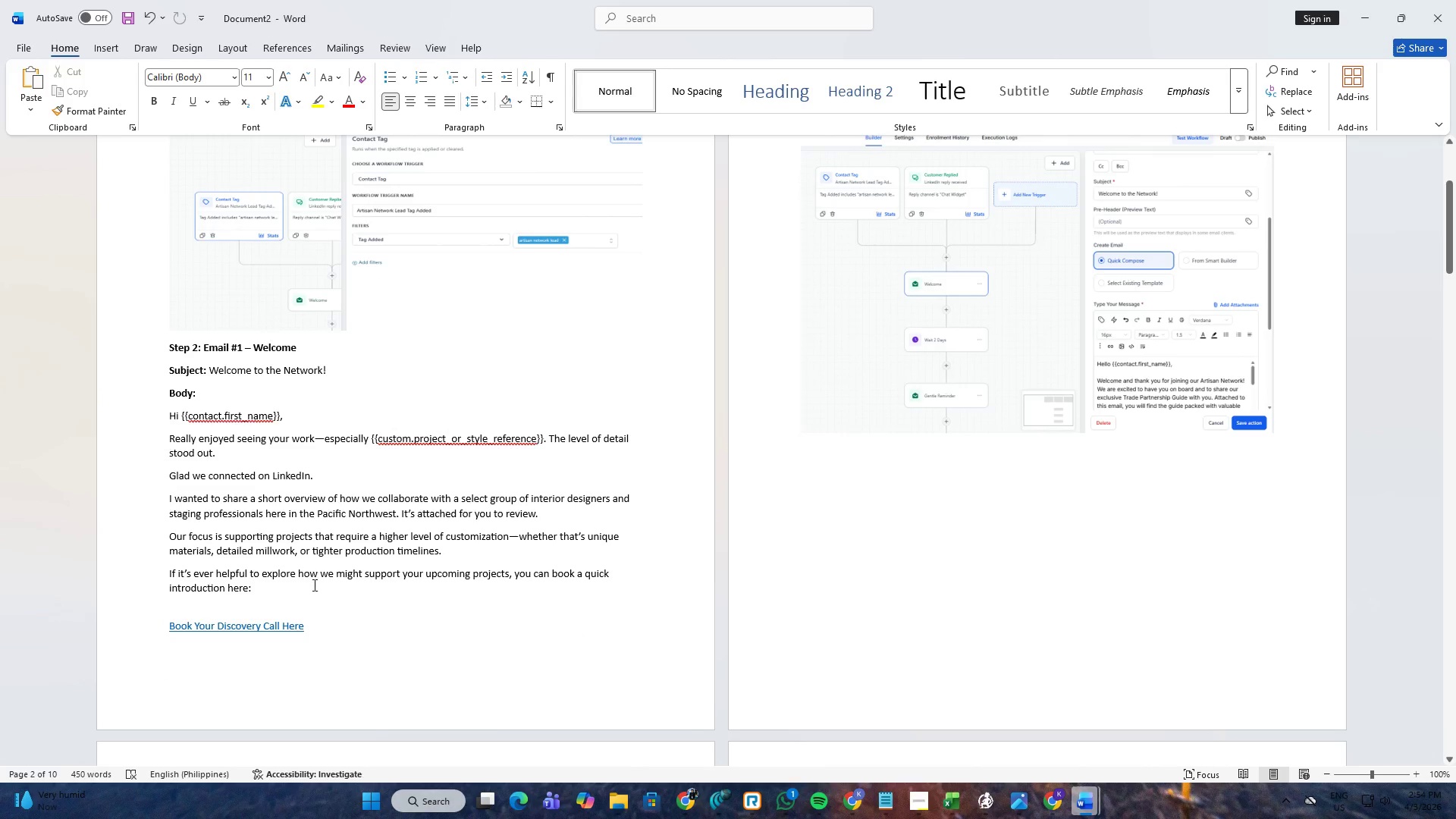 
left_click([308, 601])
 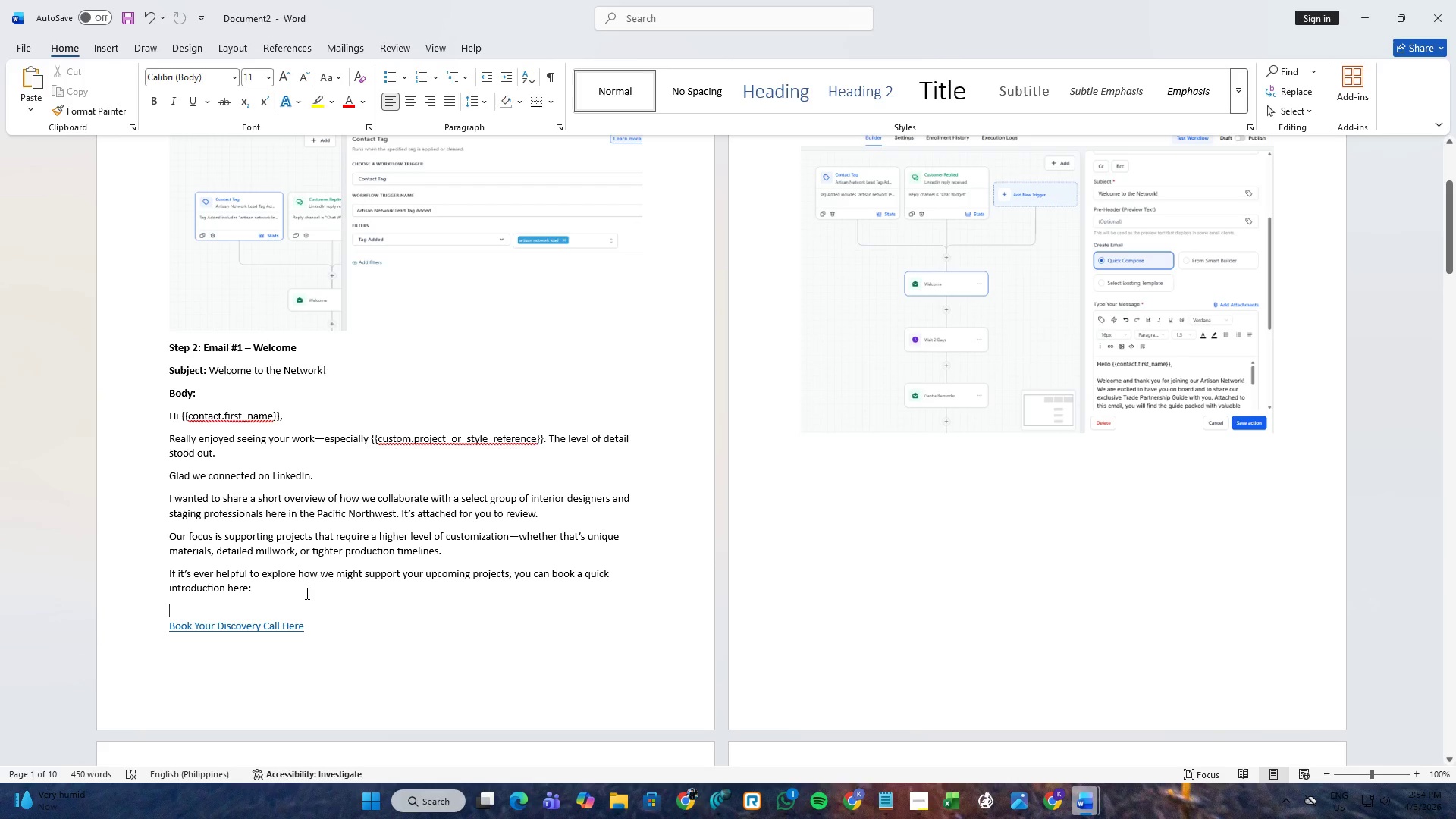 
scroll: coordinate [306, 590], scroll_direction: up, amount: 3.0
 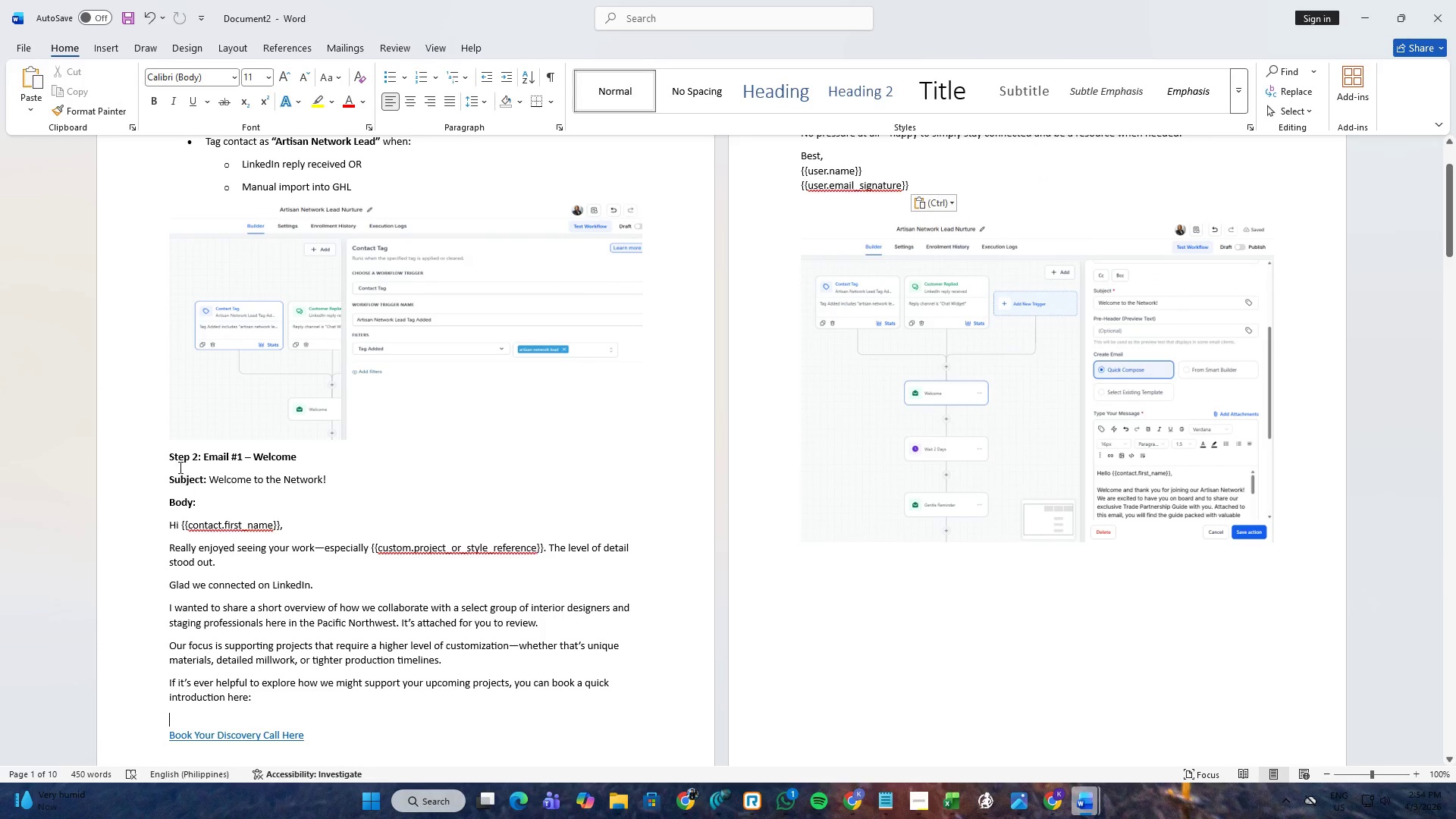 
left_click([168, 454])
 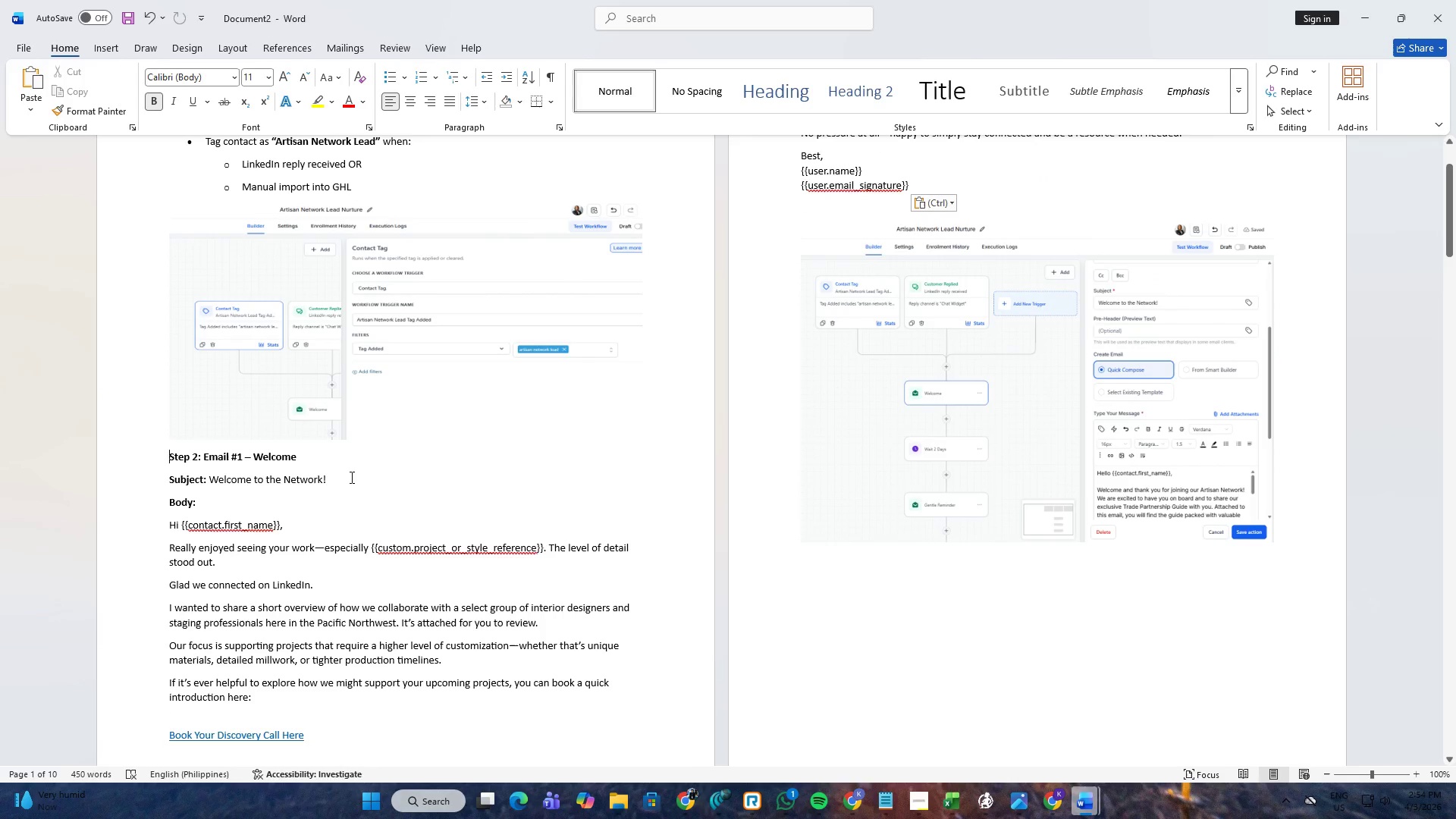 
key(Alt+AltLeft)
 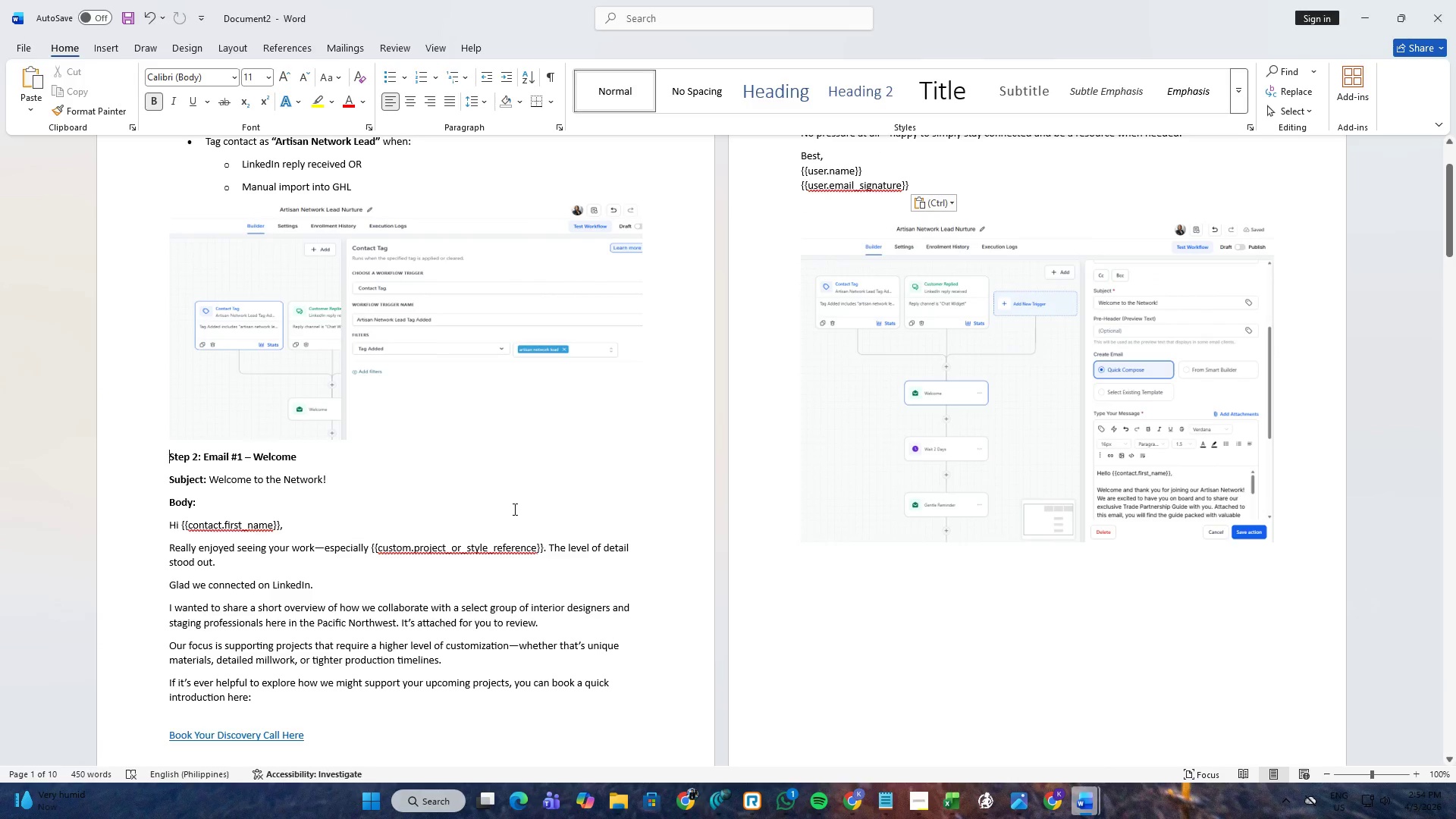 
key(Alt+Tab)
 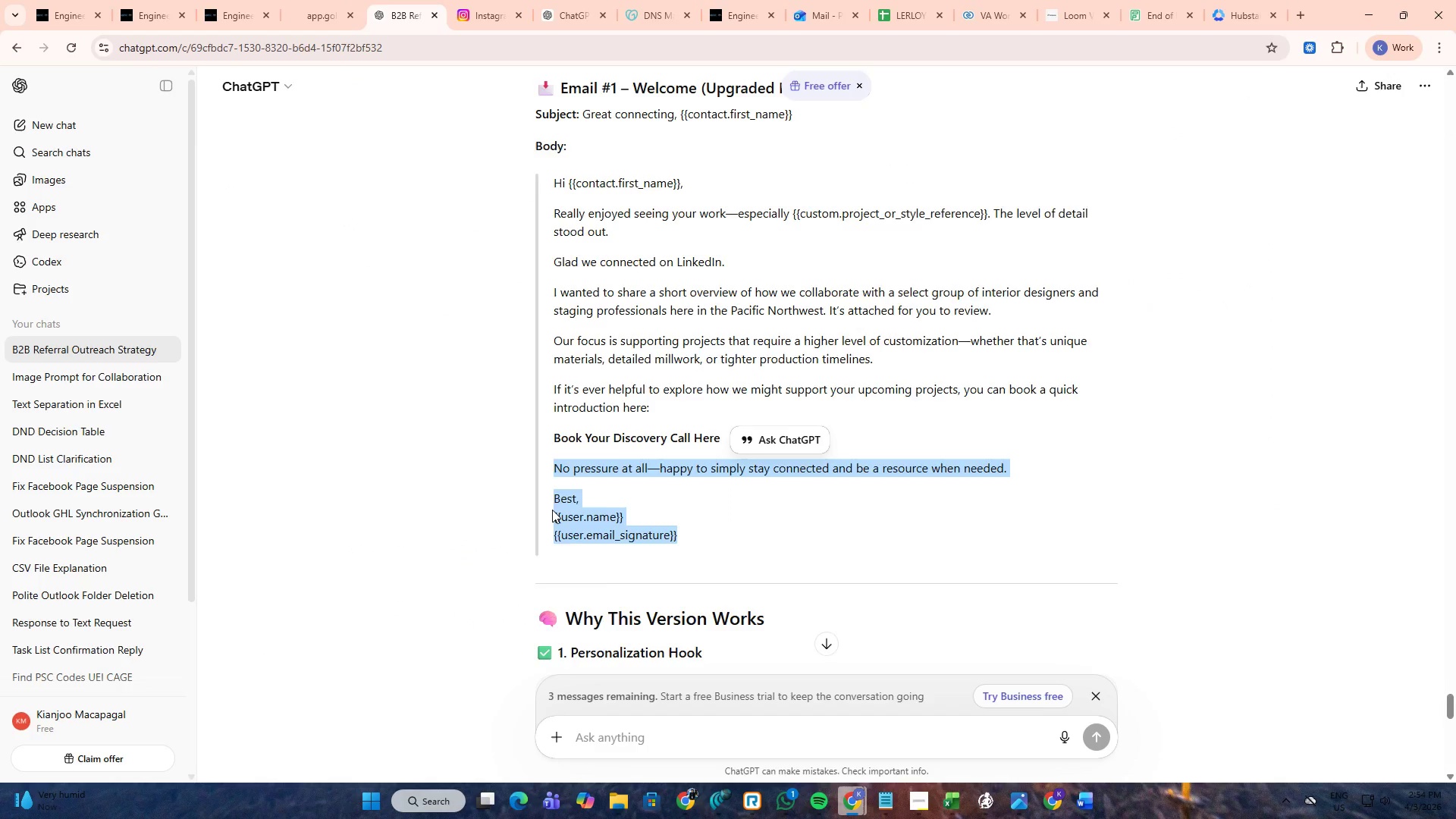 
scroll: coordinate [552, 510], scroll_direction: down, amount: 3.0
 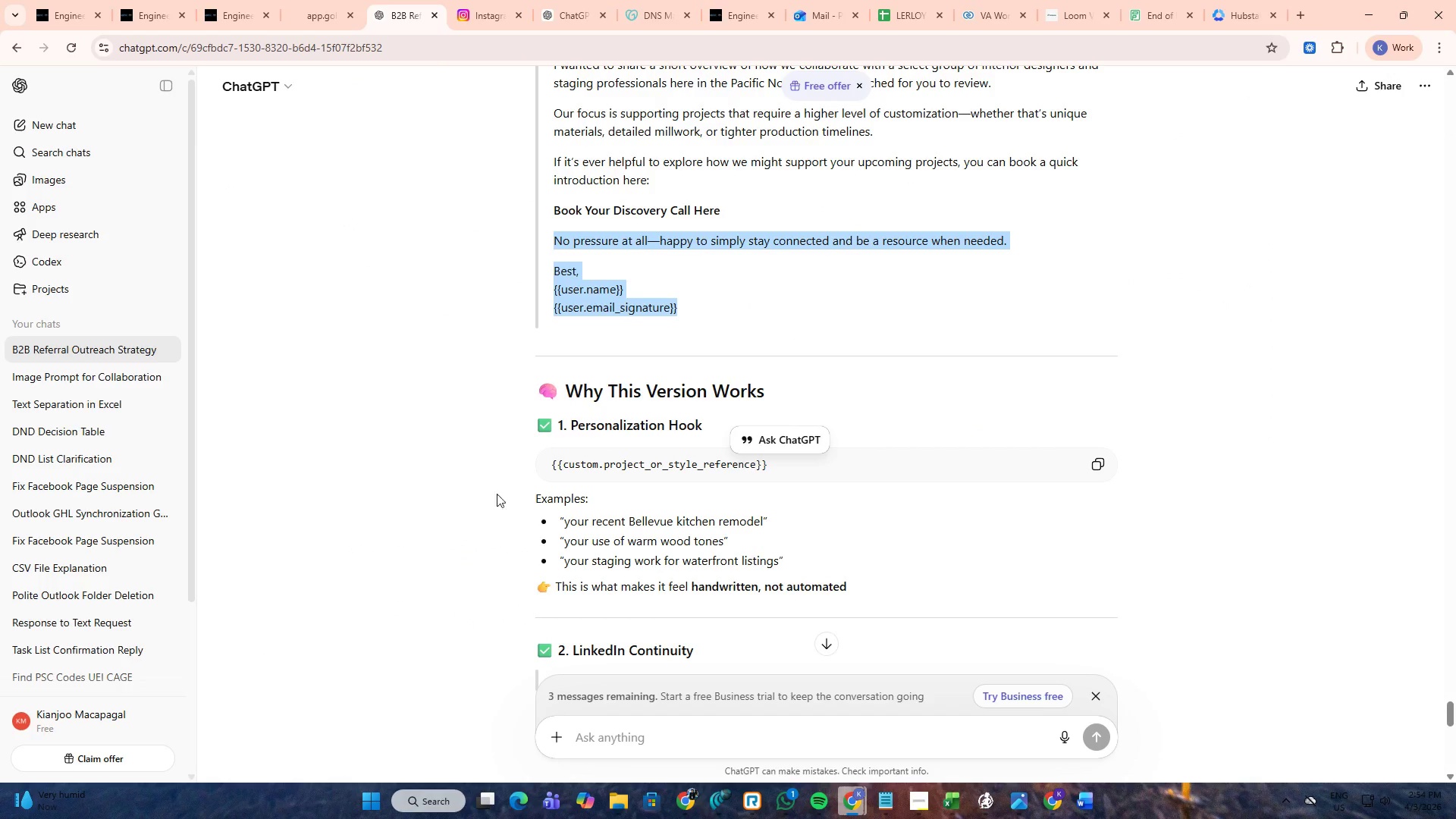 
left_click([437, 484])
 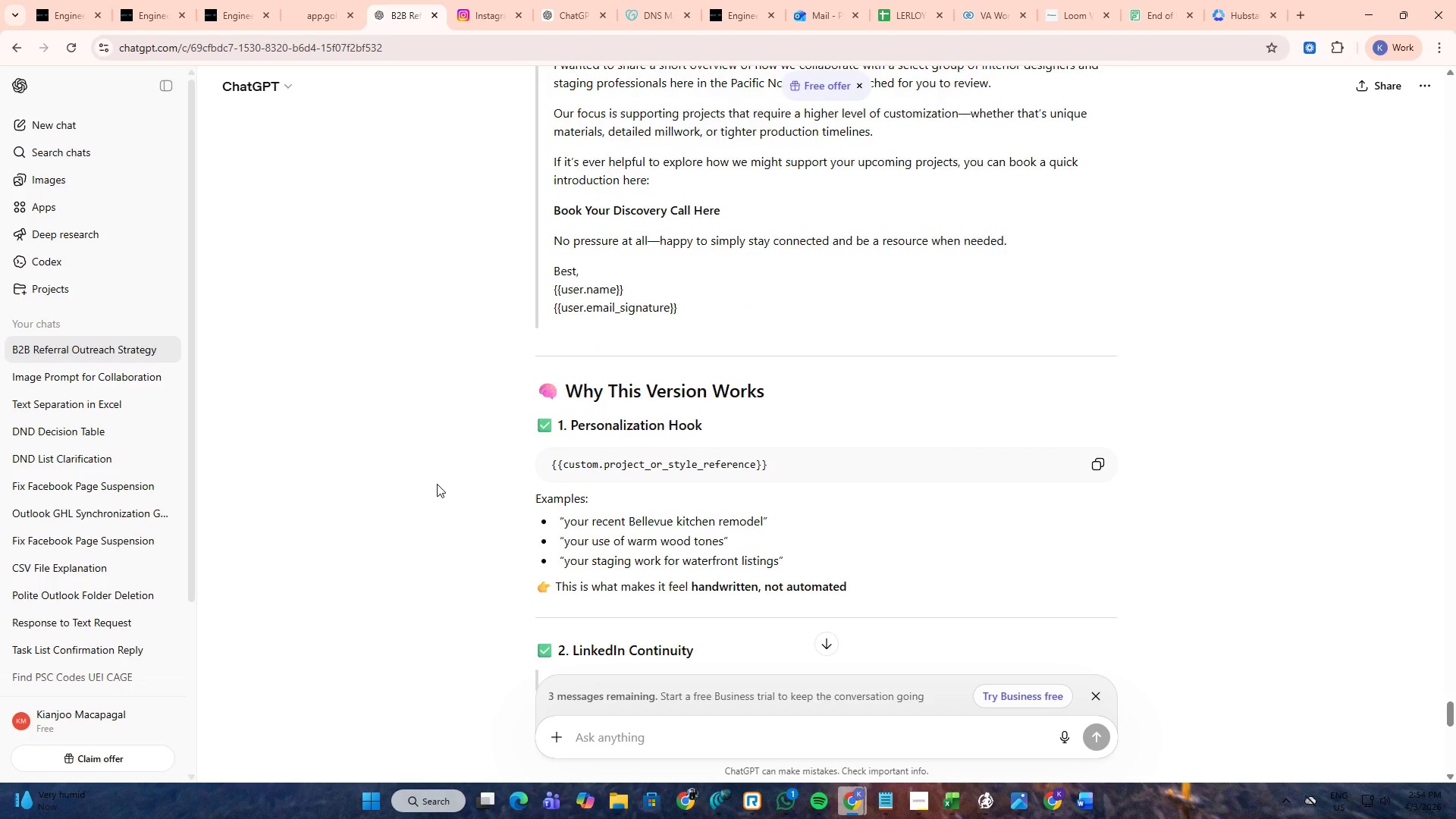 
scroll: coordinate [437, 484], scroll_direction: down, amount: 15.0
 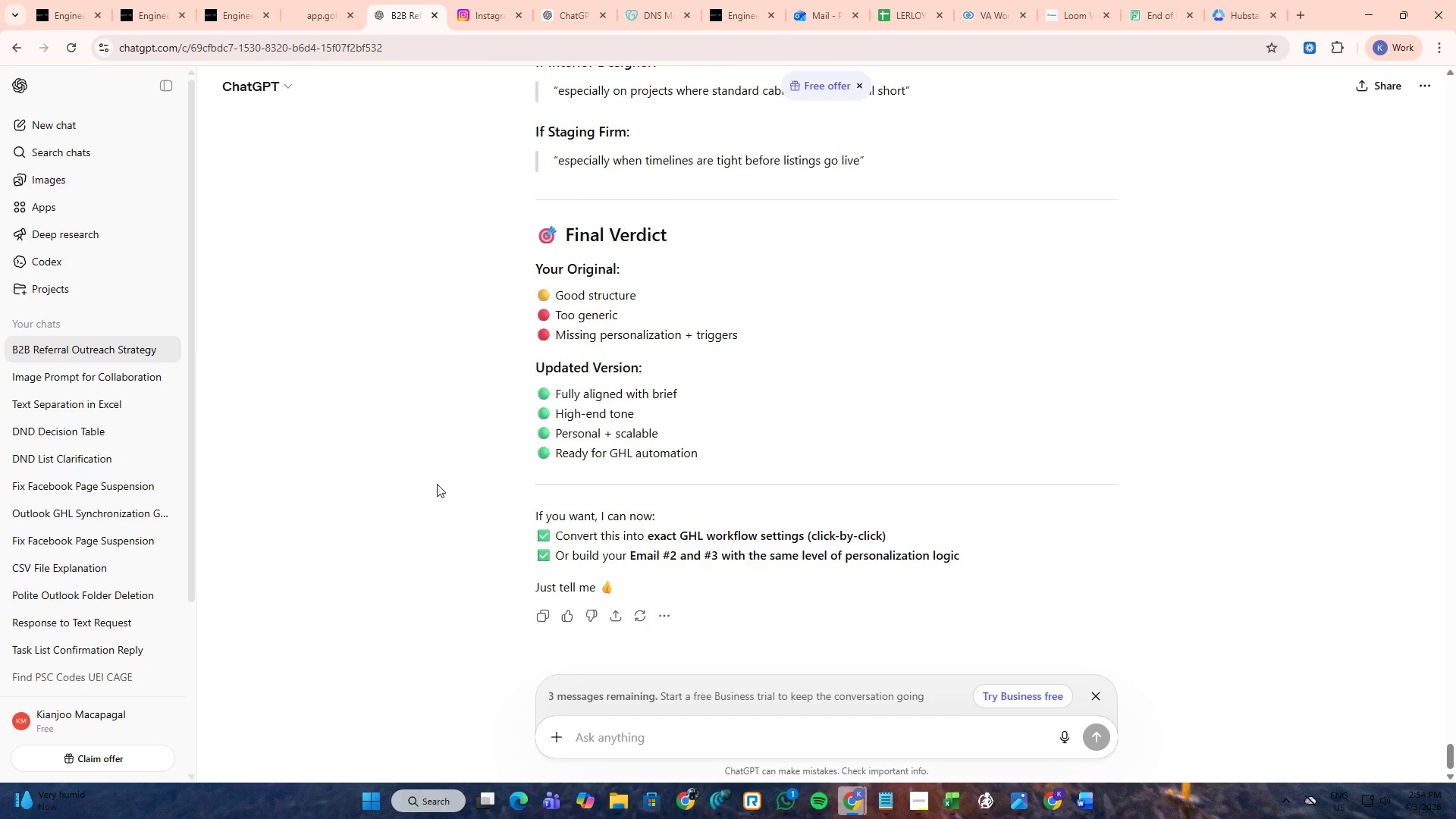 
key(Alt+AltLeft)
 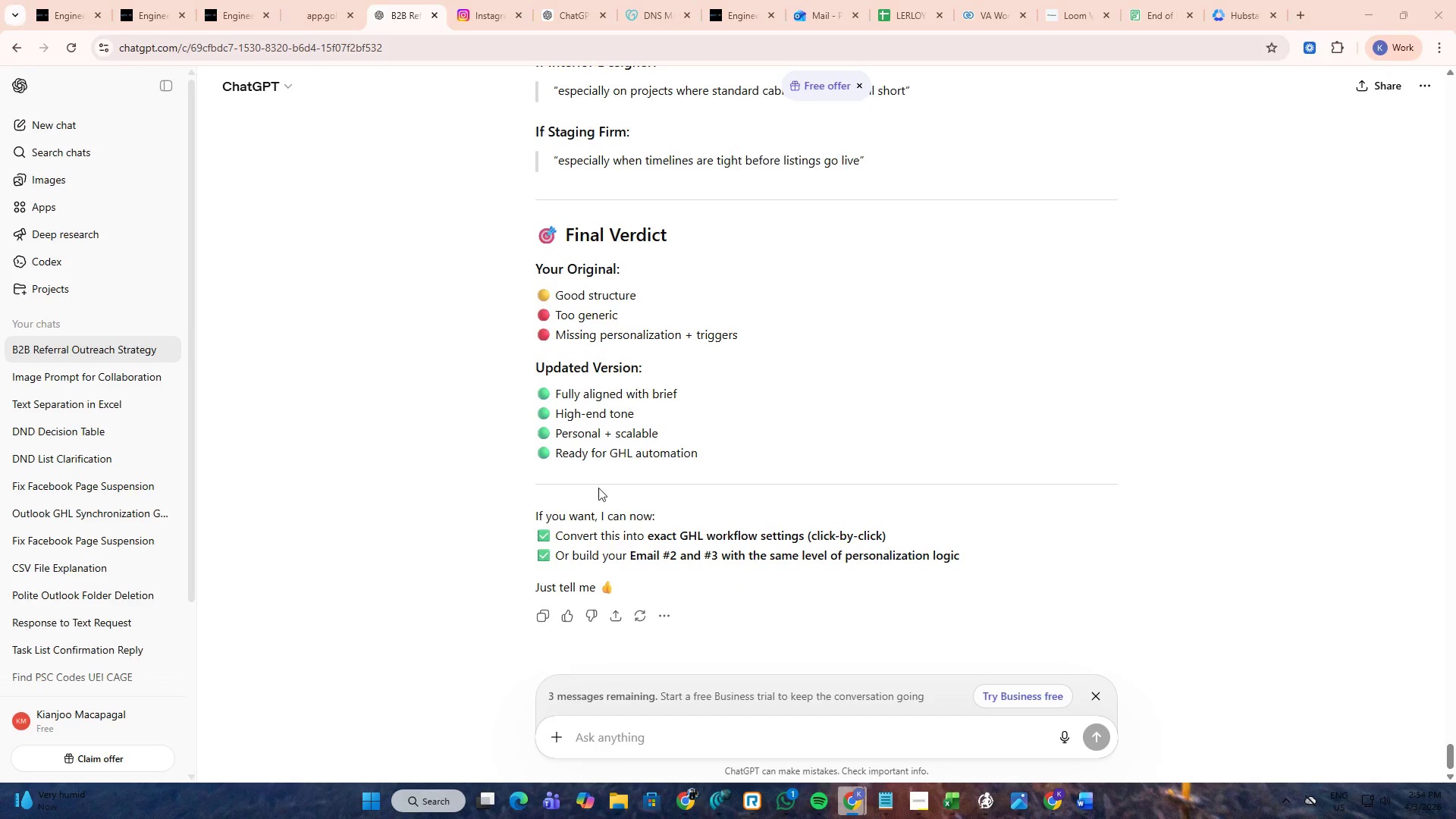 
key(Alt+Tab)
 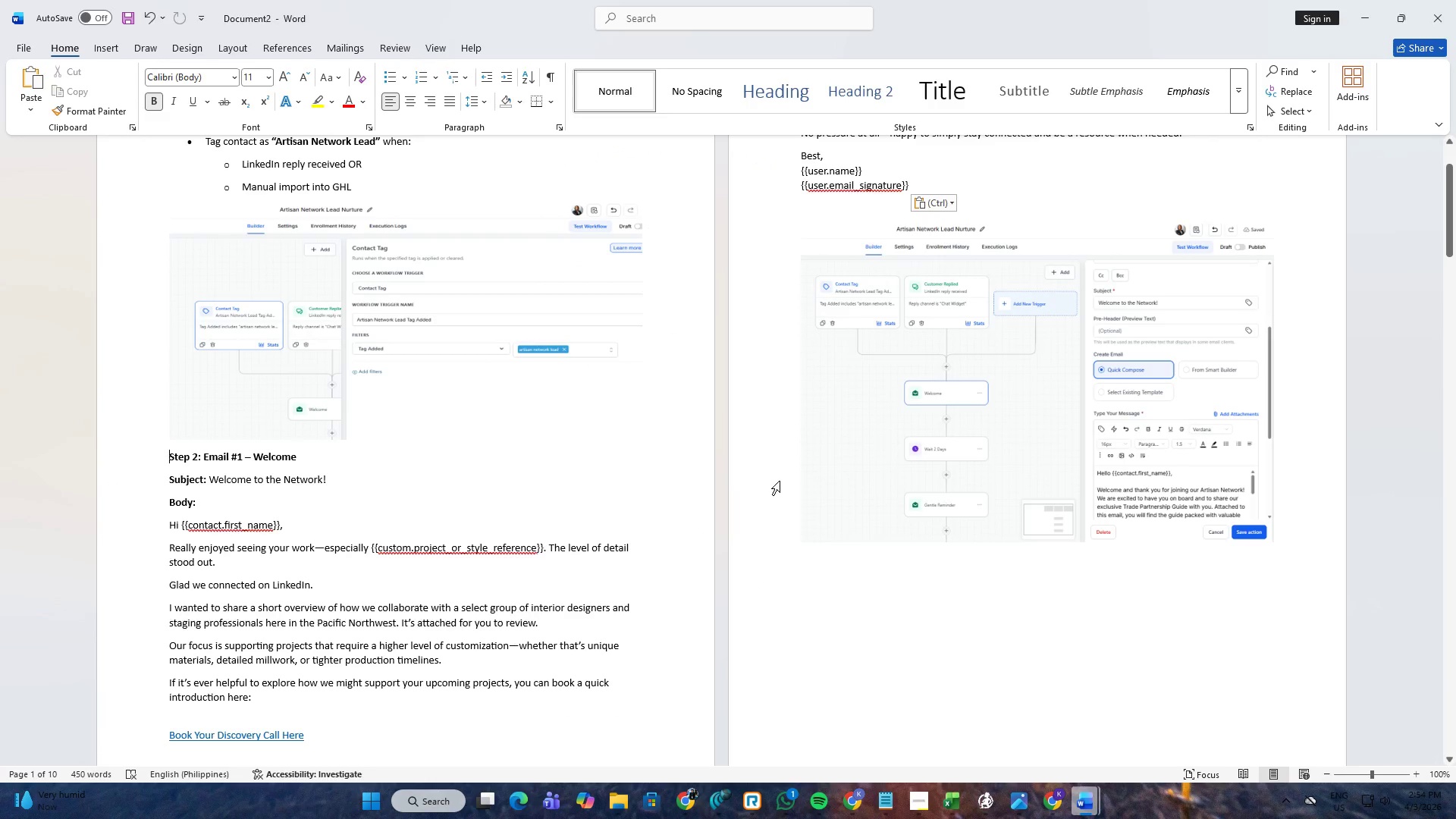 
key(Alt+AltLeft)
 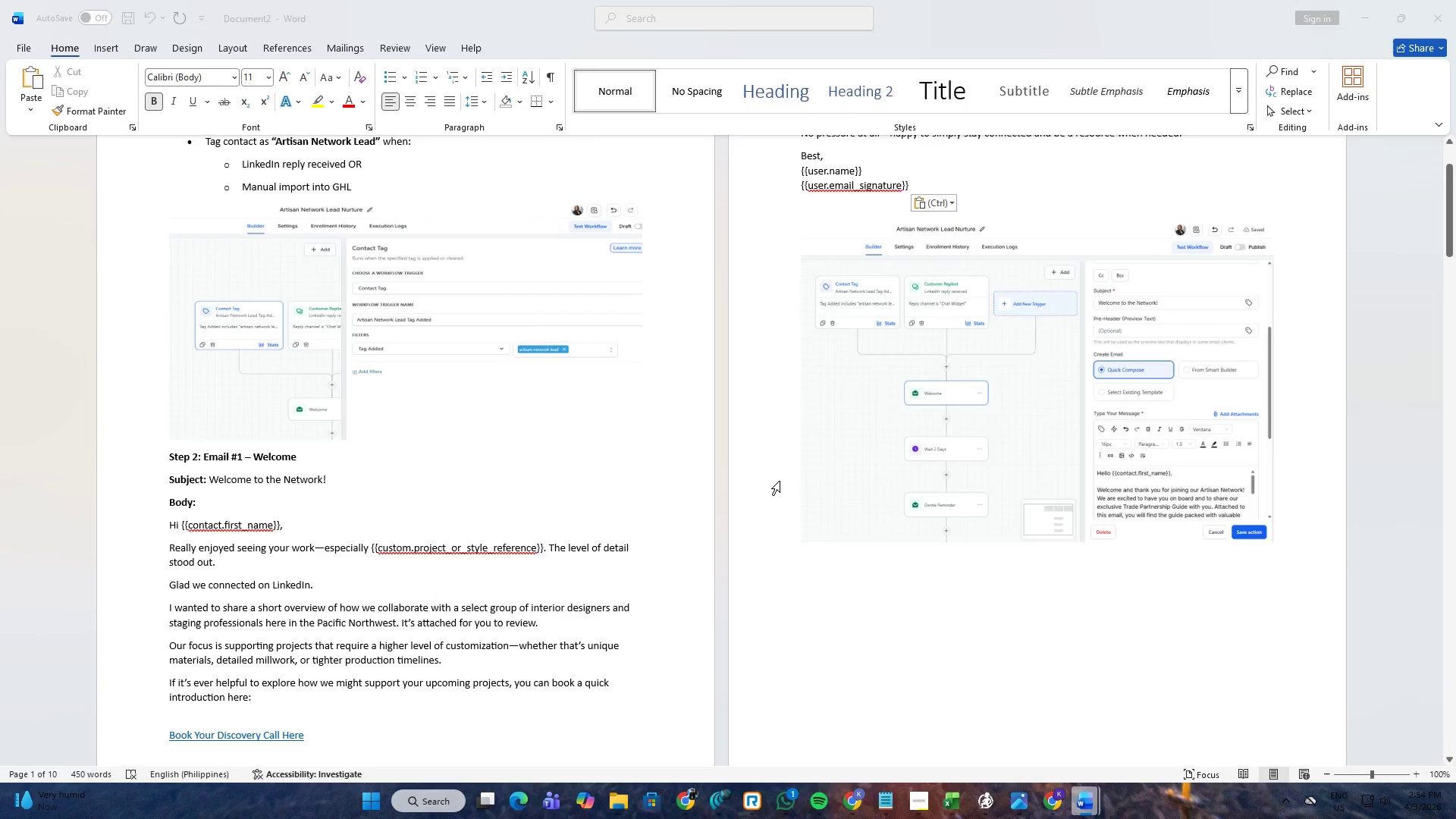 
key(Alt+Tab)
 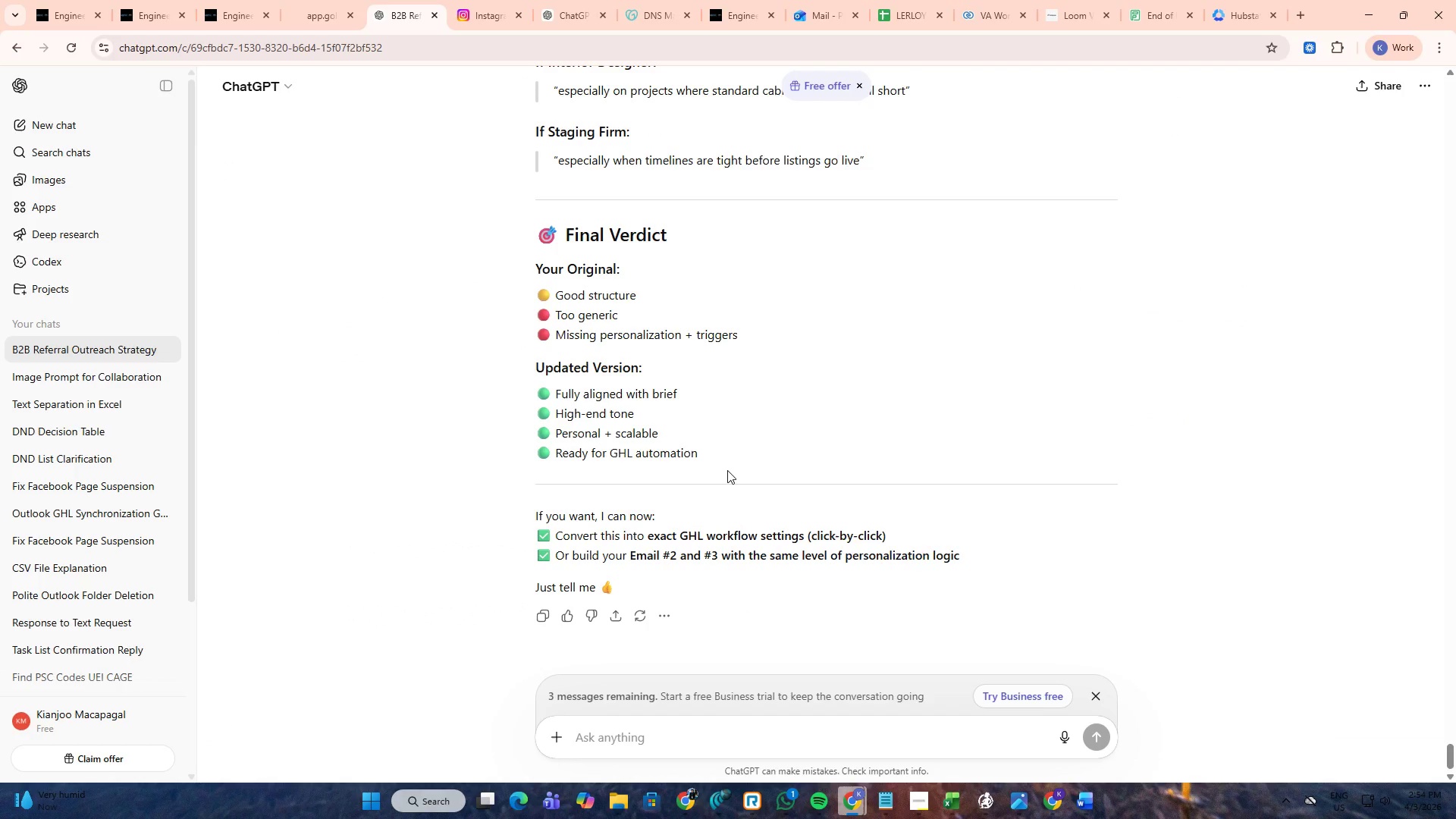 
key(Alt+AltLeft)
 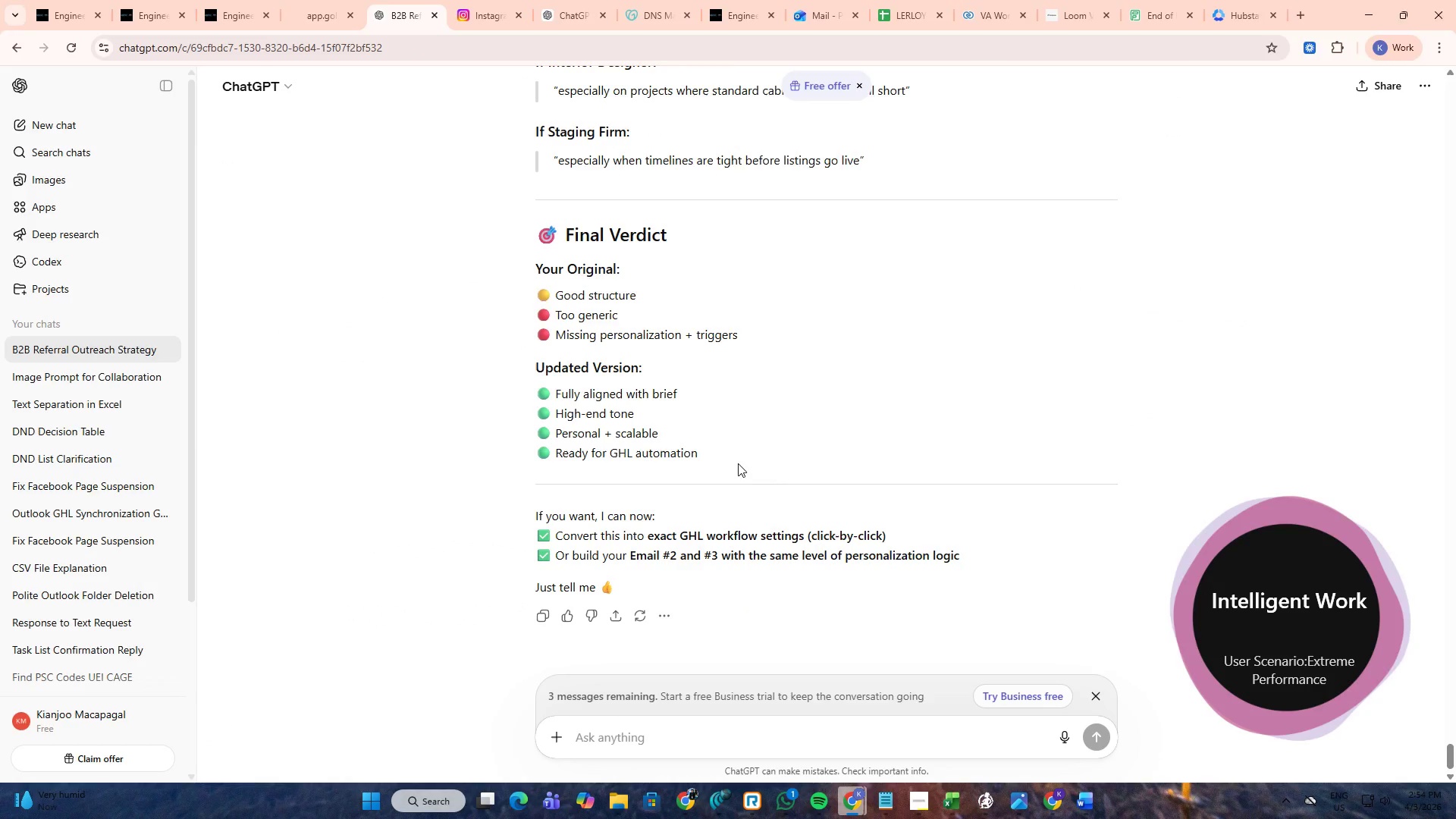 
key(Alt+Tab)
 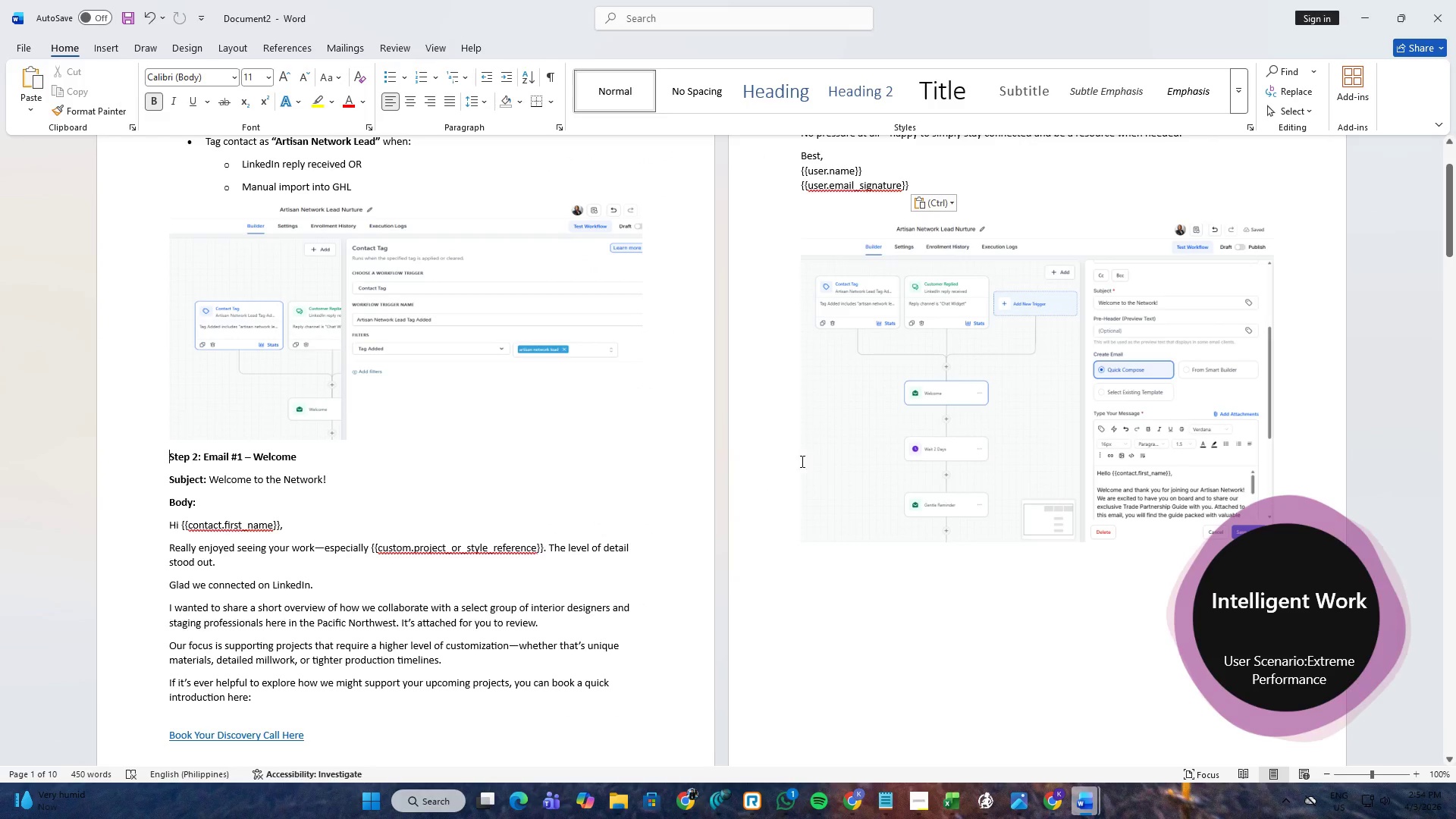 
scroll: coordinate [769, 473], scroll_direction: down, amount: 22.0
 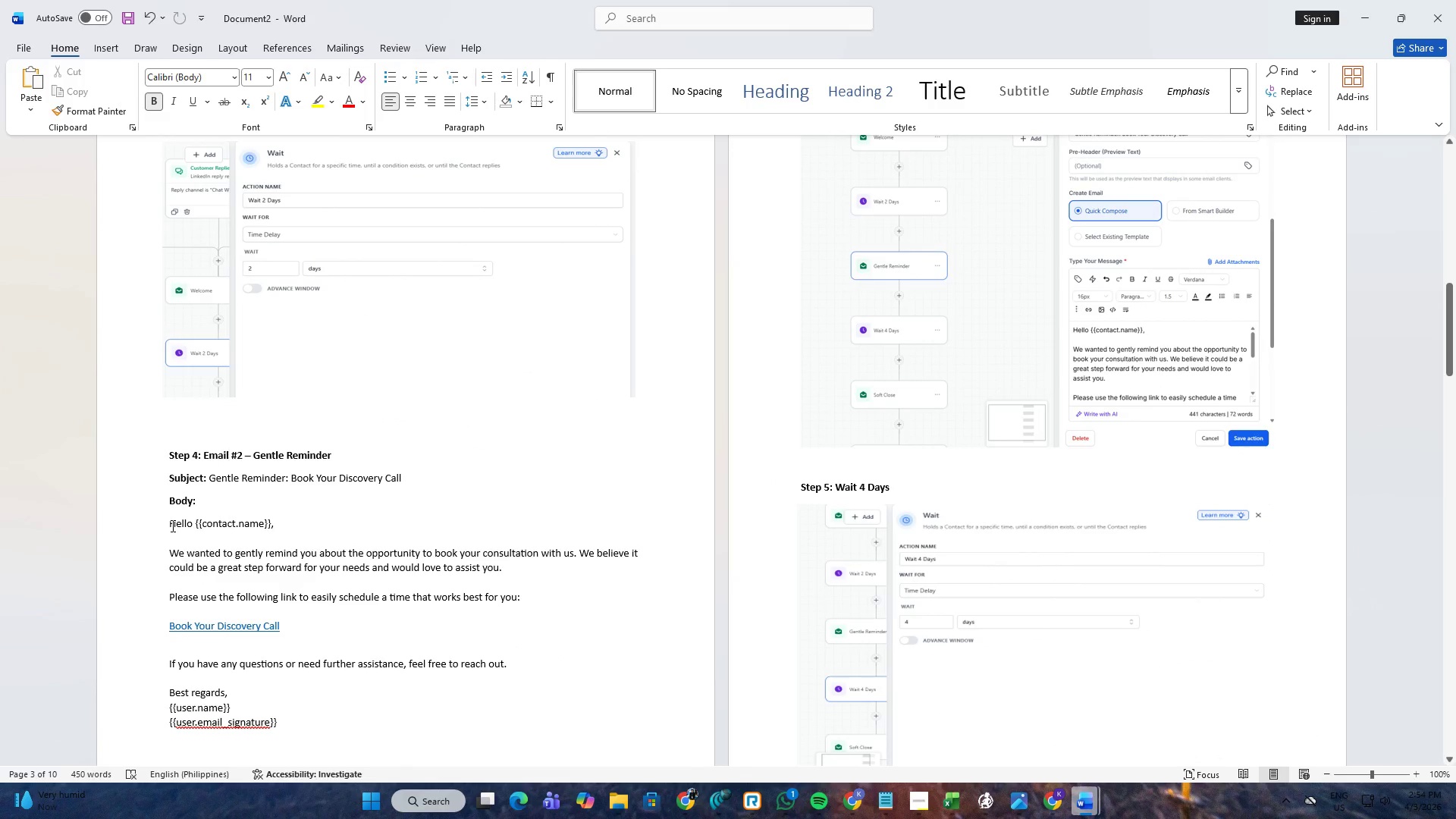 
left_click_drag(start_coordinate=[169, 524], to_coordinate=[354, 649])
 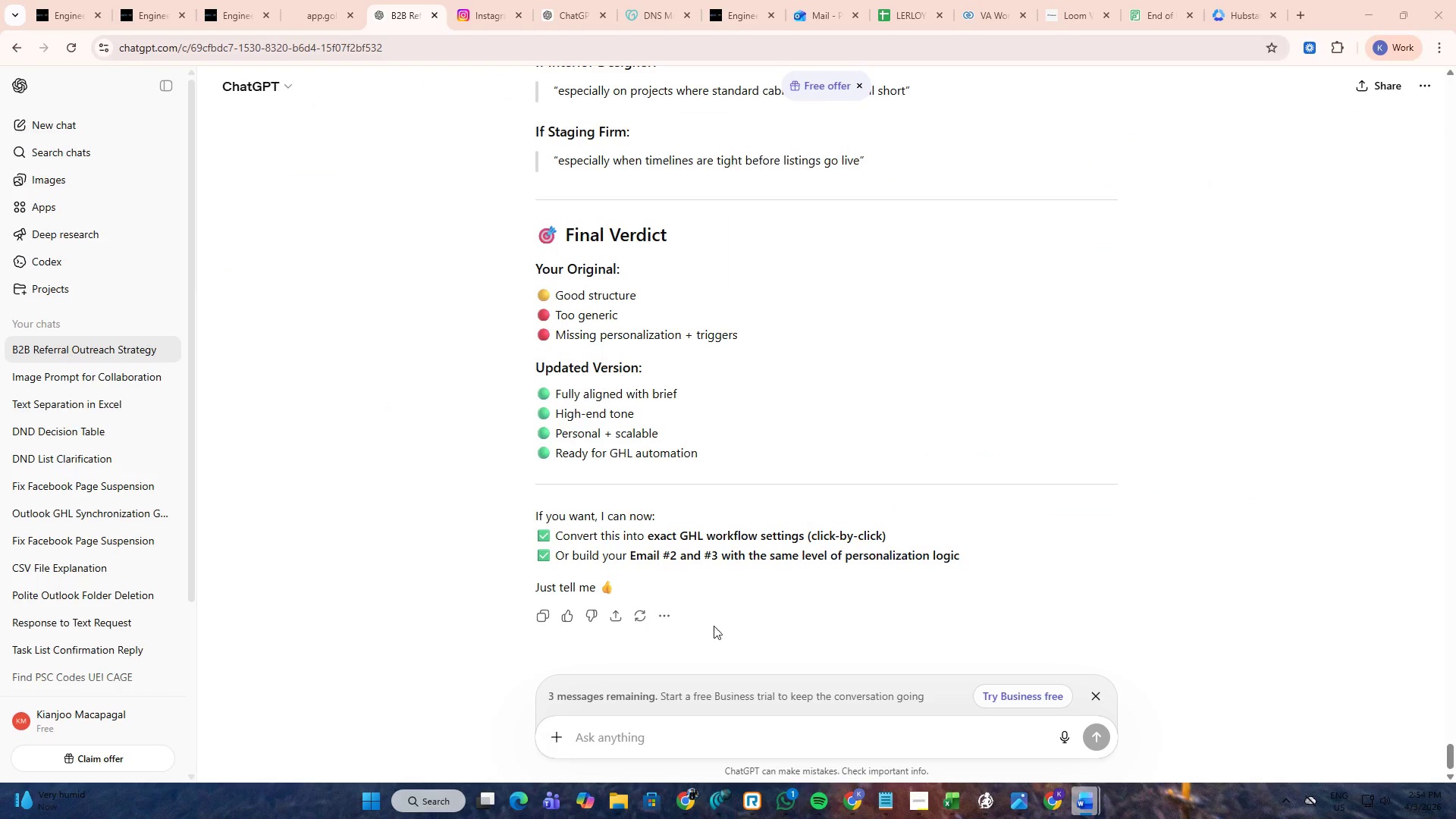 
scroll: coordinate [333, 571], scroll_direction: down, amount: 2.0
 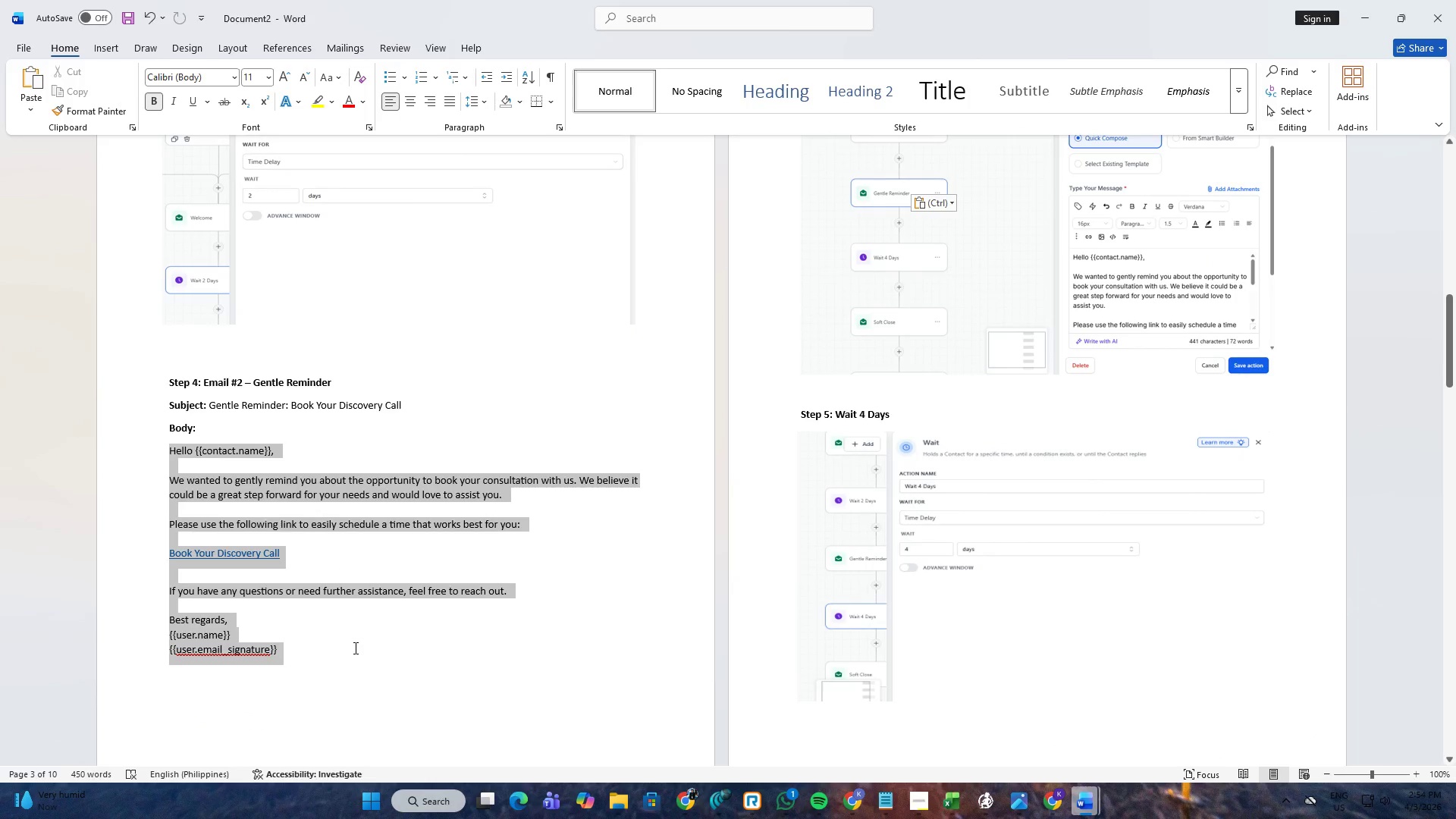 
key(Control+ControlLeft)
 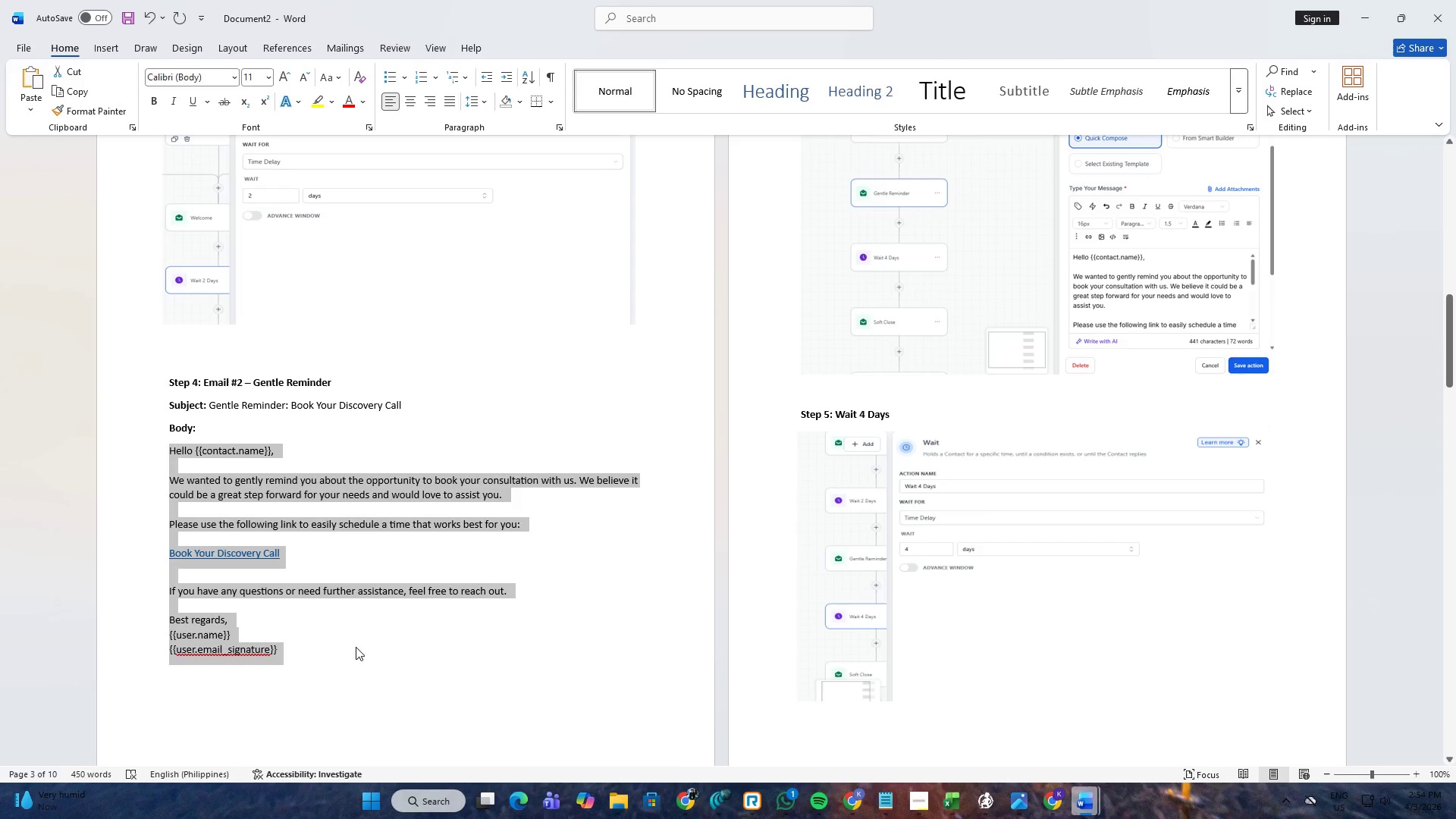 
key(Control+C)
 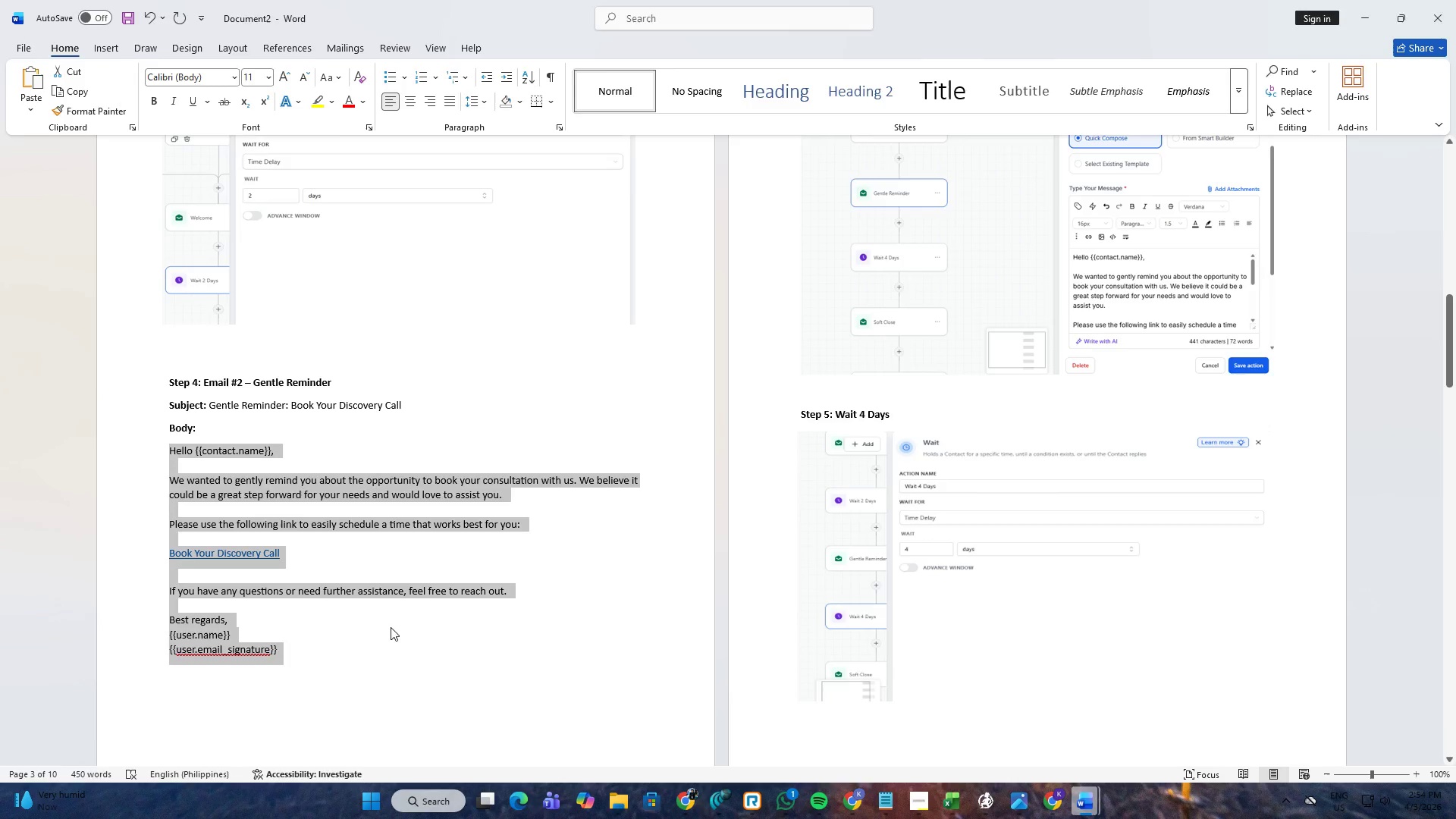 
key(Alt+AltLeft)
 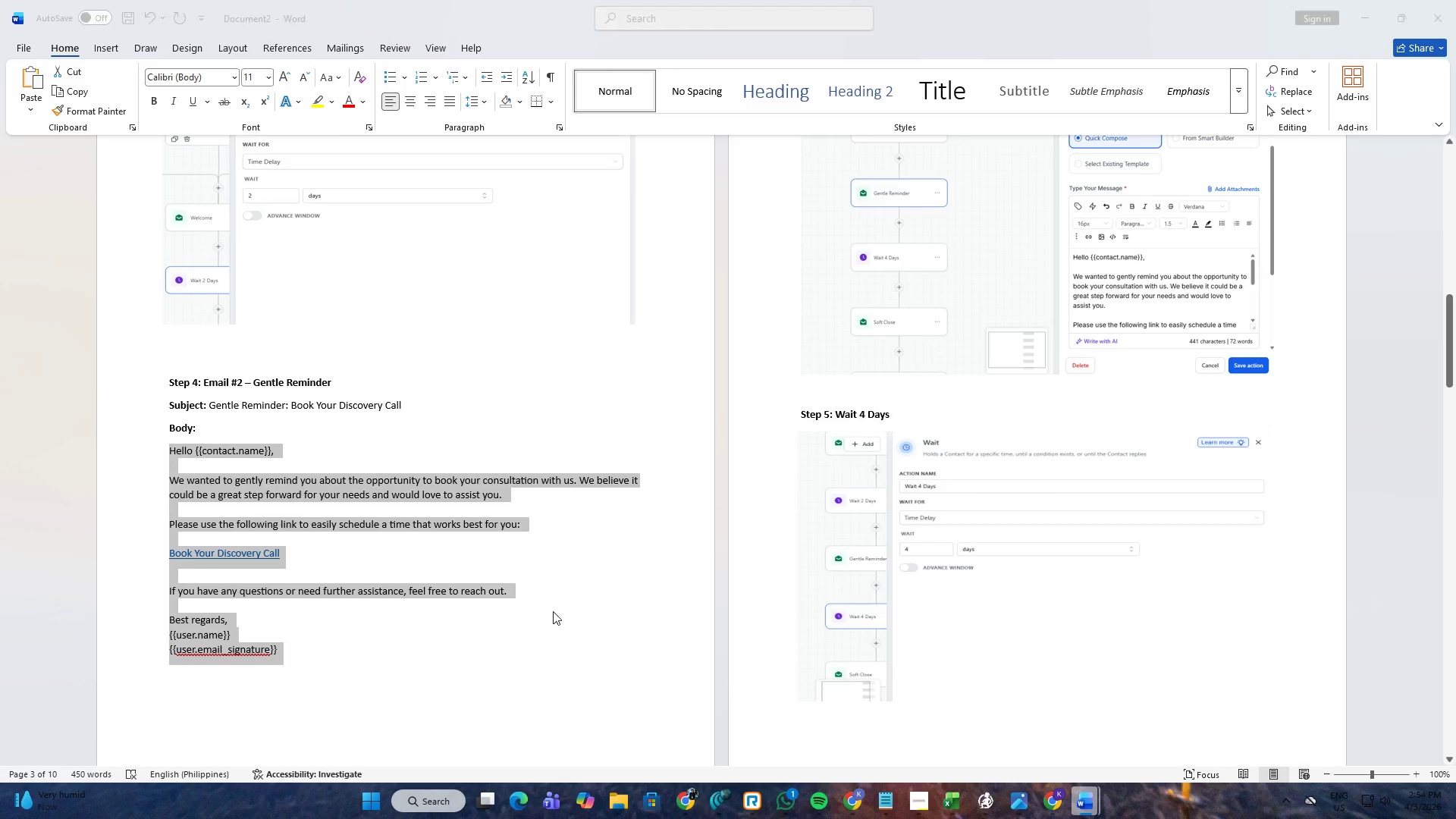 
key(Alt+Tab)
 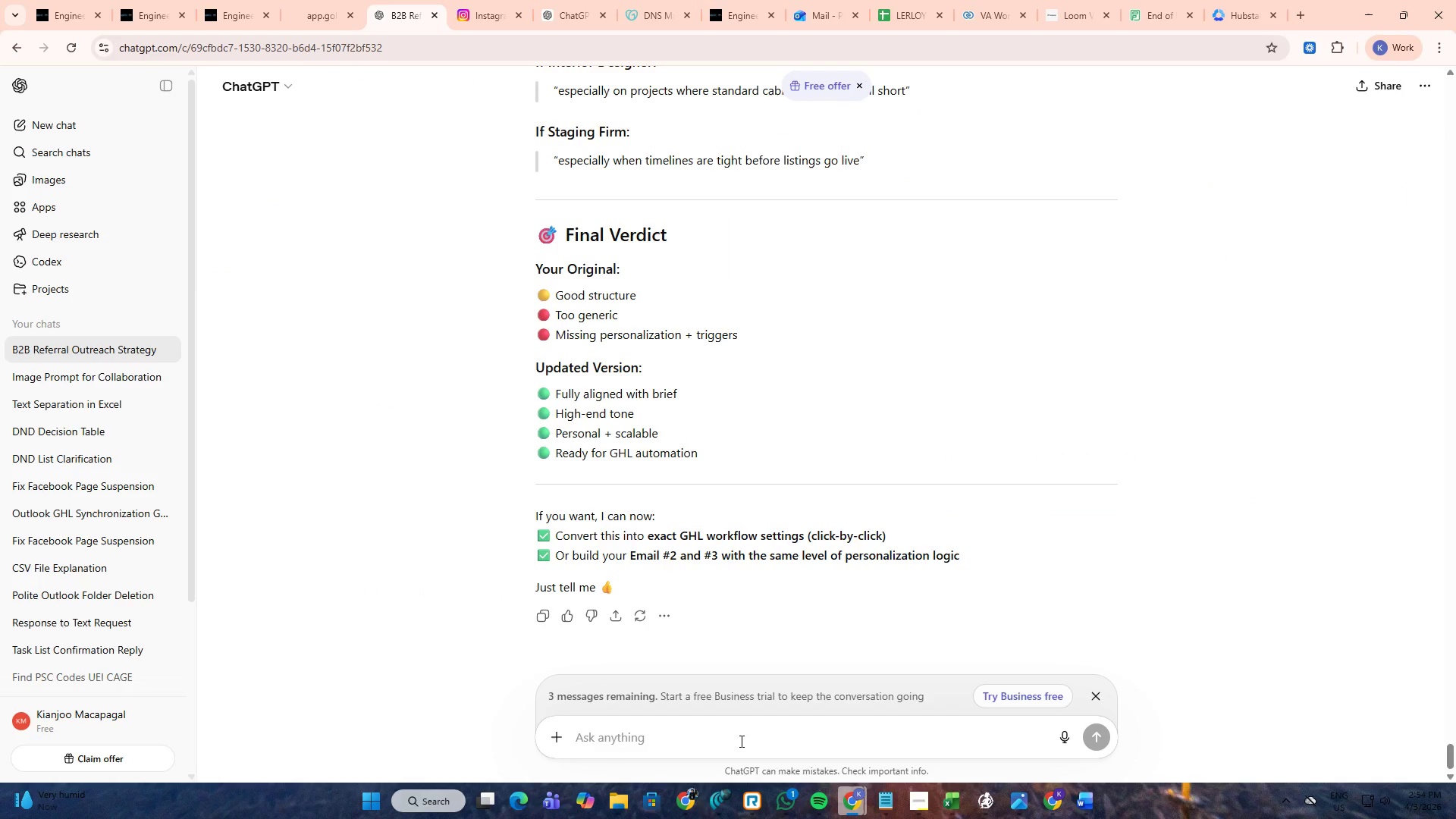 
left_click([740, 741])
 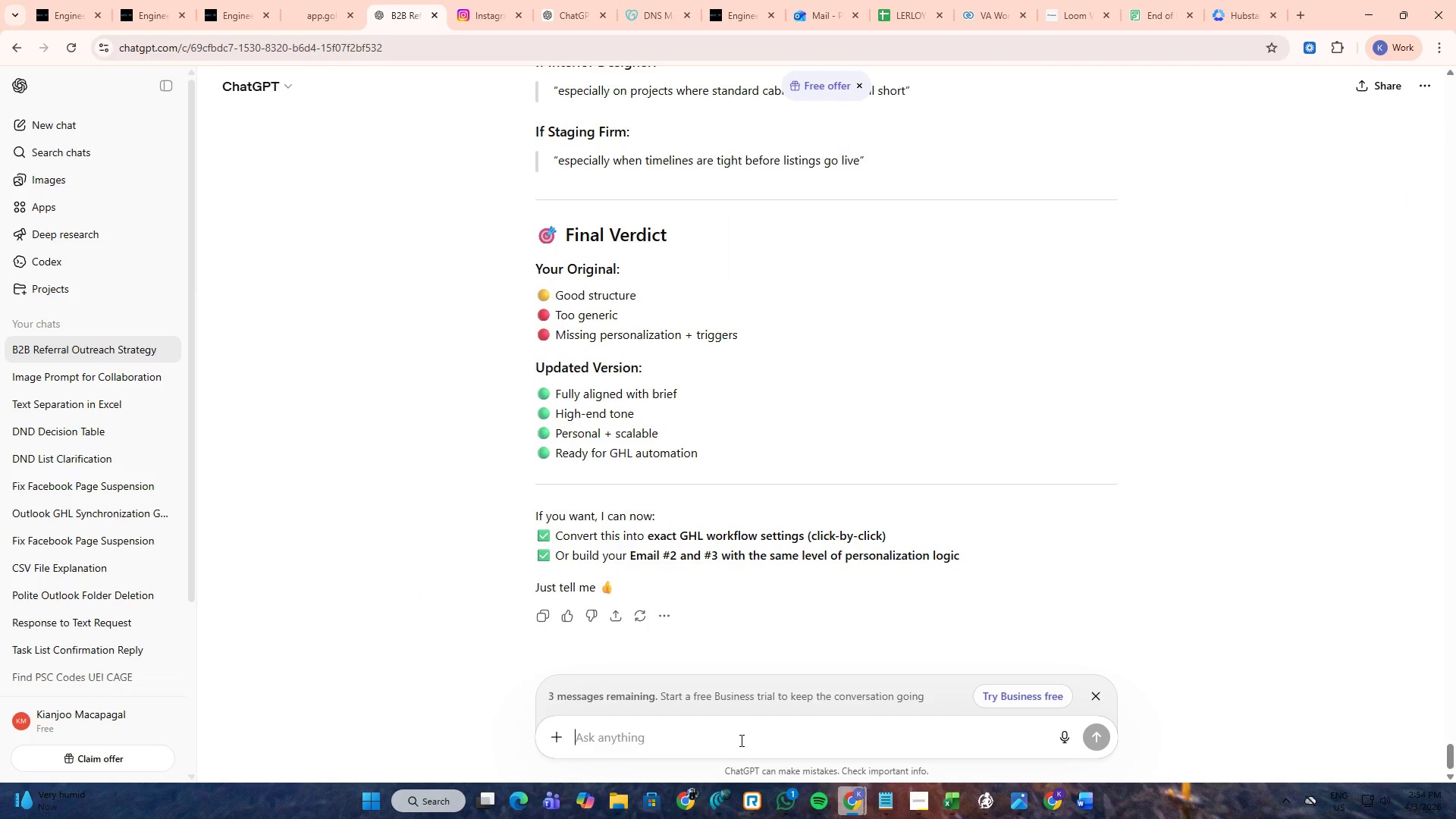 
key(Control+ControlLeft)
 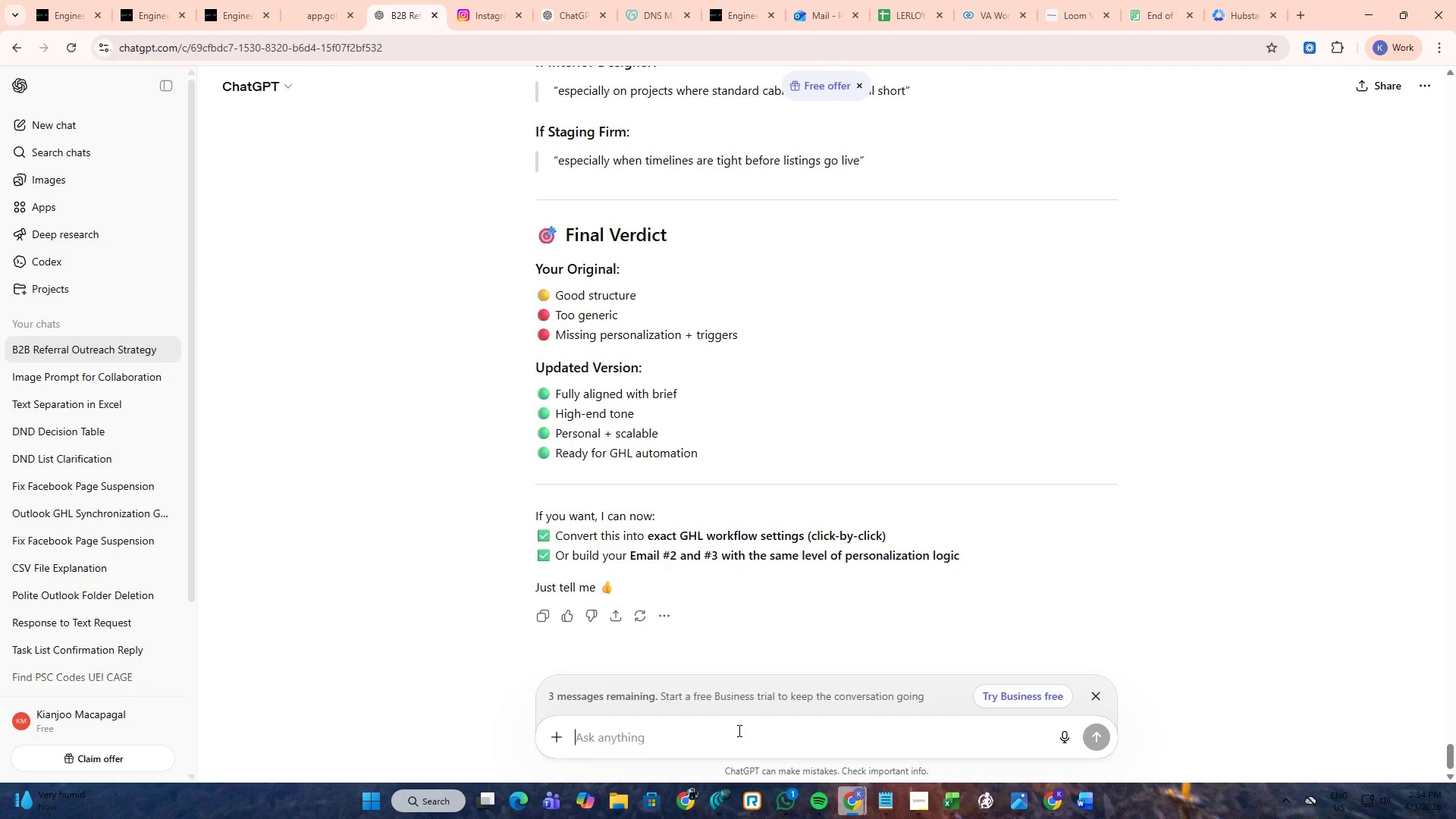 
key(Control+V)
 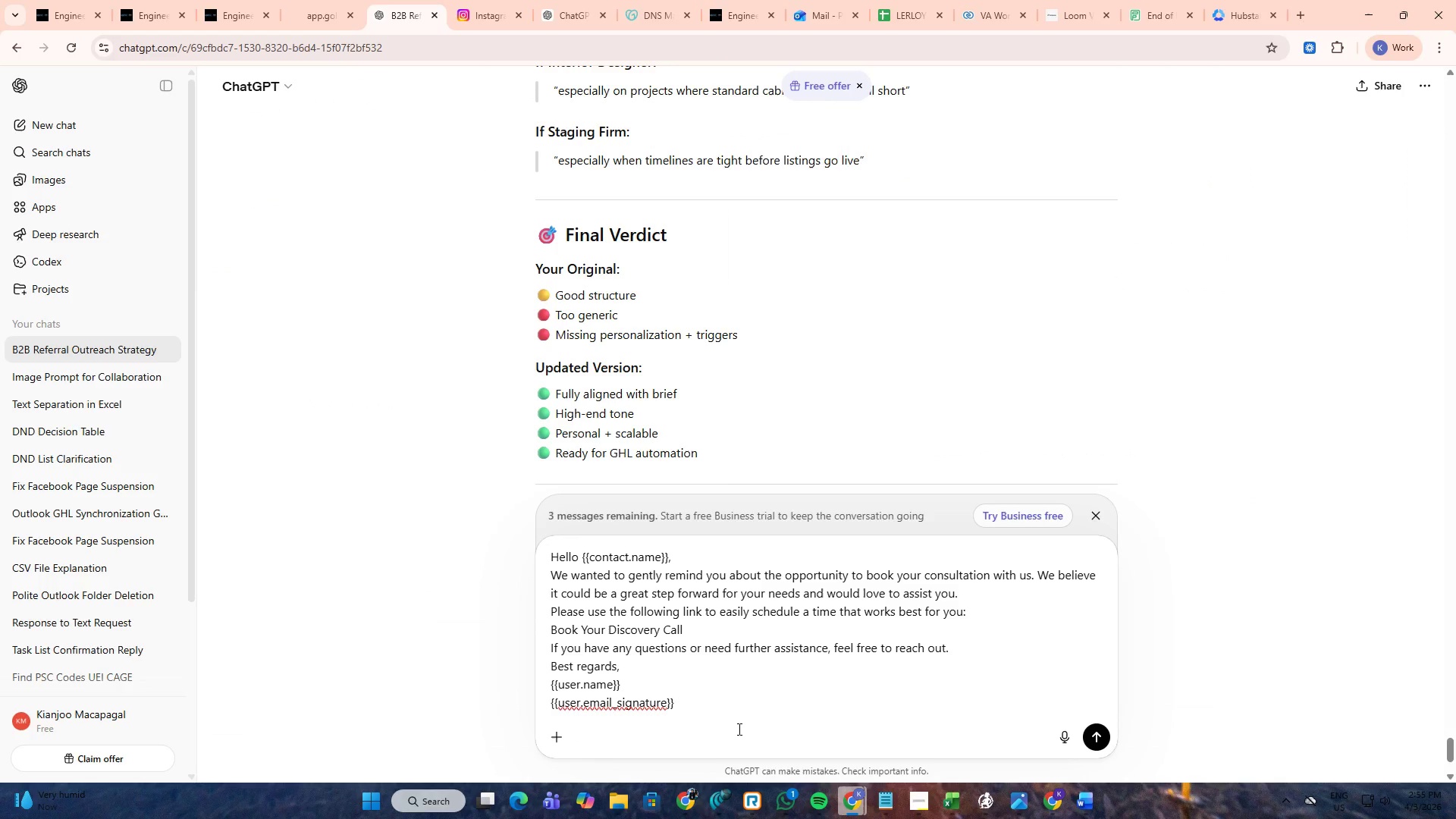 
key(NumpadEnter)
 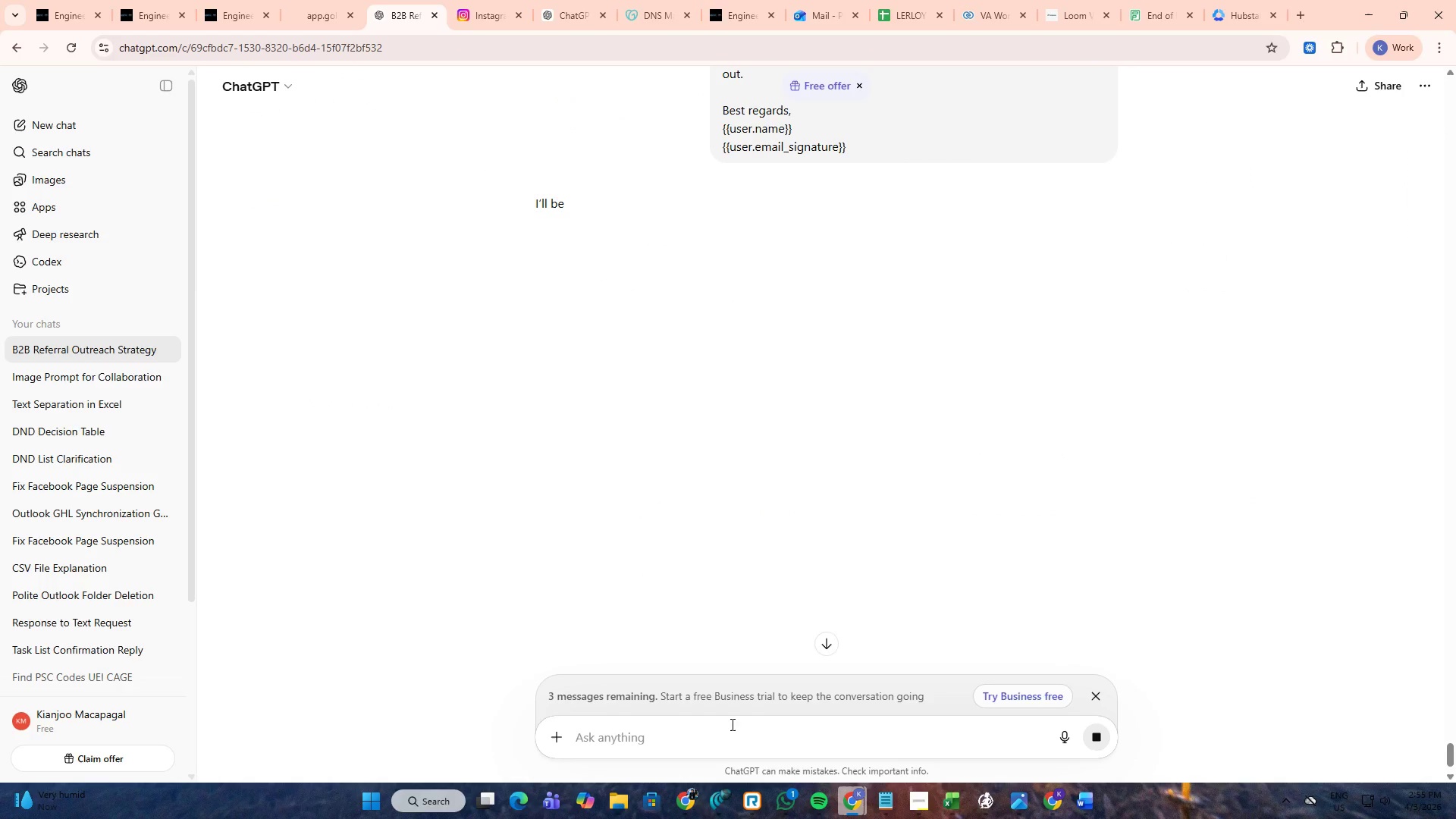 
scroll: coordinate [702, 608], scroll_direction: up, amount: 2.0
 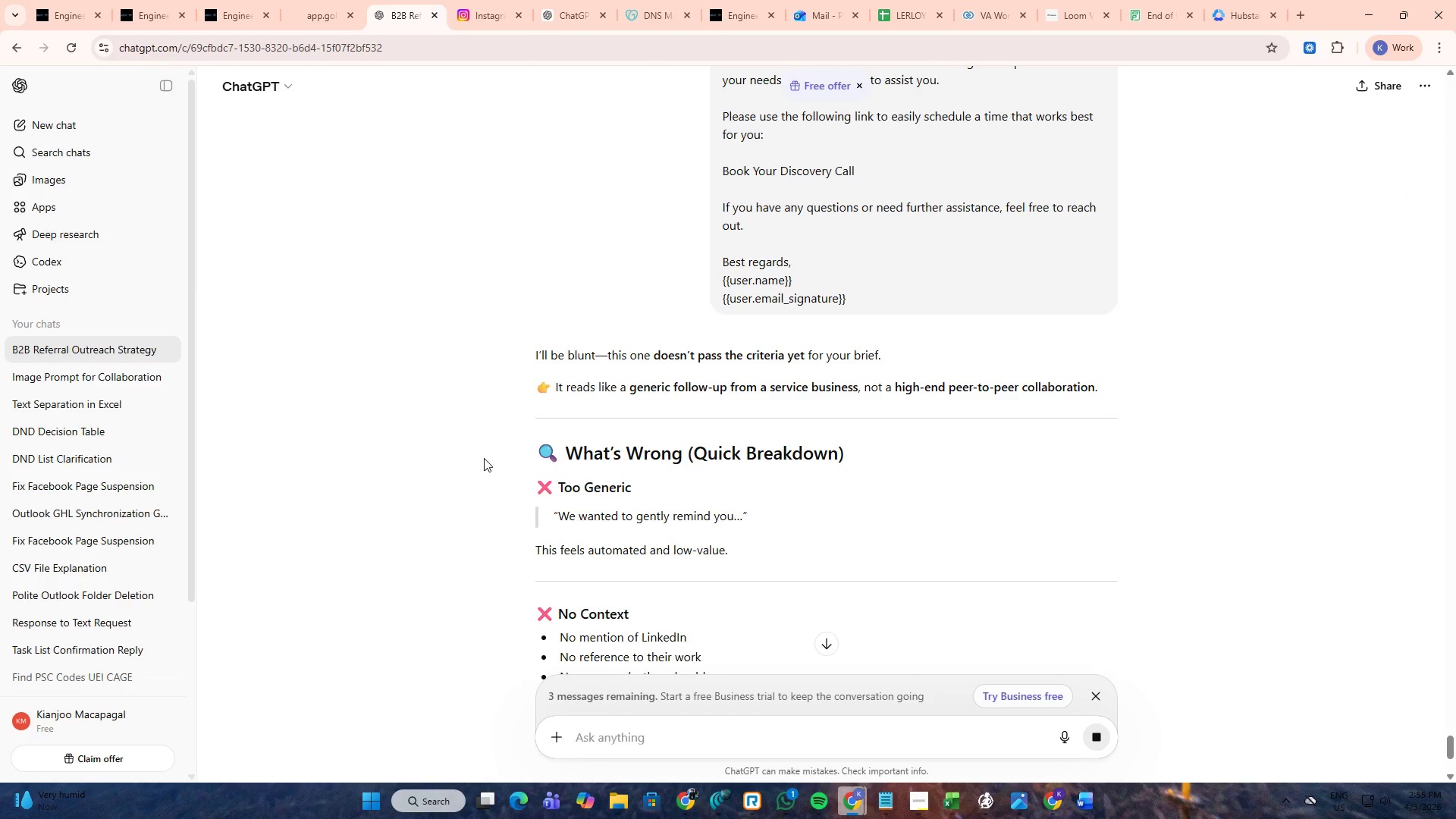 
scroll: coordinate [554, 475], scroll_direction: down, amount: 17.0
 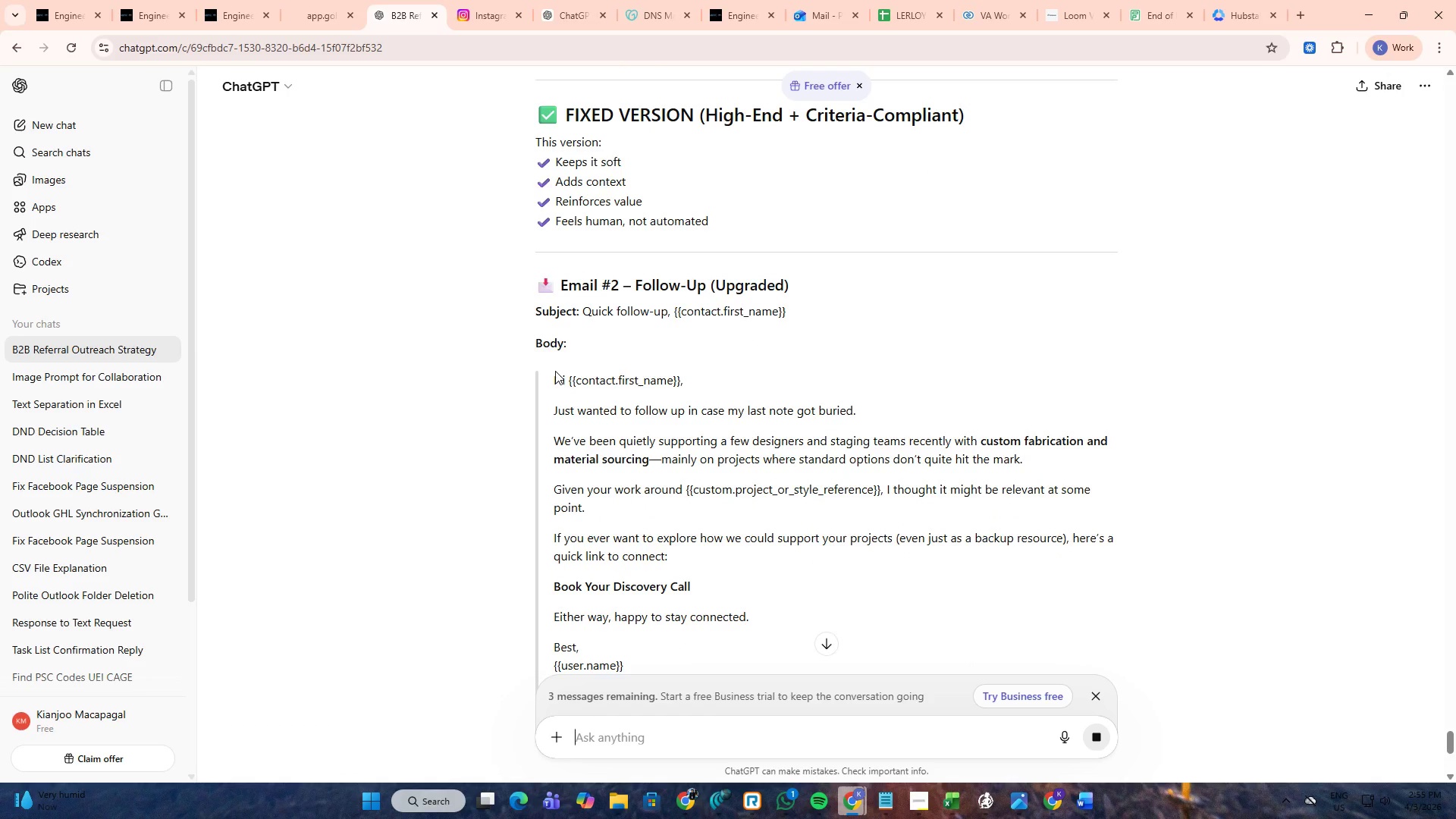 
left_click_drag(start_coordinate=[555, 373], to_coordinate=[709, 478])
 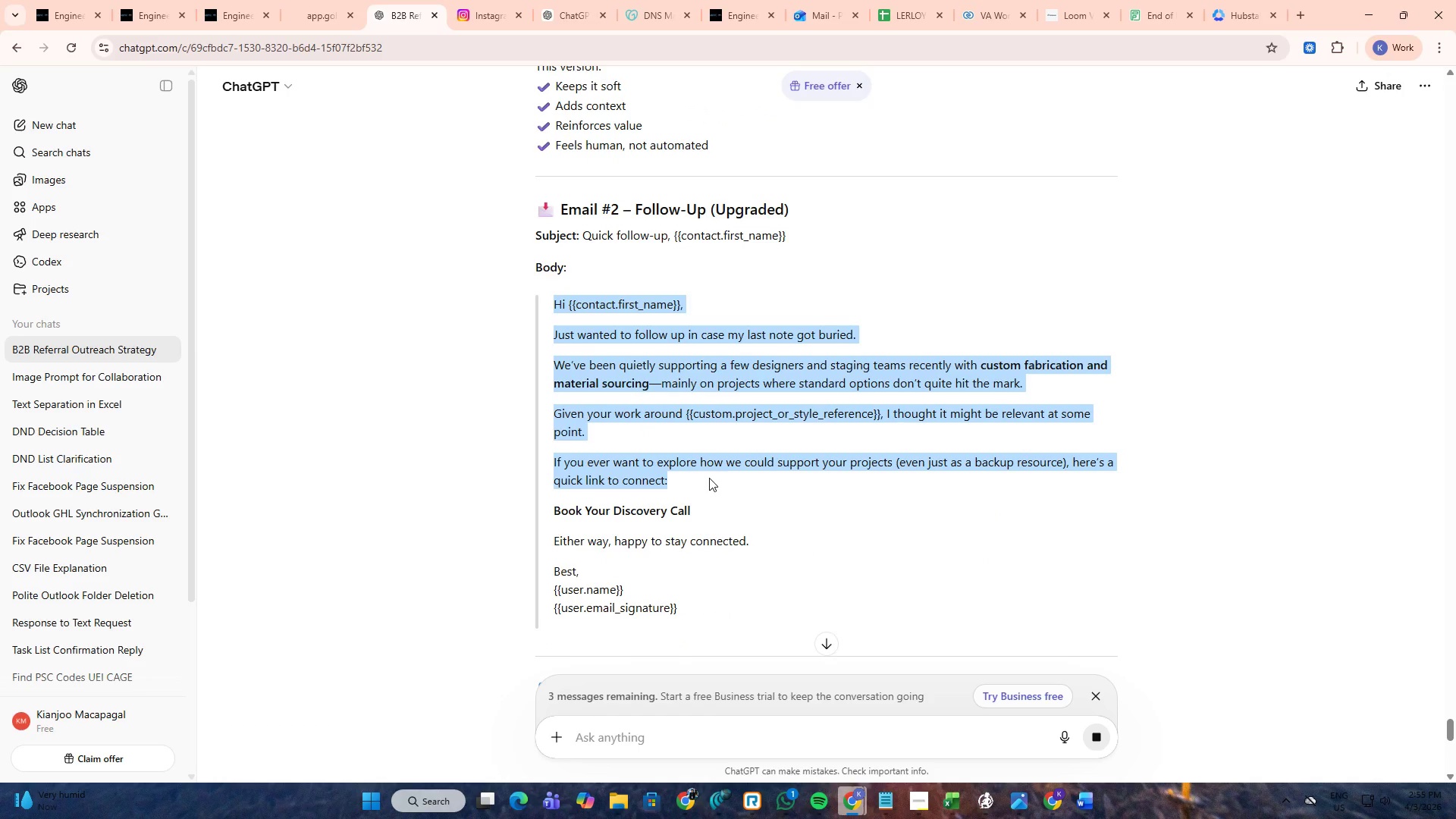 
scroll: coordinate [692, 458], scroll_direction: down, amount: 1.0
 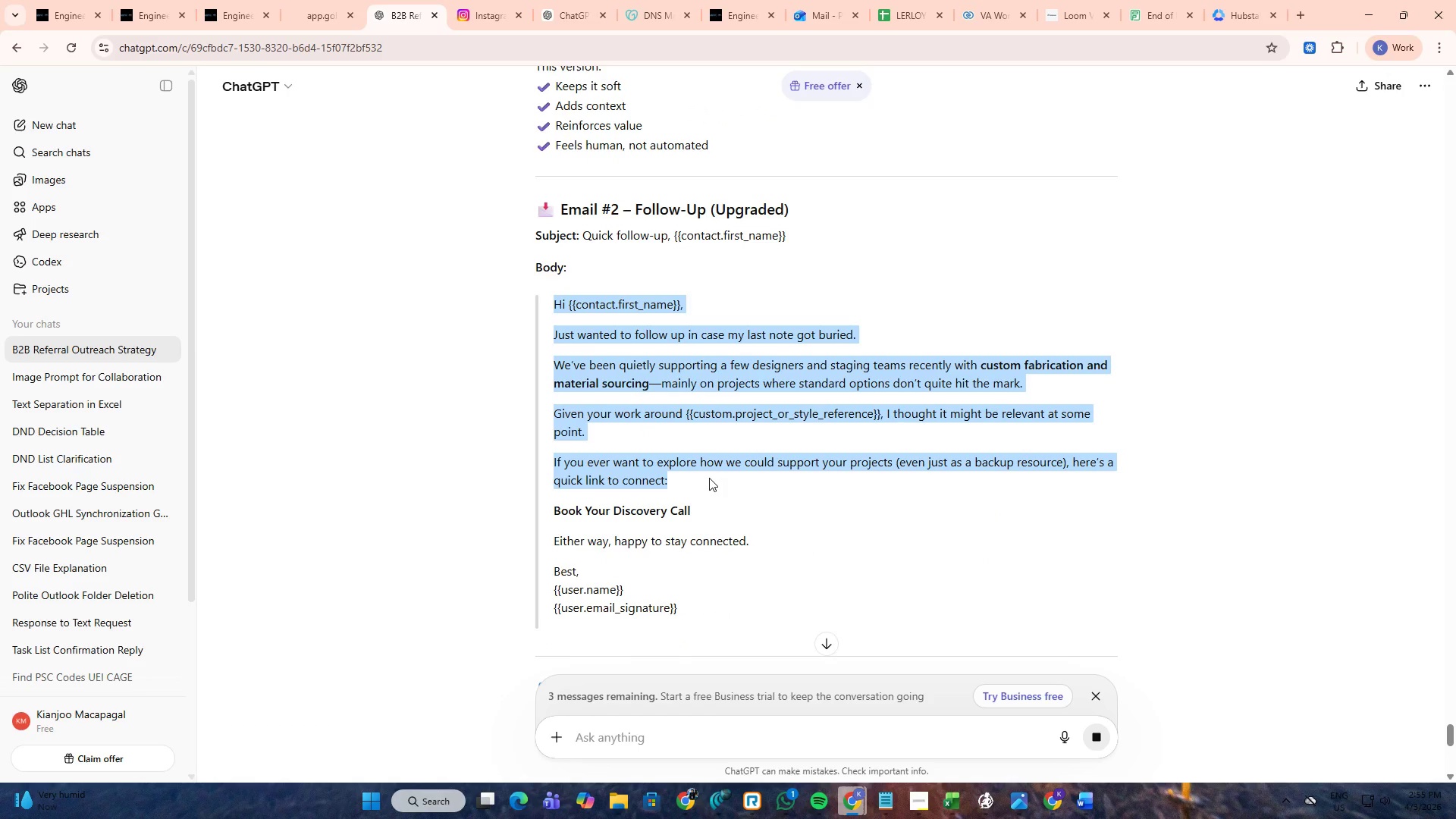 
key(Control+ControlLeft)
 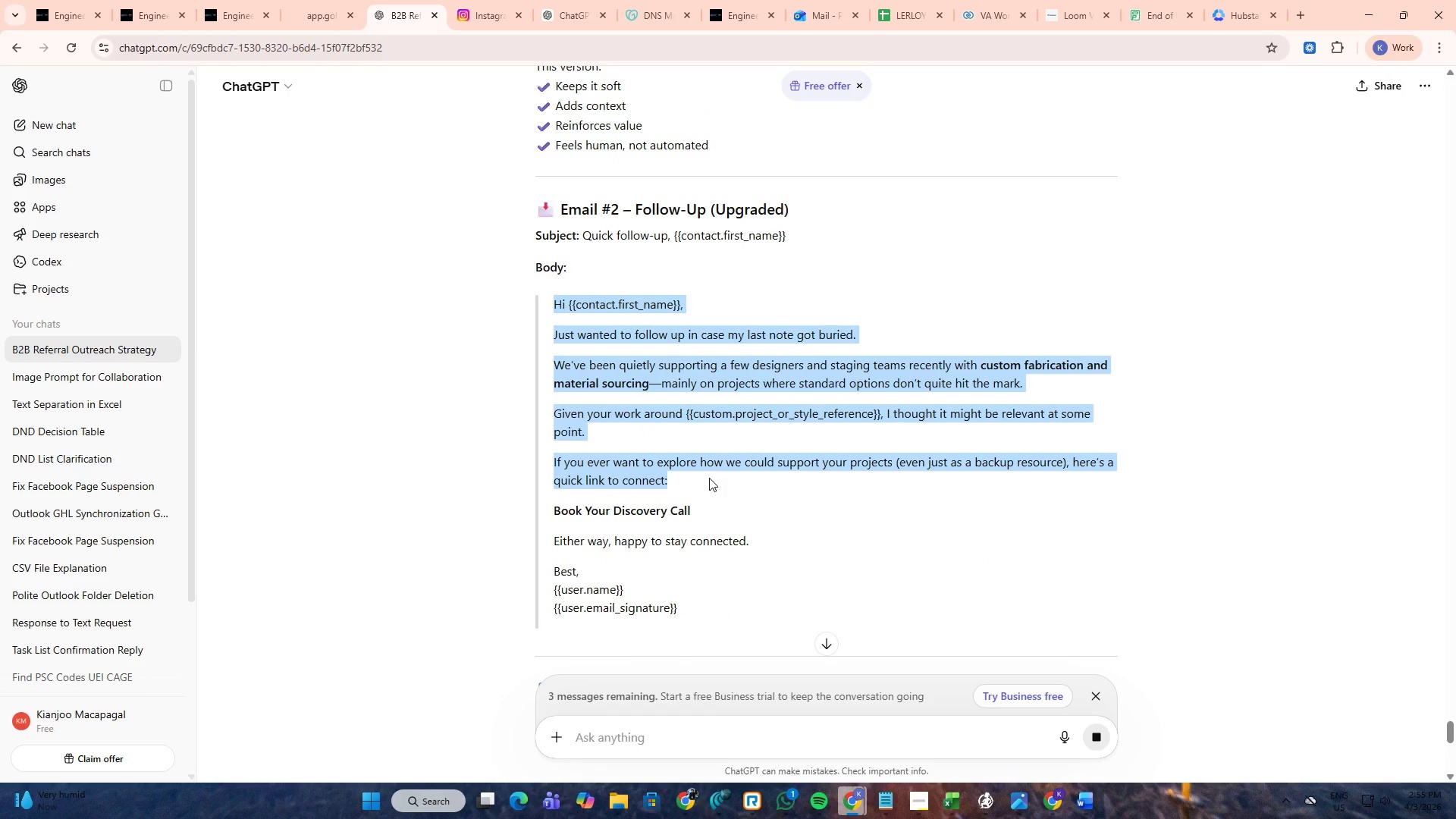 
key(Control+C)
 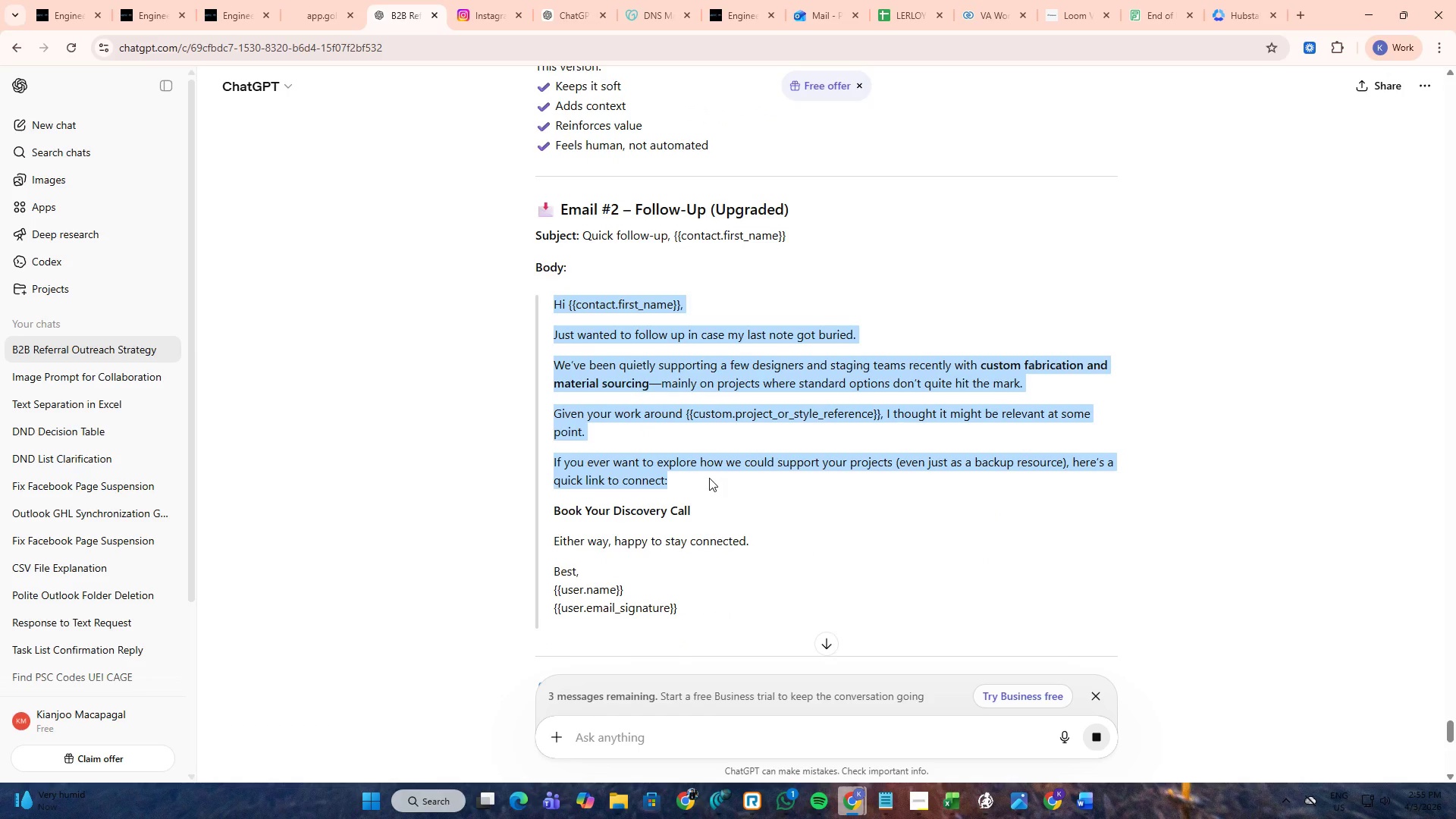 
key(Alt+AltLeft)
 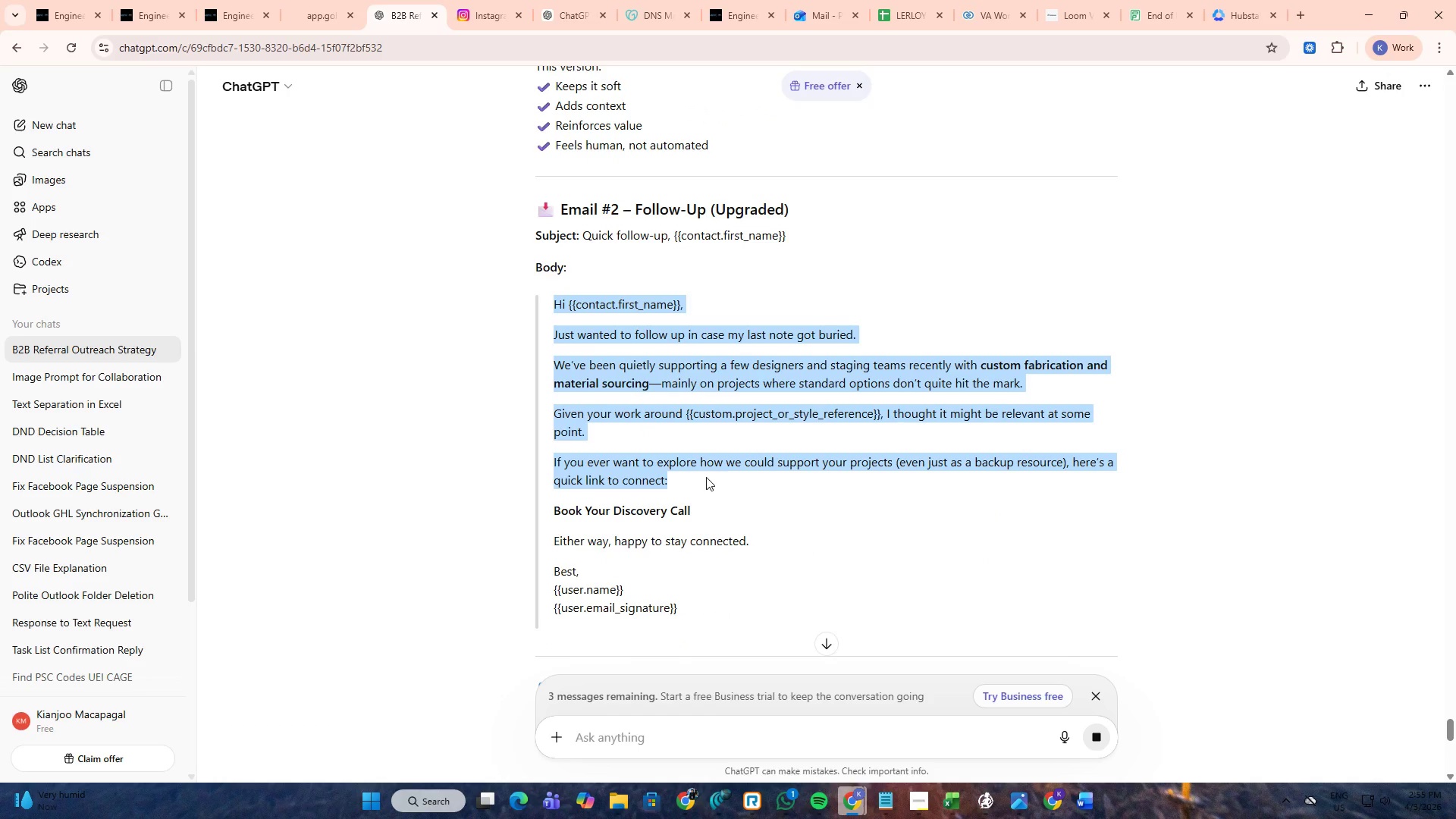 
key(Alt+Tab)
 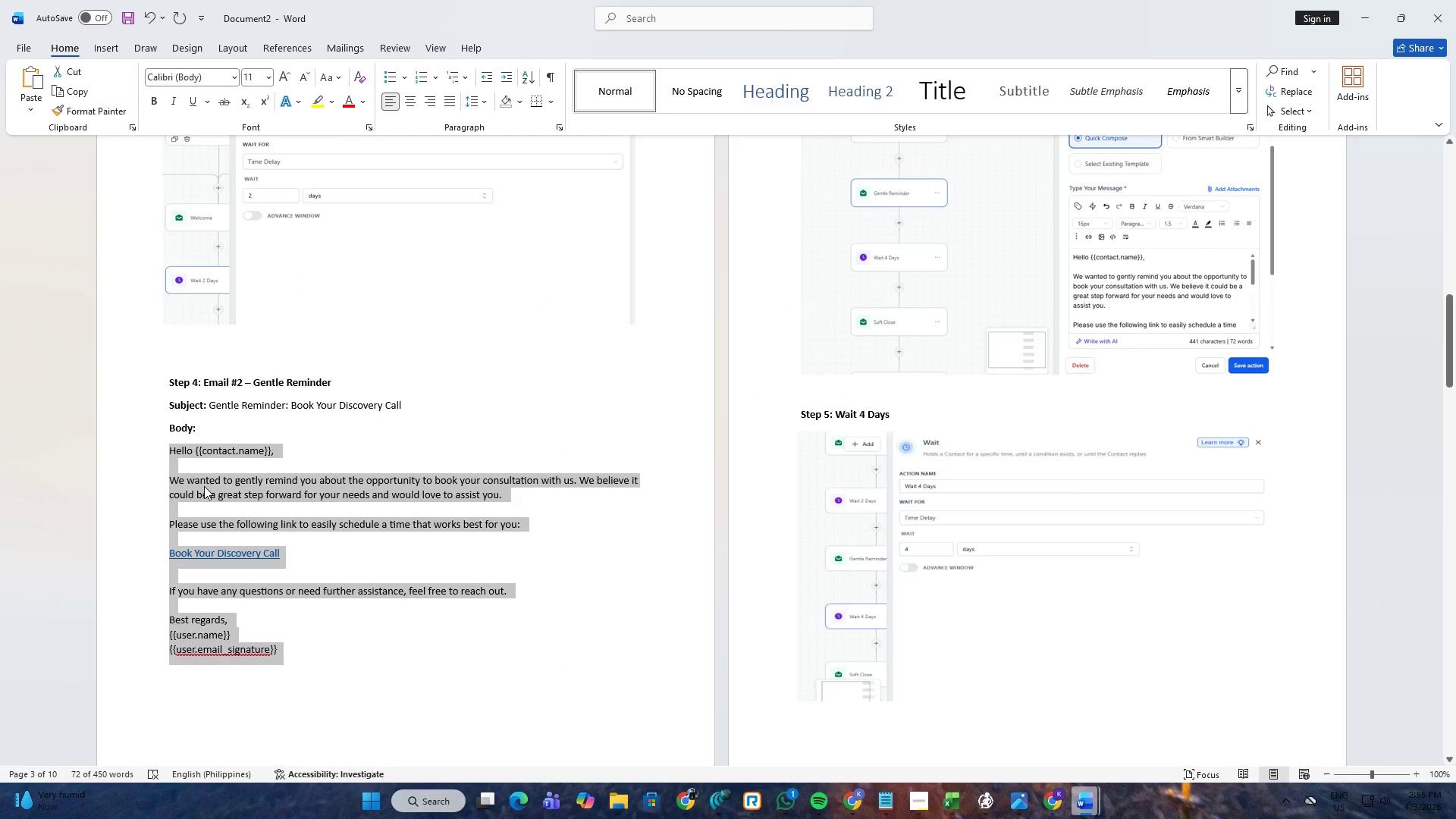 
key(Alt+AltLeft)
 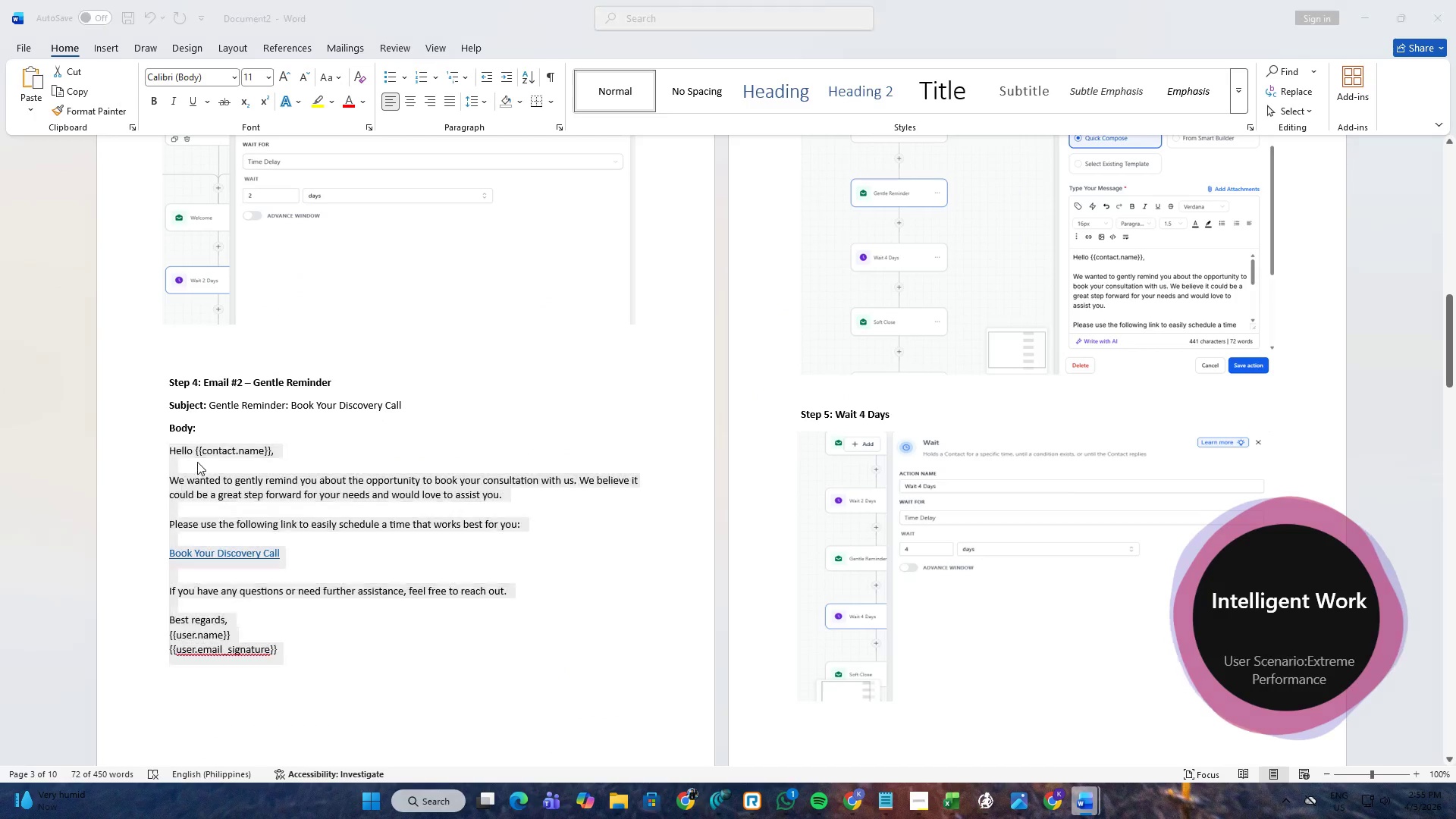 
key(Alt+Tab)
 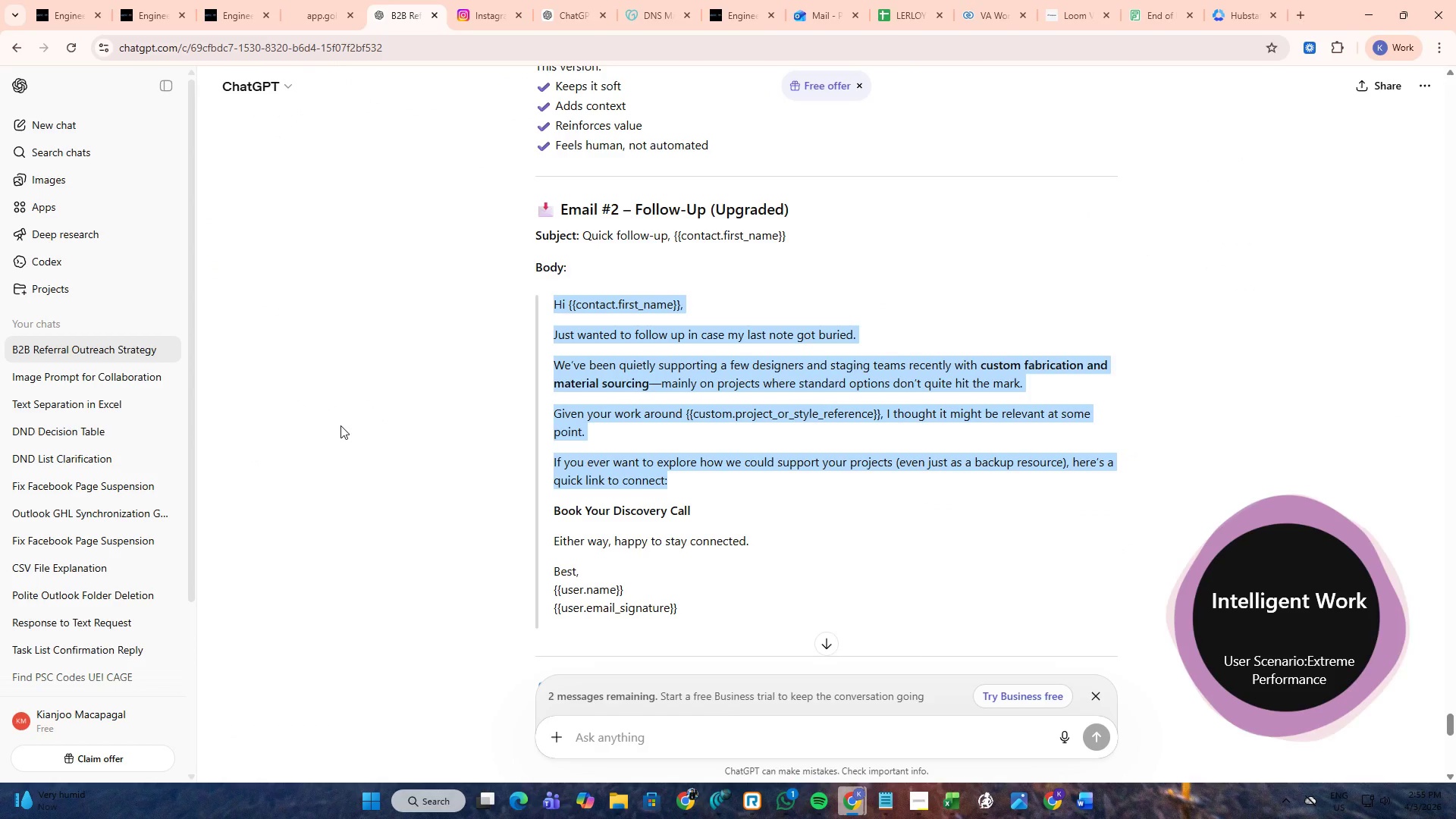 
key(Alt+AltLeft)
 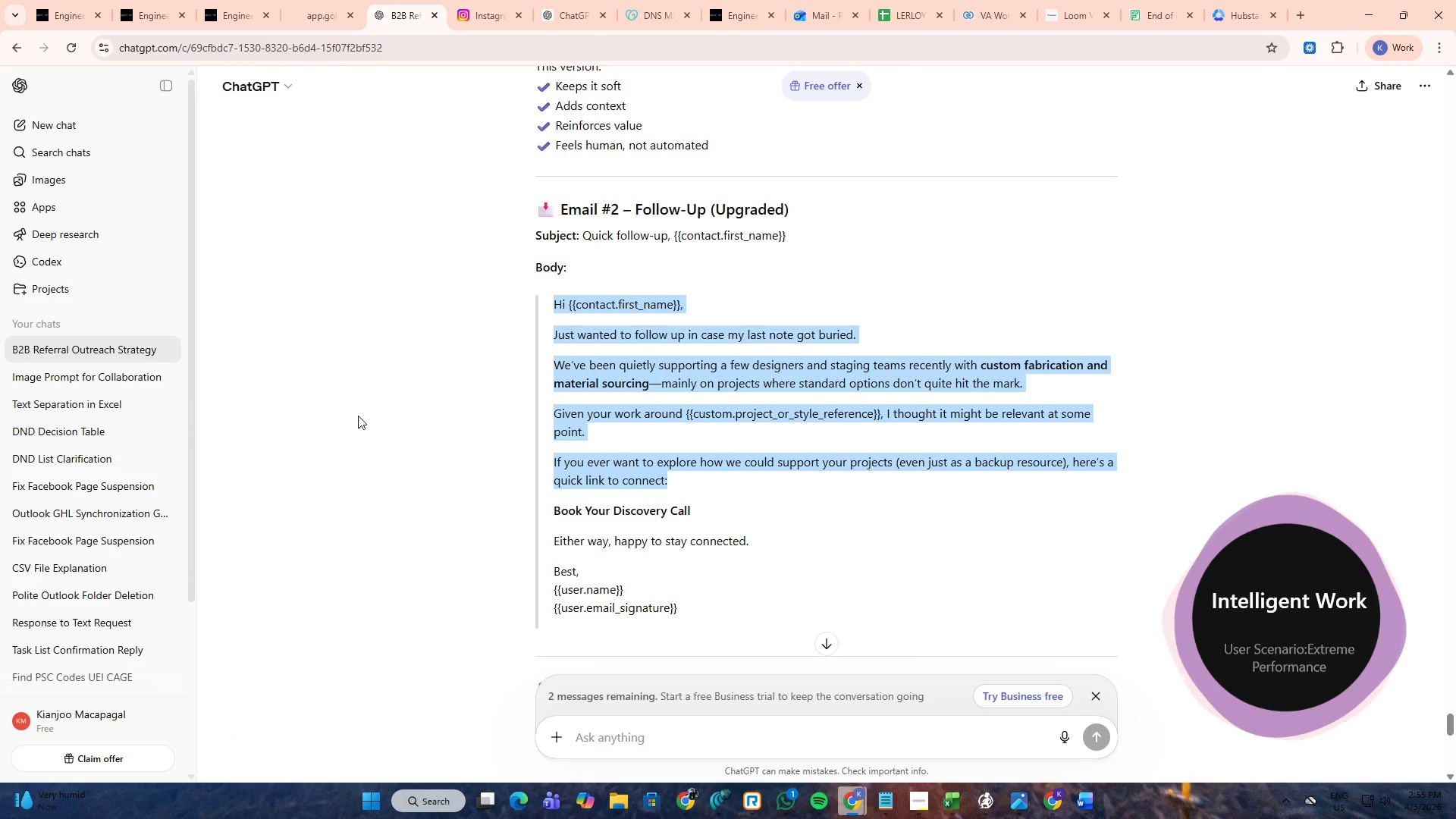 
key(Alt+Tab)
 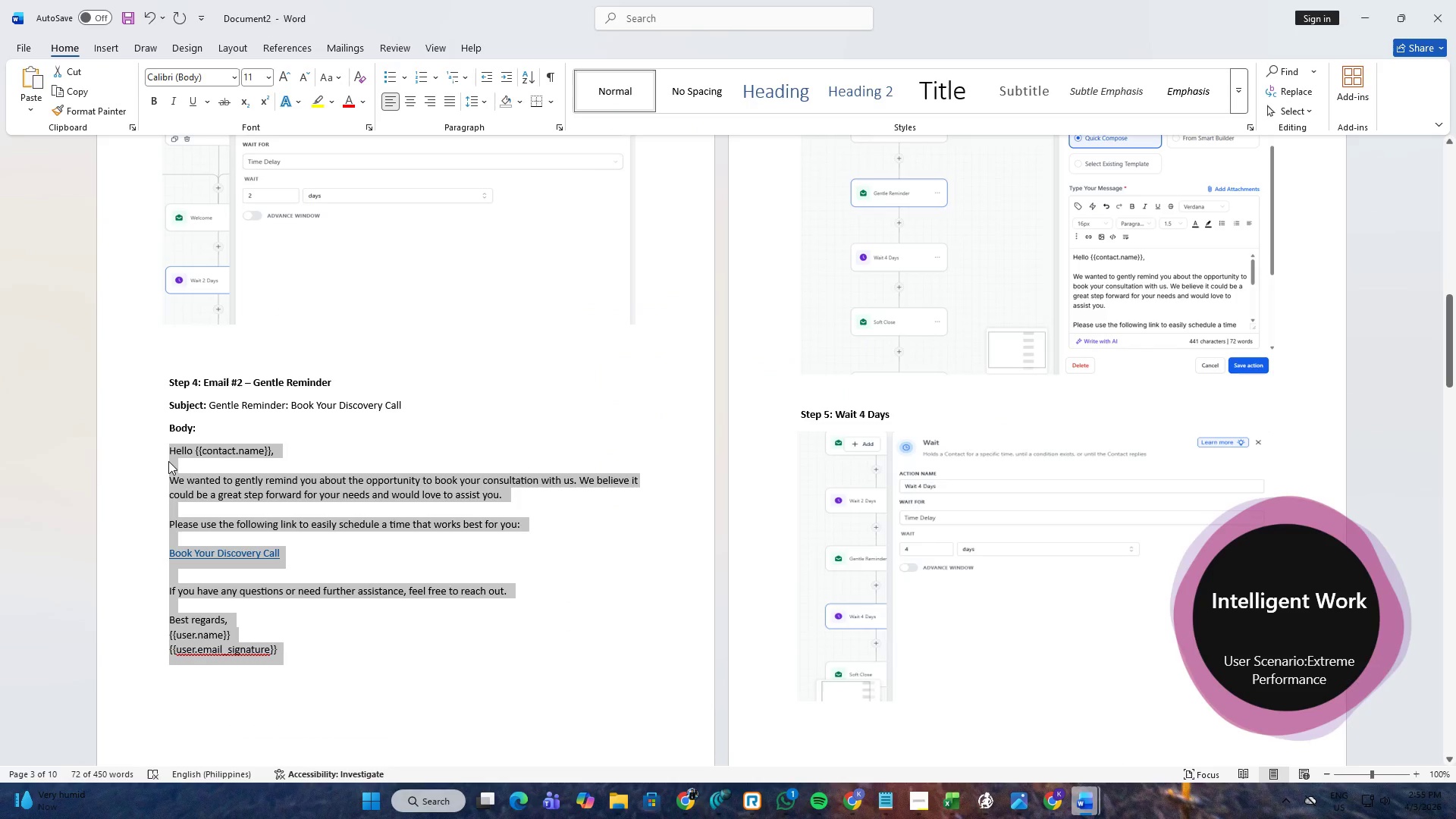 
left_click([171, 457])
 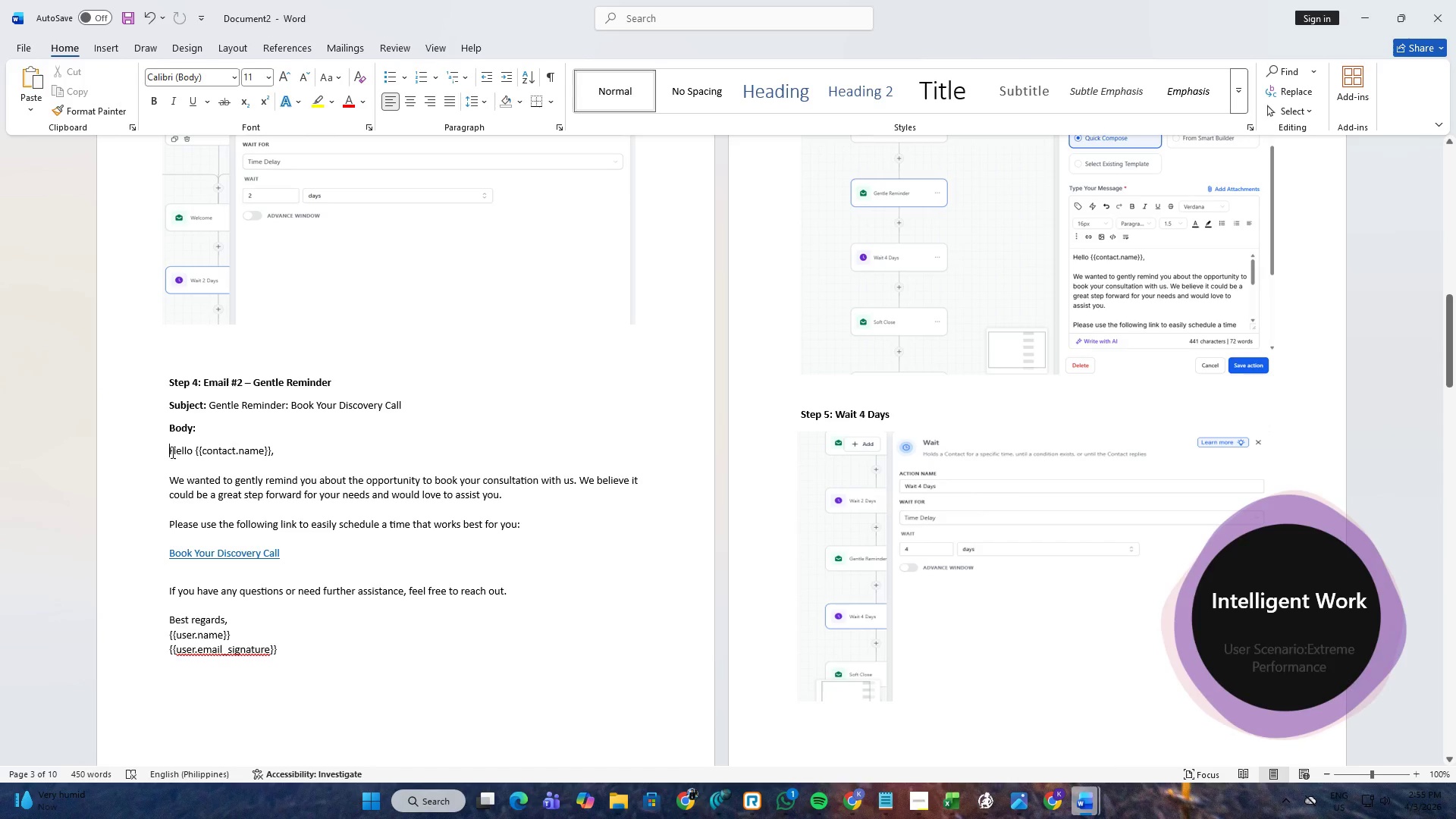 
left_click_drag(start_coordinate=[171, 452], to_coordinate=[600, 528])
 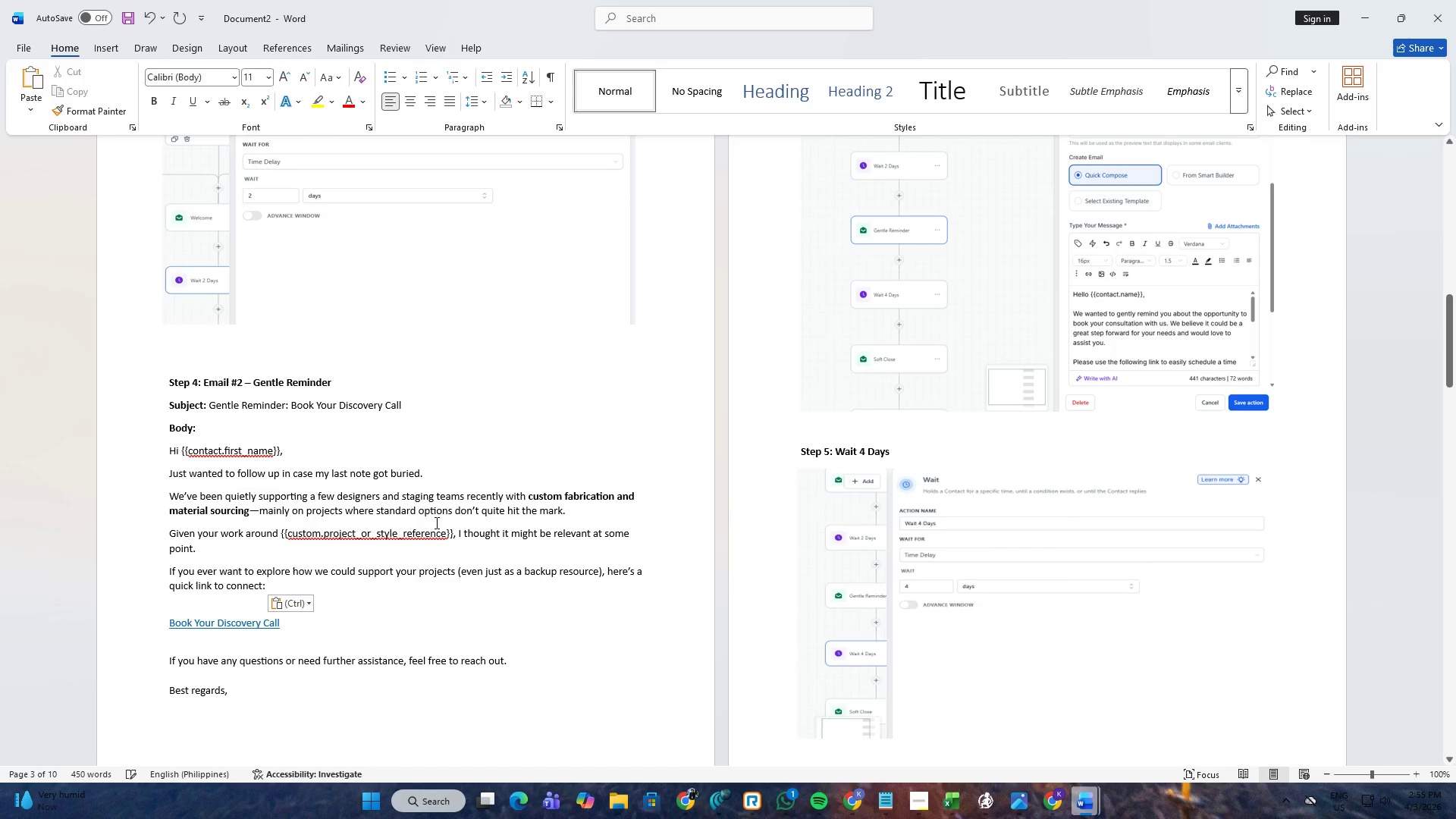 
key(Control+ControlLeft)
 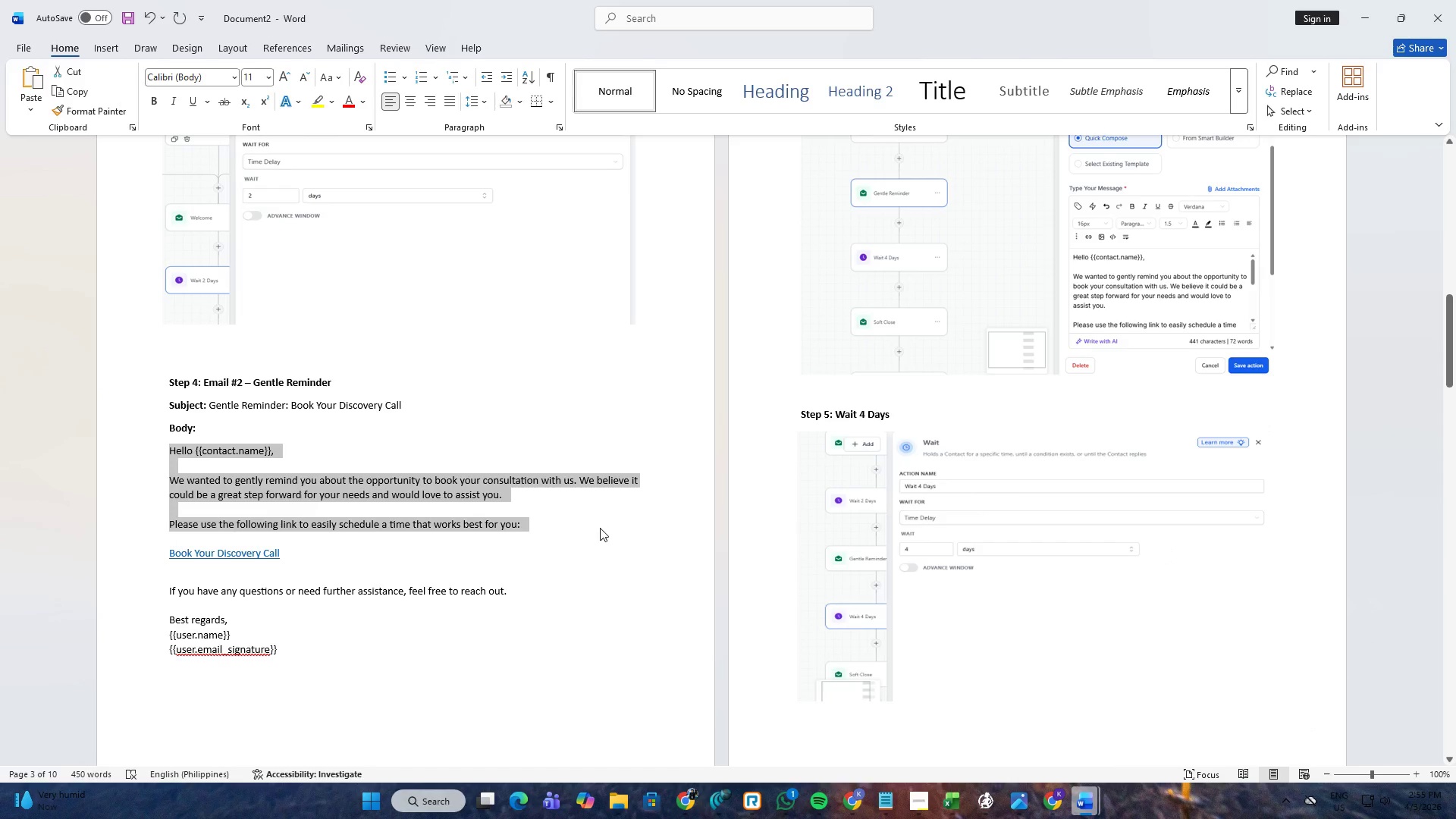 
key(Control+V)
 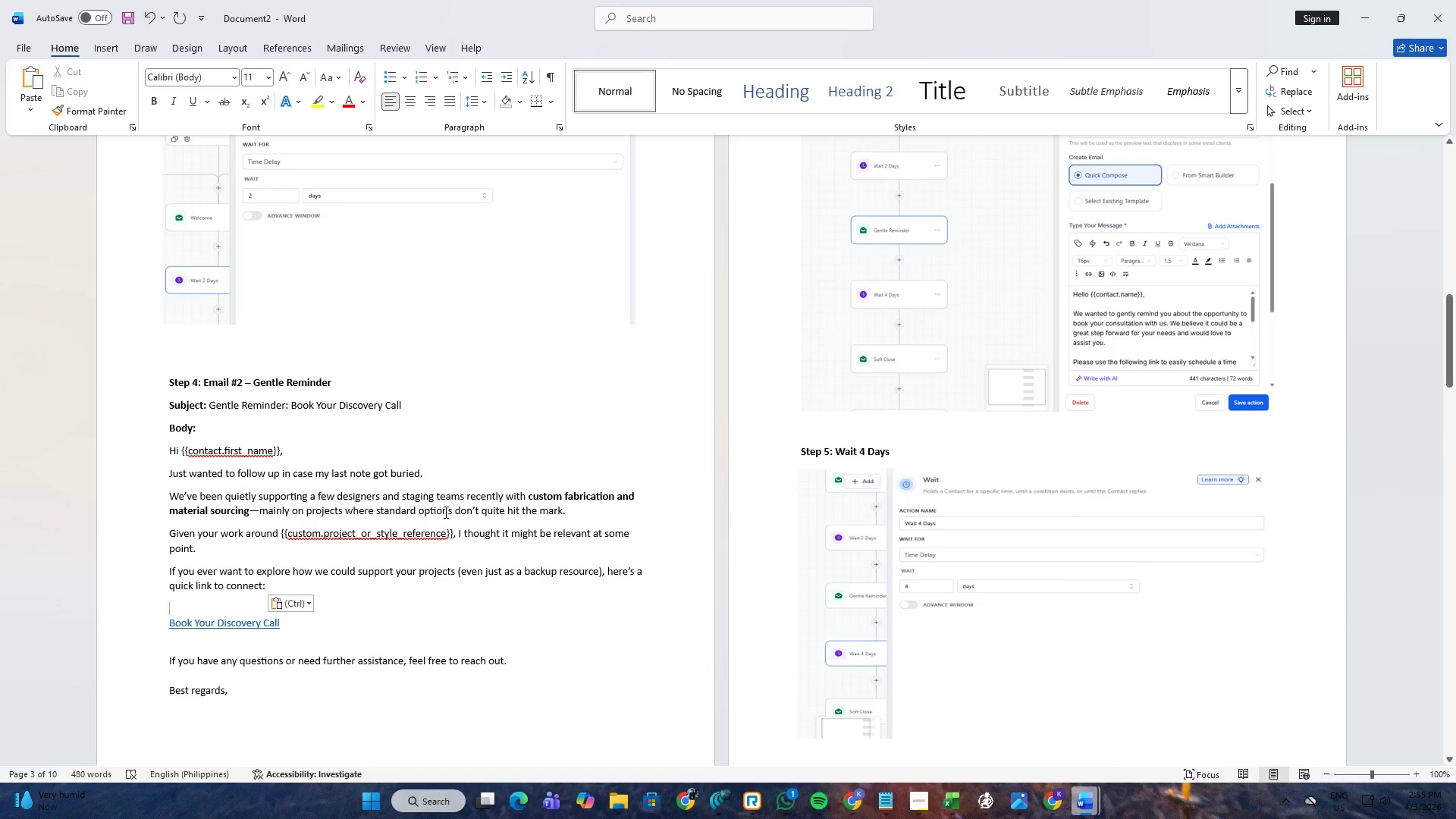 
key(Alt+AltLeft)
 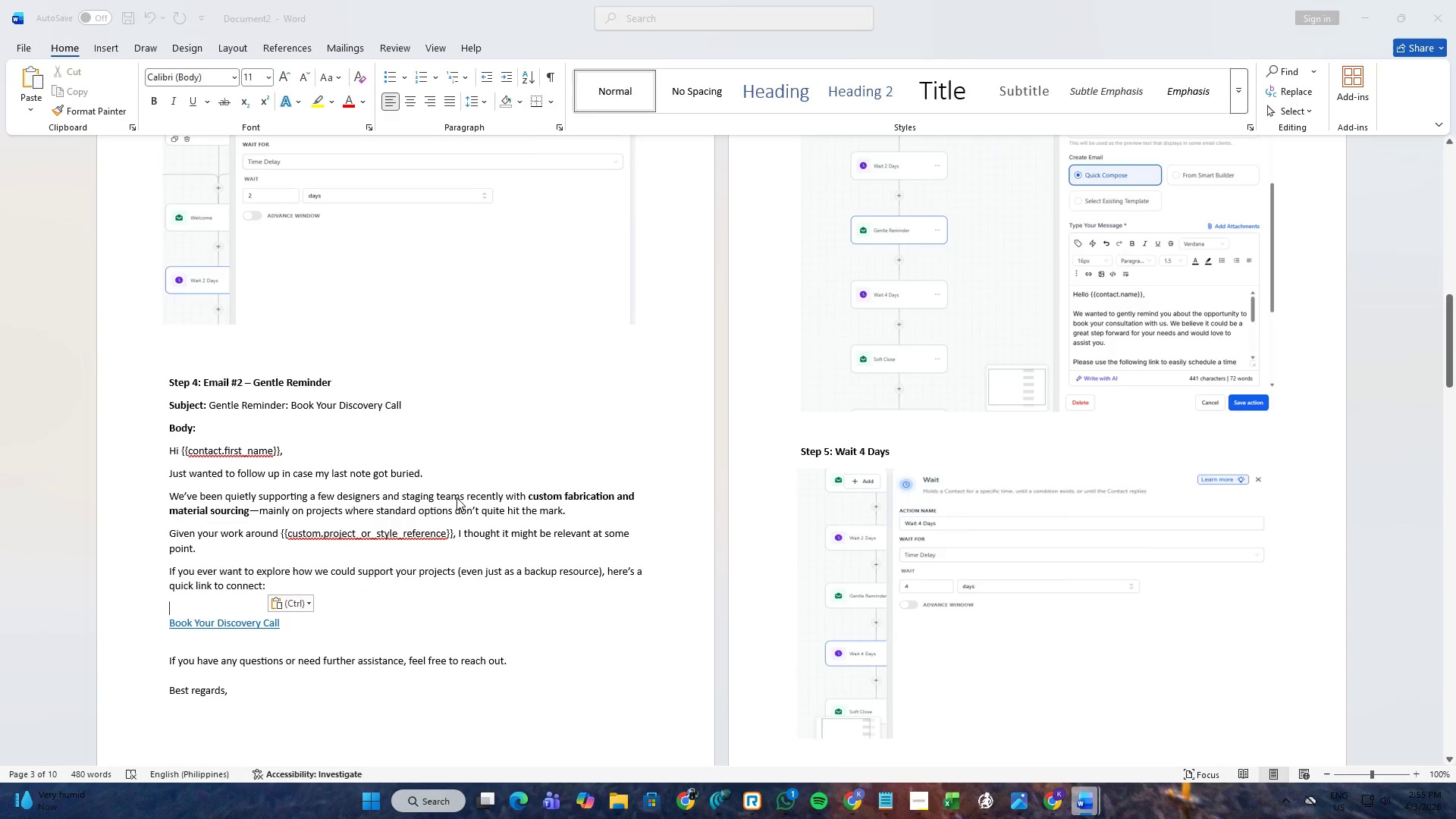 
key(Alt+Tab)
 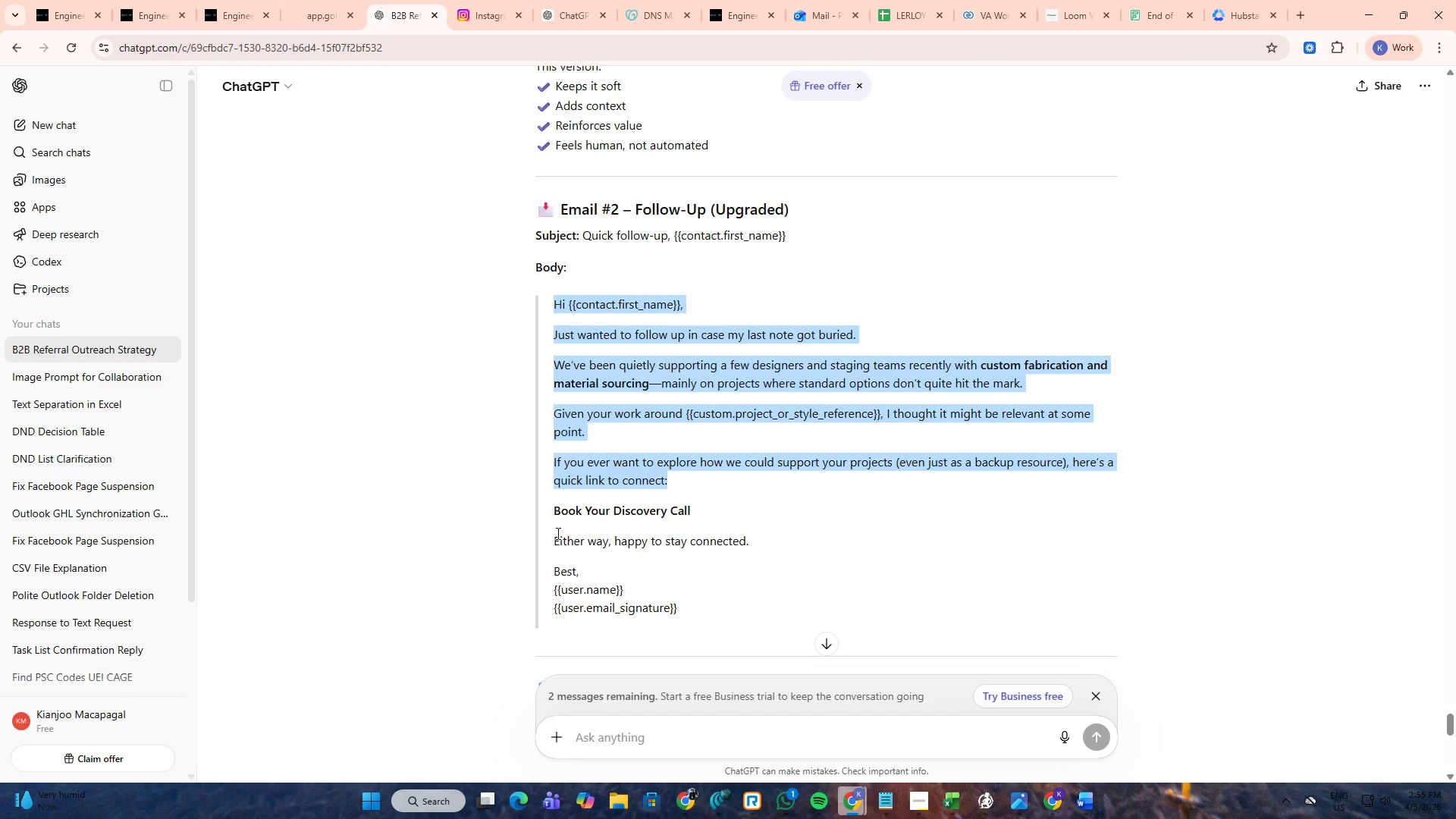 
left_click_drag(start_coordinate=[554, 538], to_coordinate=[701, 603])
 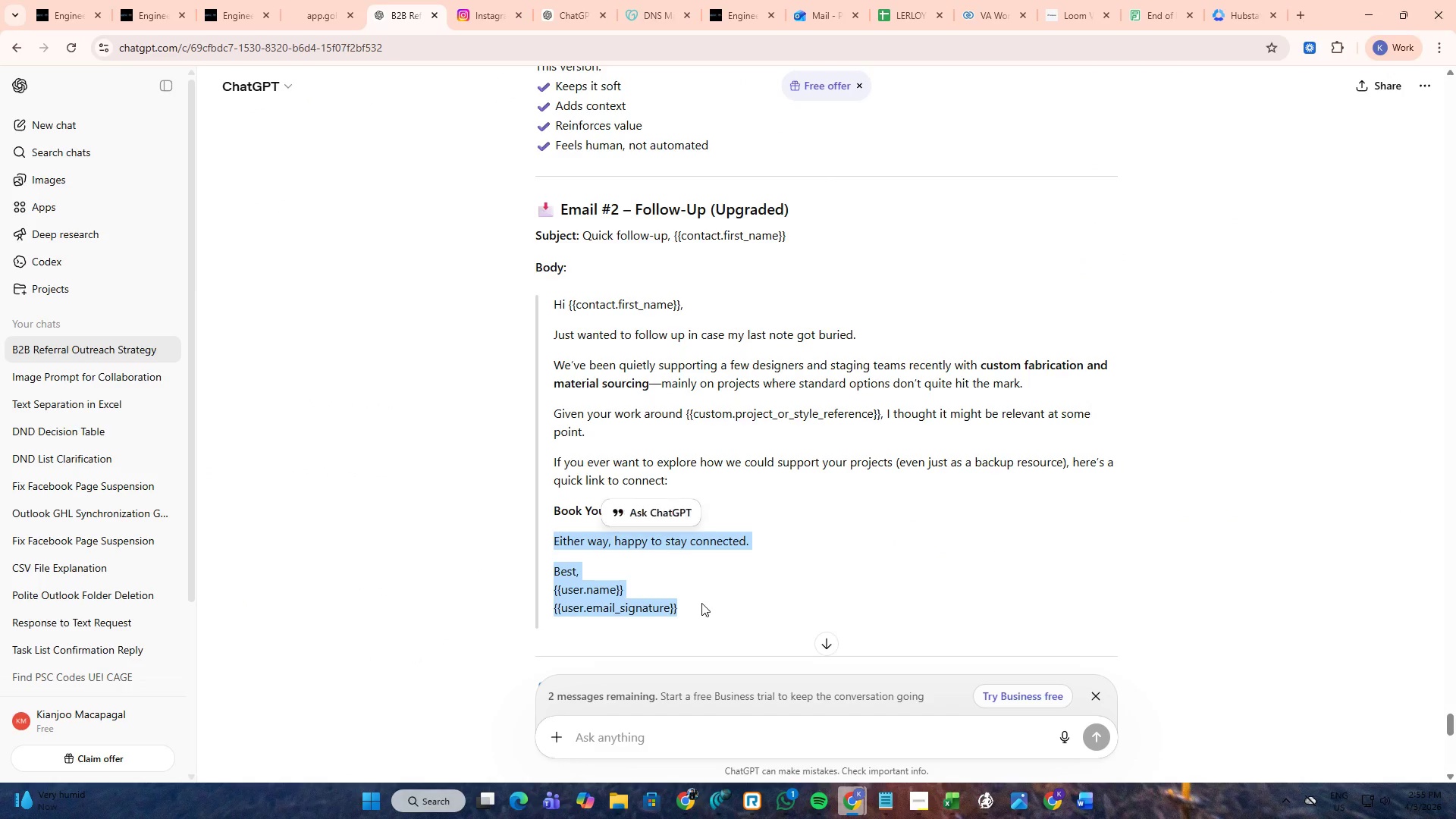 
key(Control+ControlLeft)
 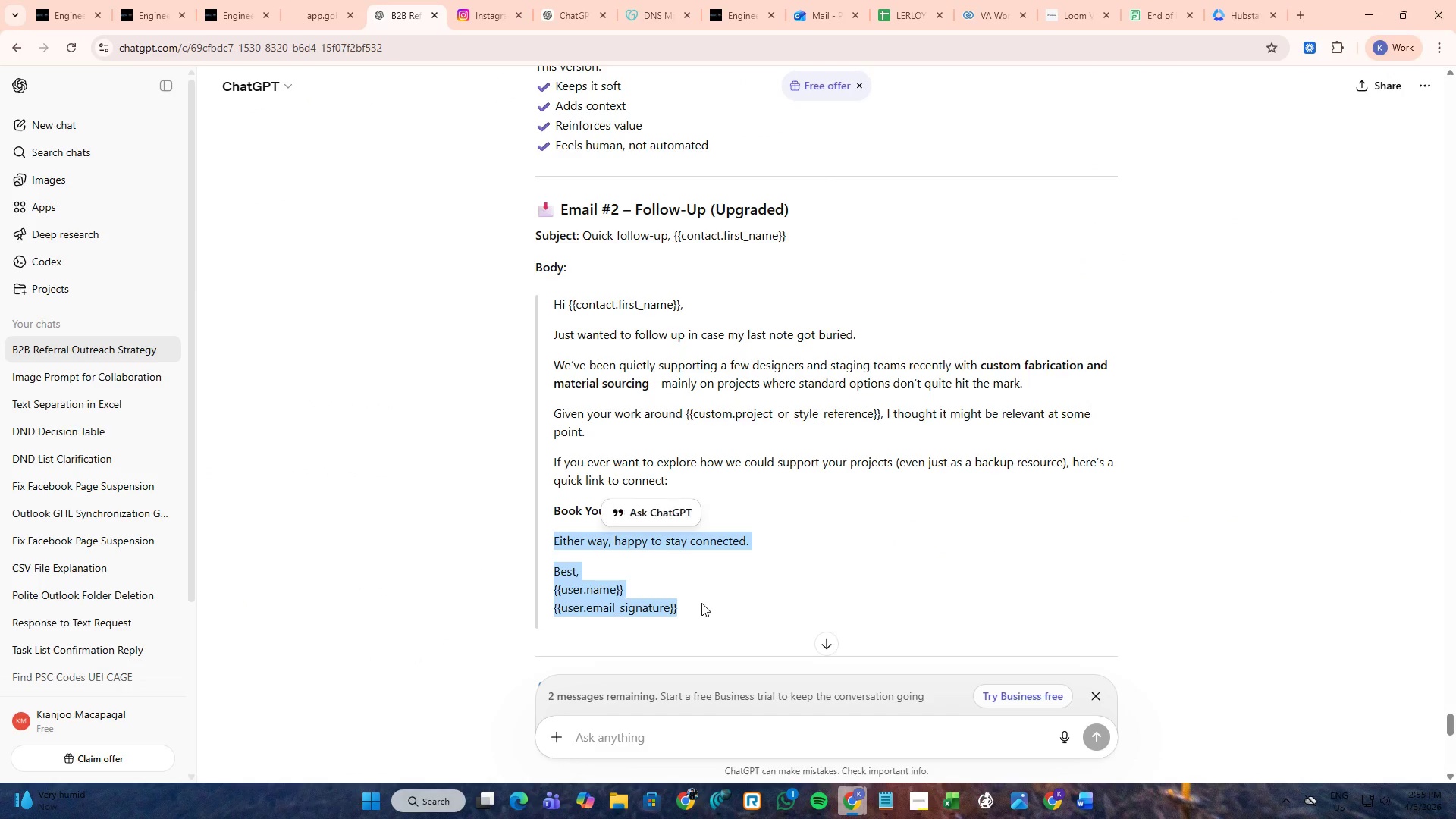 
key(Control+C)
 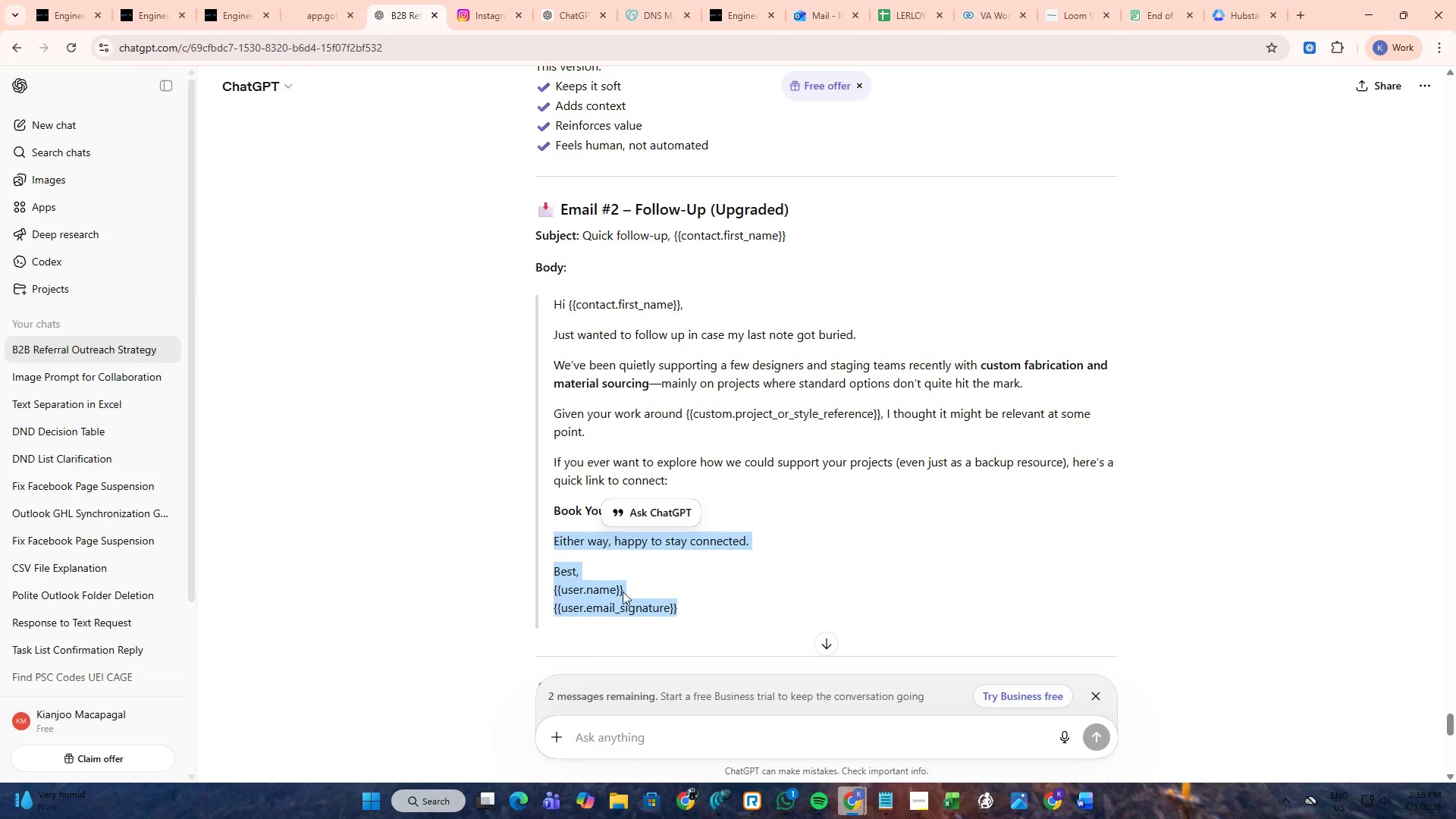 
key(Alt+AltLeft)
 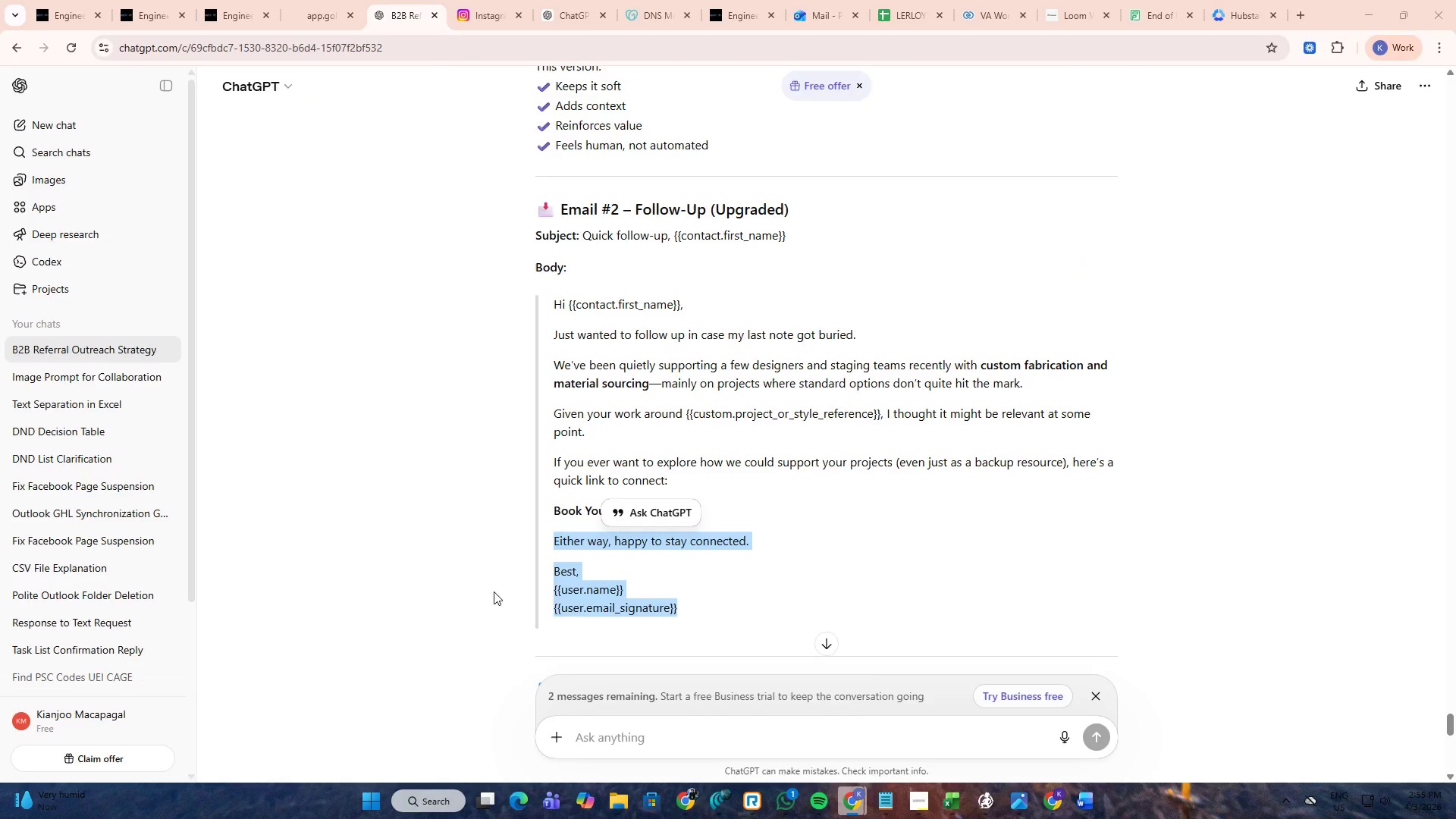 
key(Alt+Tab)
 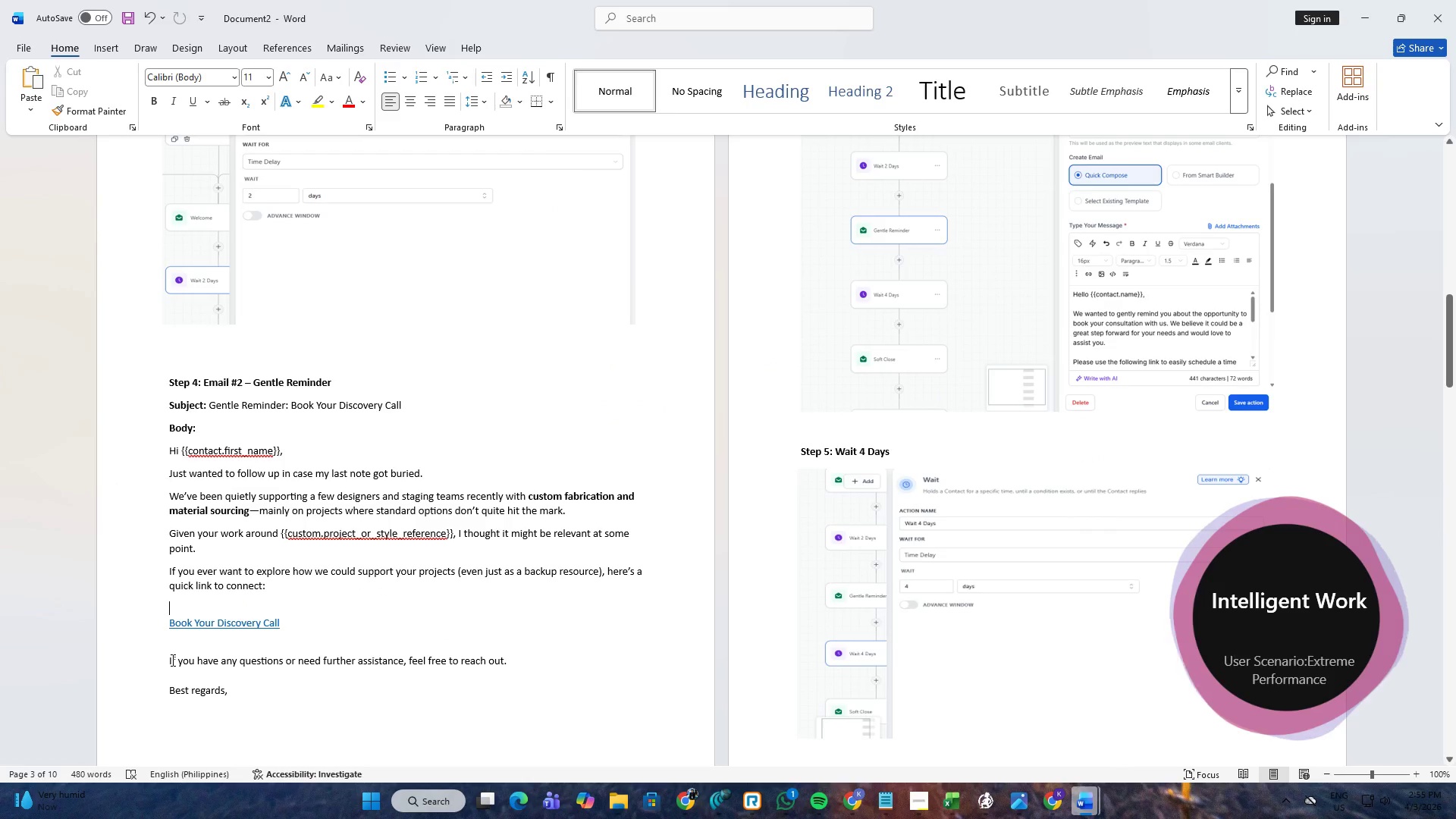 
left_click_drag(start_coordinate=[168, 658], to_coordinate=[497, 670])
 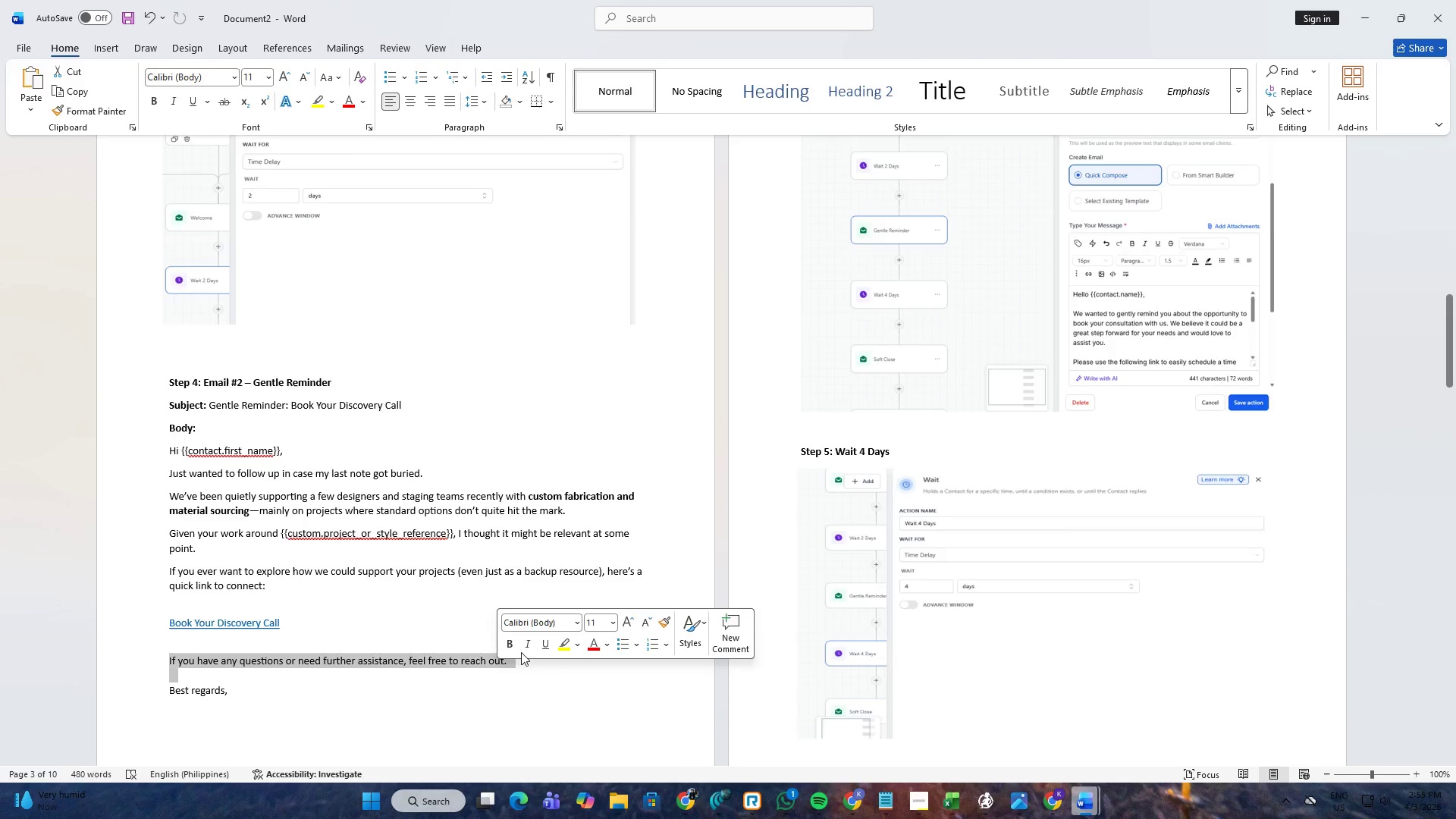 
scroll: coordinate [579, 598], scroll_direction: up, amount: 5.0
 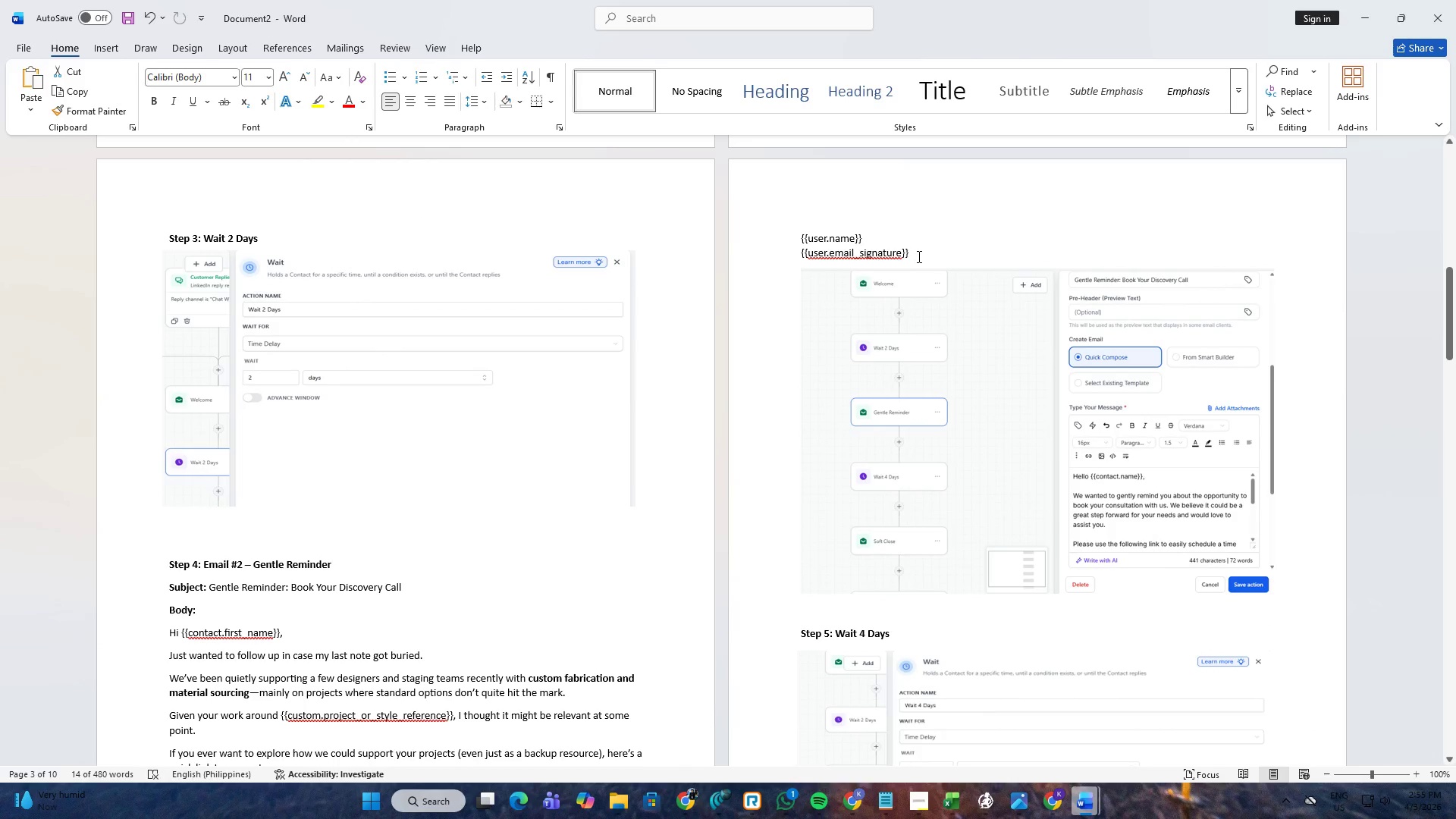 
left_click_drag(start_coordinate=[918, 256], to_coordinate=[159, 620])
 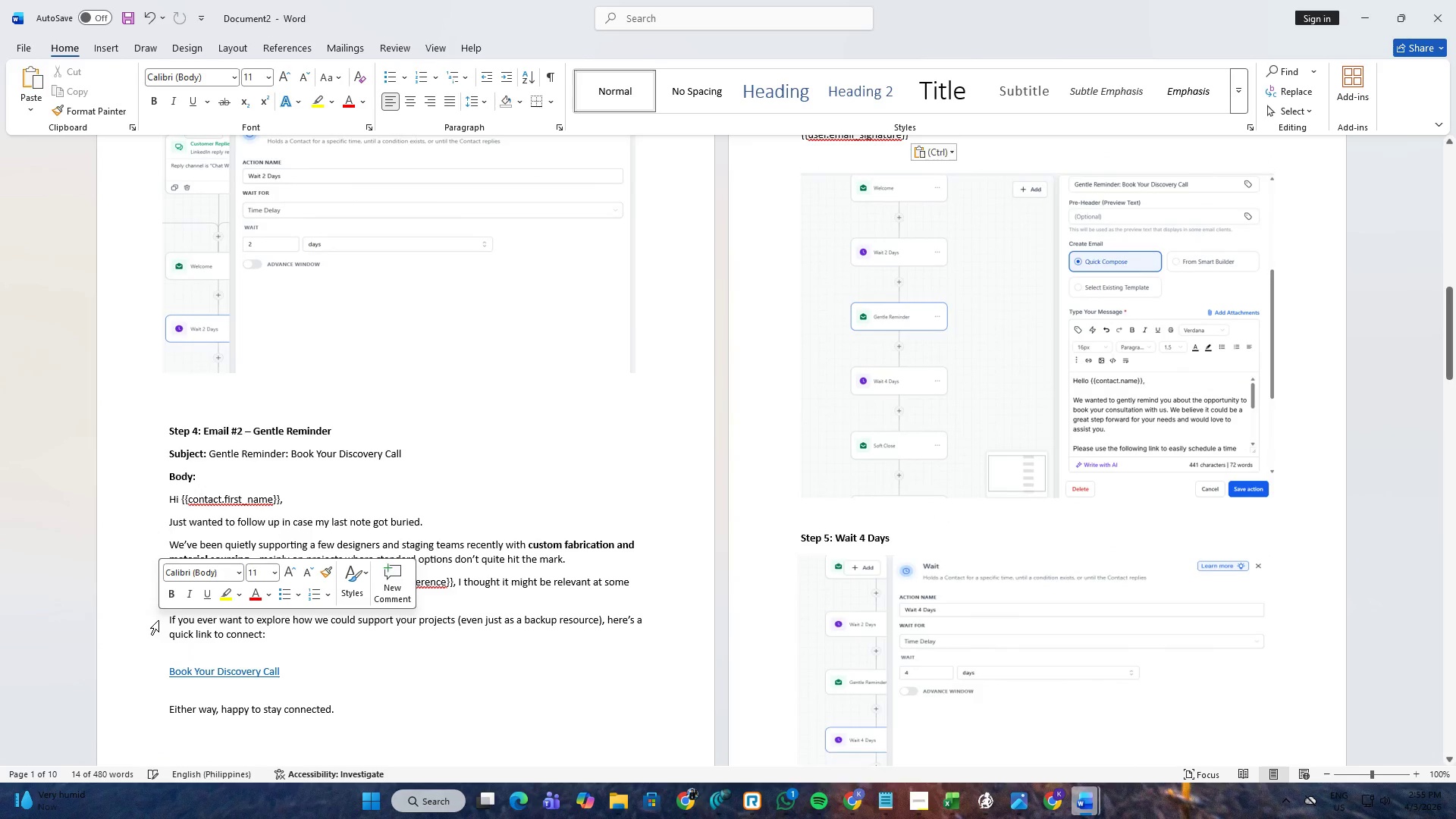 
scroll: coordinate [395, 642], scroll_direction: down, amount: 6.0
 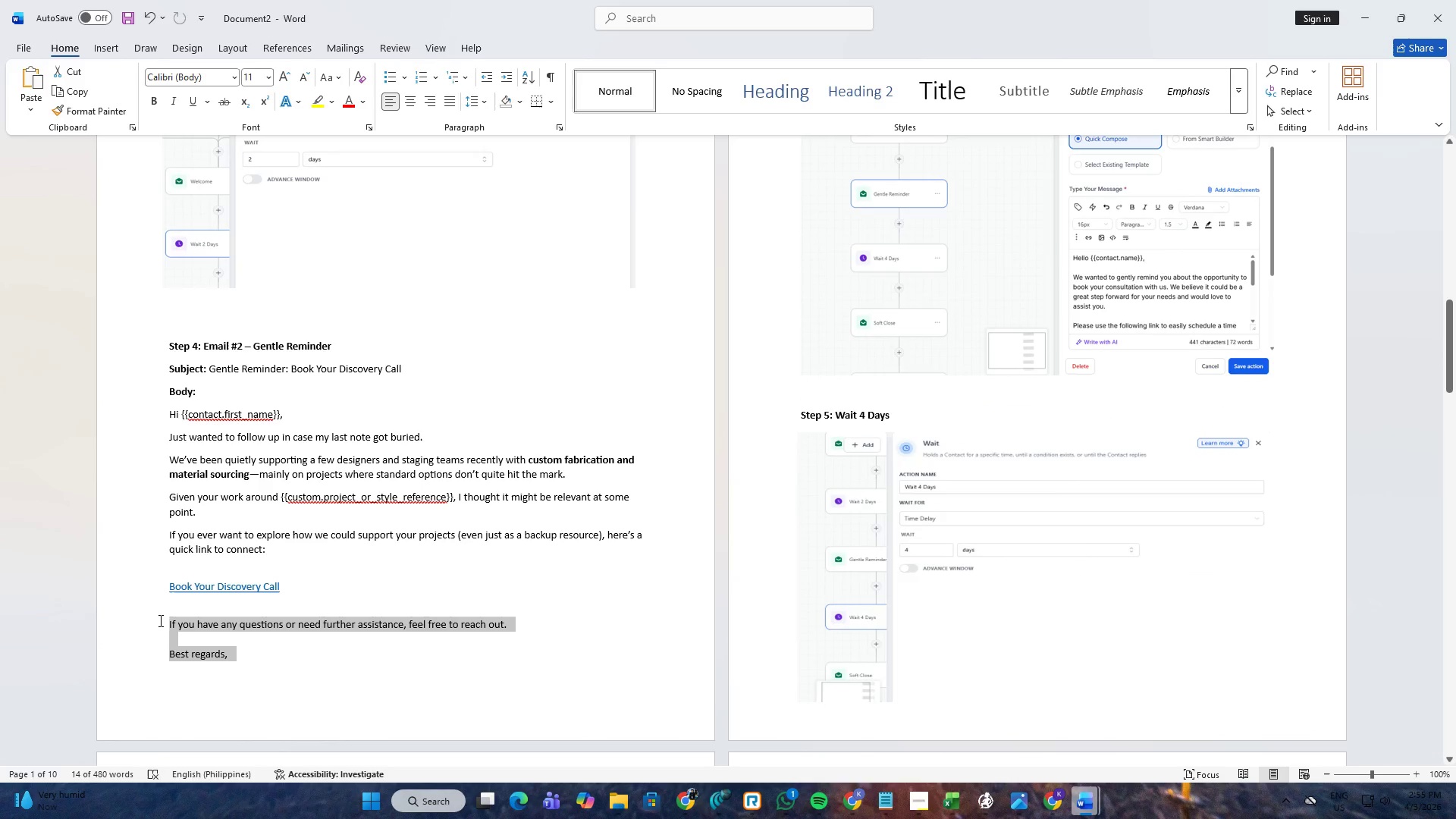 
key(Control+ControlLeft)
 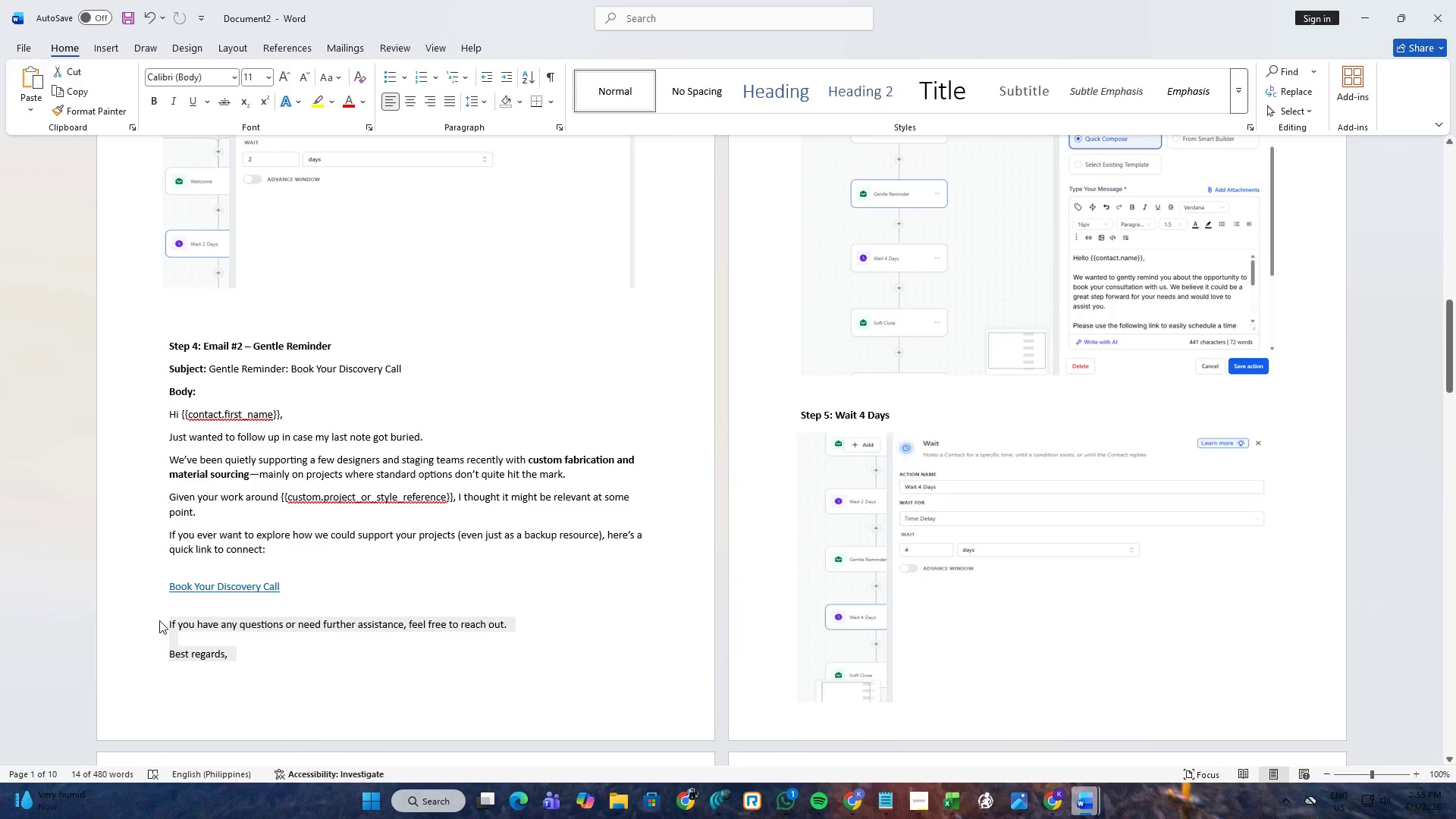 
key(Control+V)
 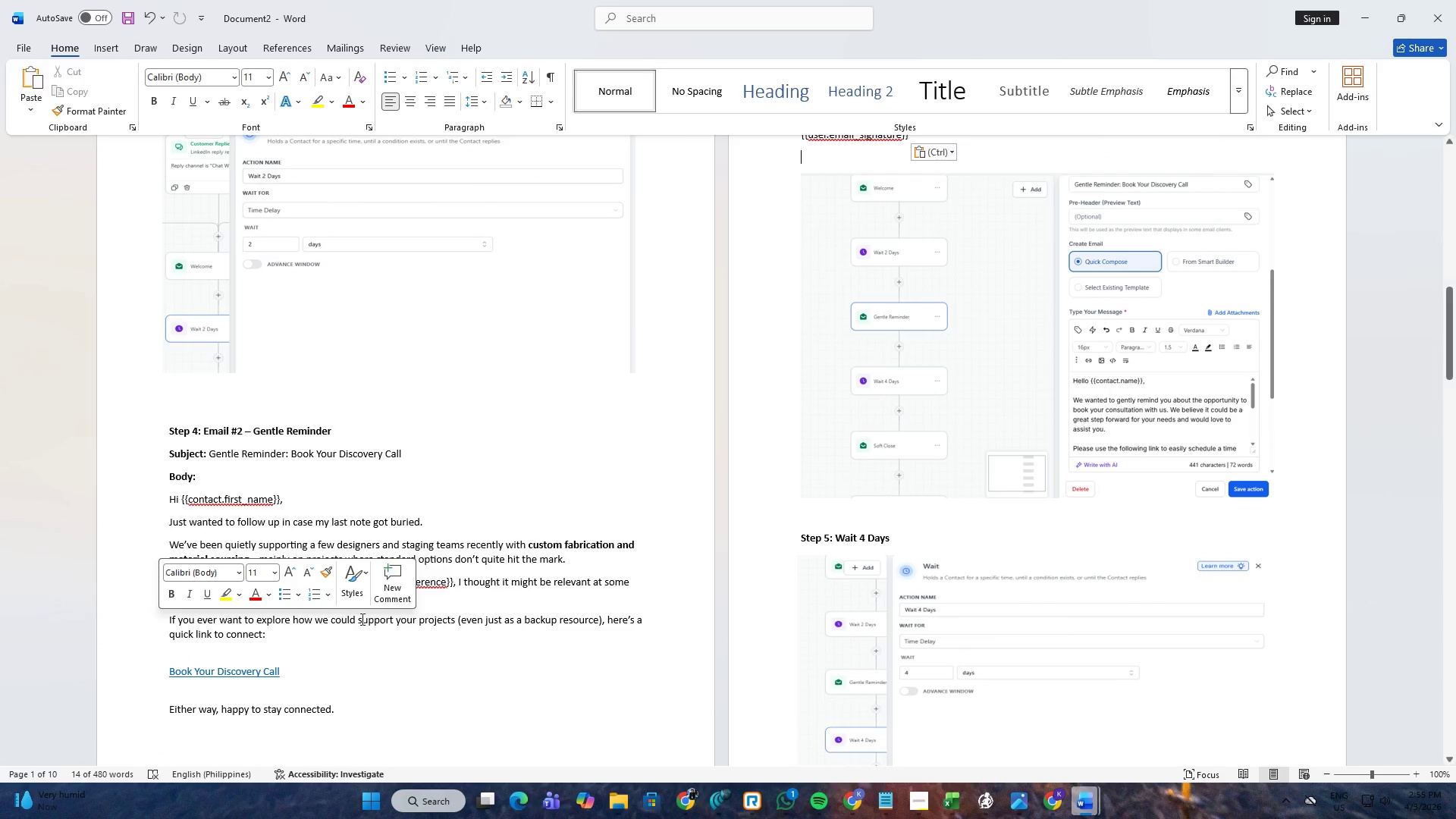 
scroll: coordinate [504, 609], scroll_direction: up, amount: 8.0
 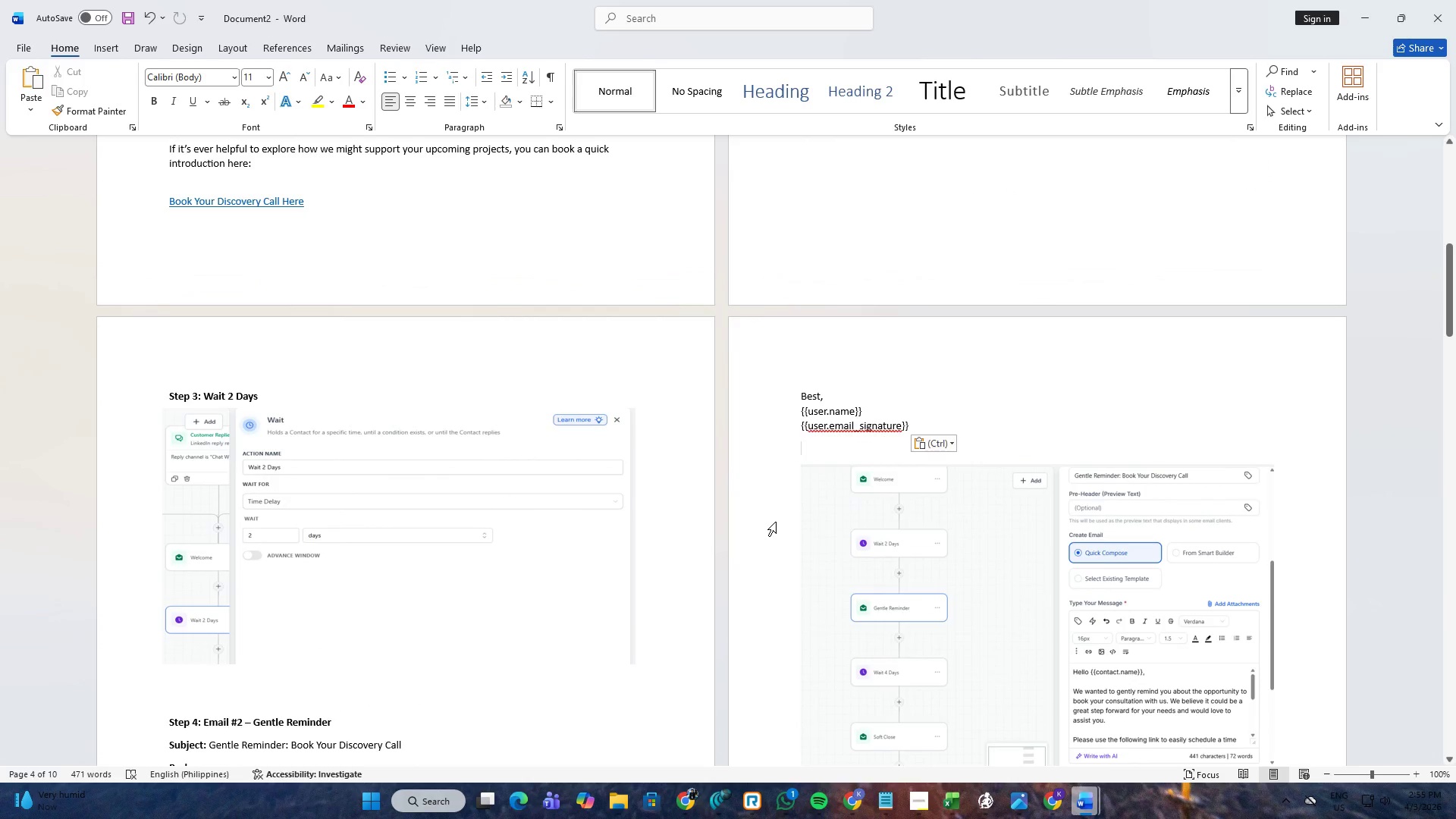 
scroll: coordinate [331, 510], scroll_direction: down, amount: 26.0
 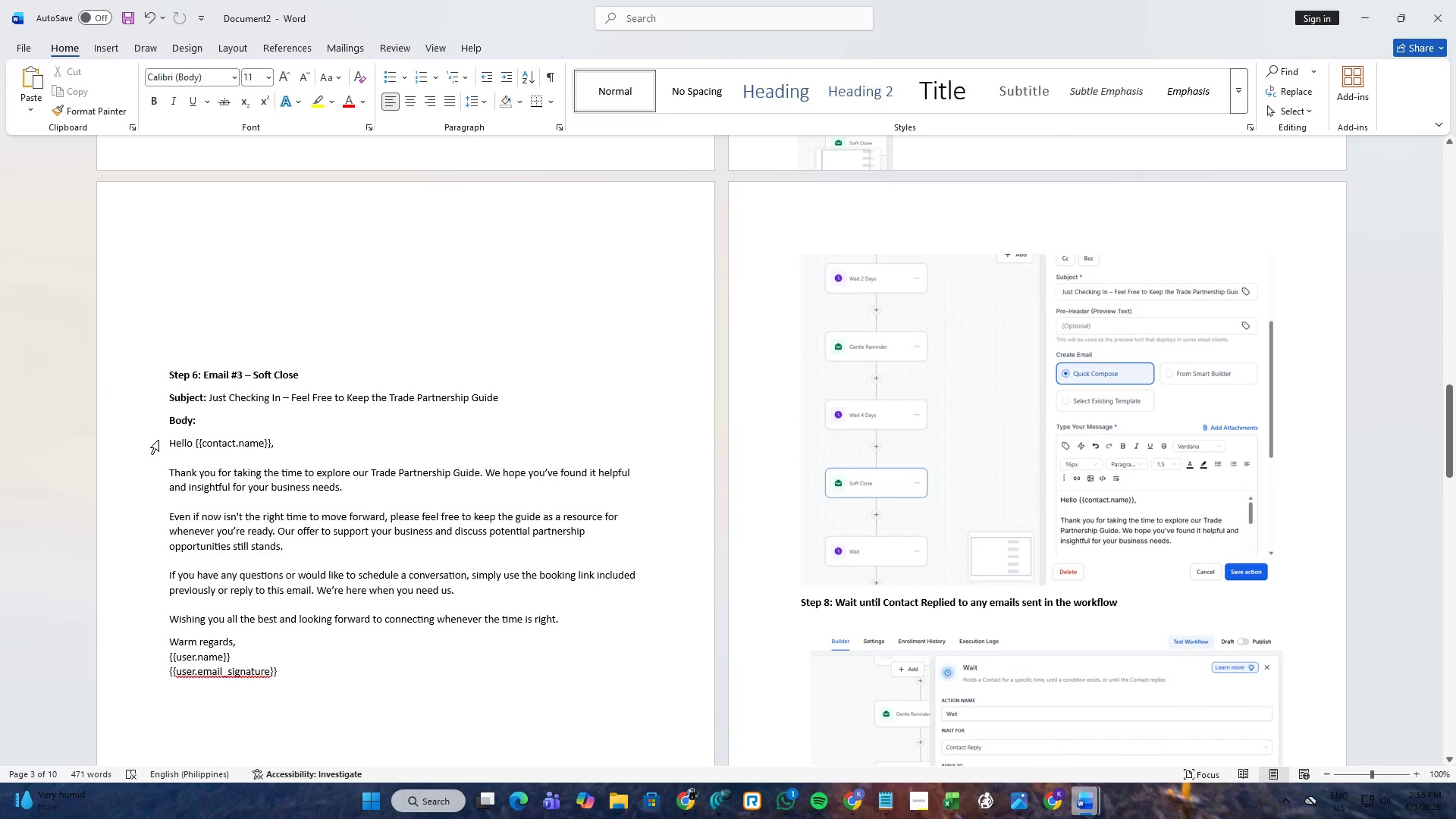 
left_click_drag(start_coordinate=[165, 446], to_coordinate=[332, 701])
 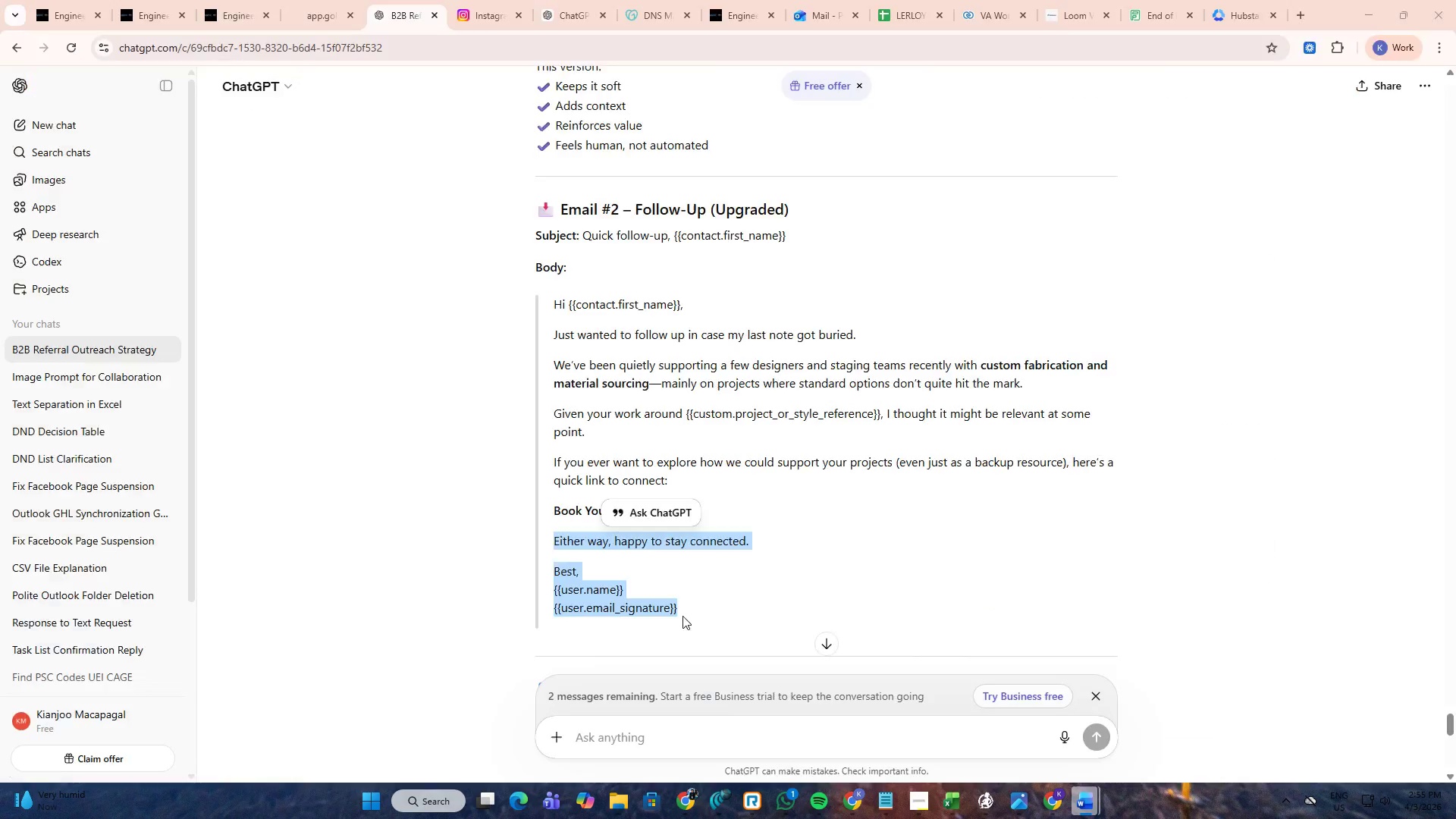 
key(Control+ControlLeft)
 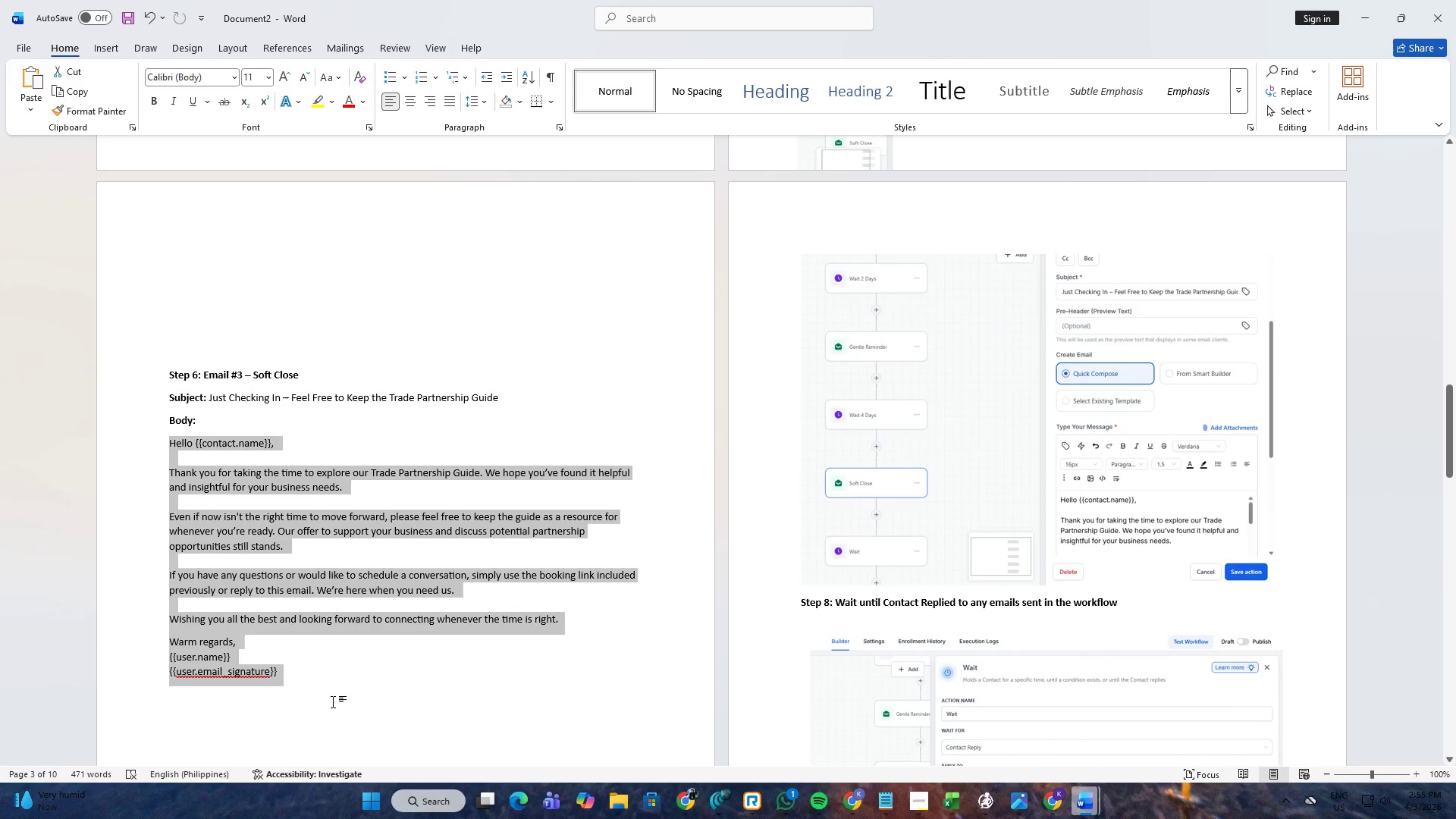 
key(Control+C)
 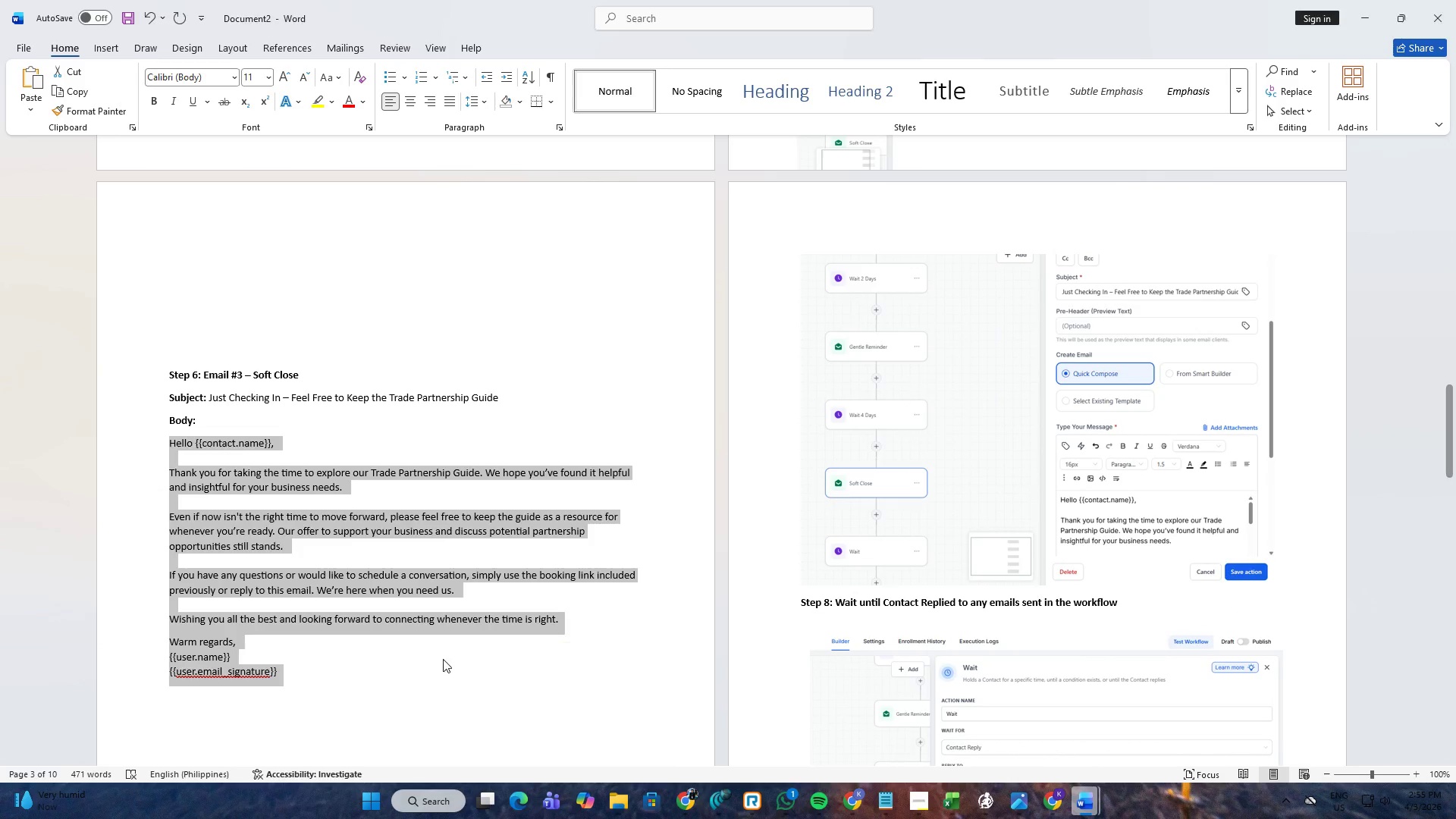 
key(Alt+AltLeft)
 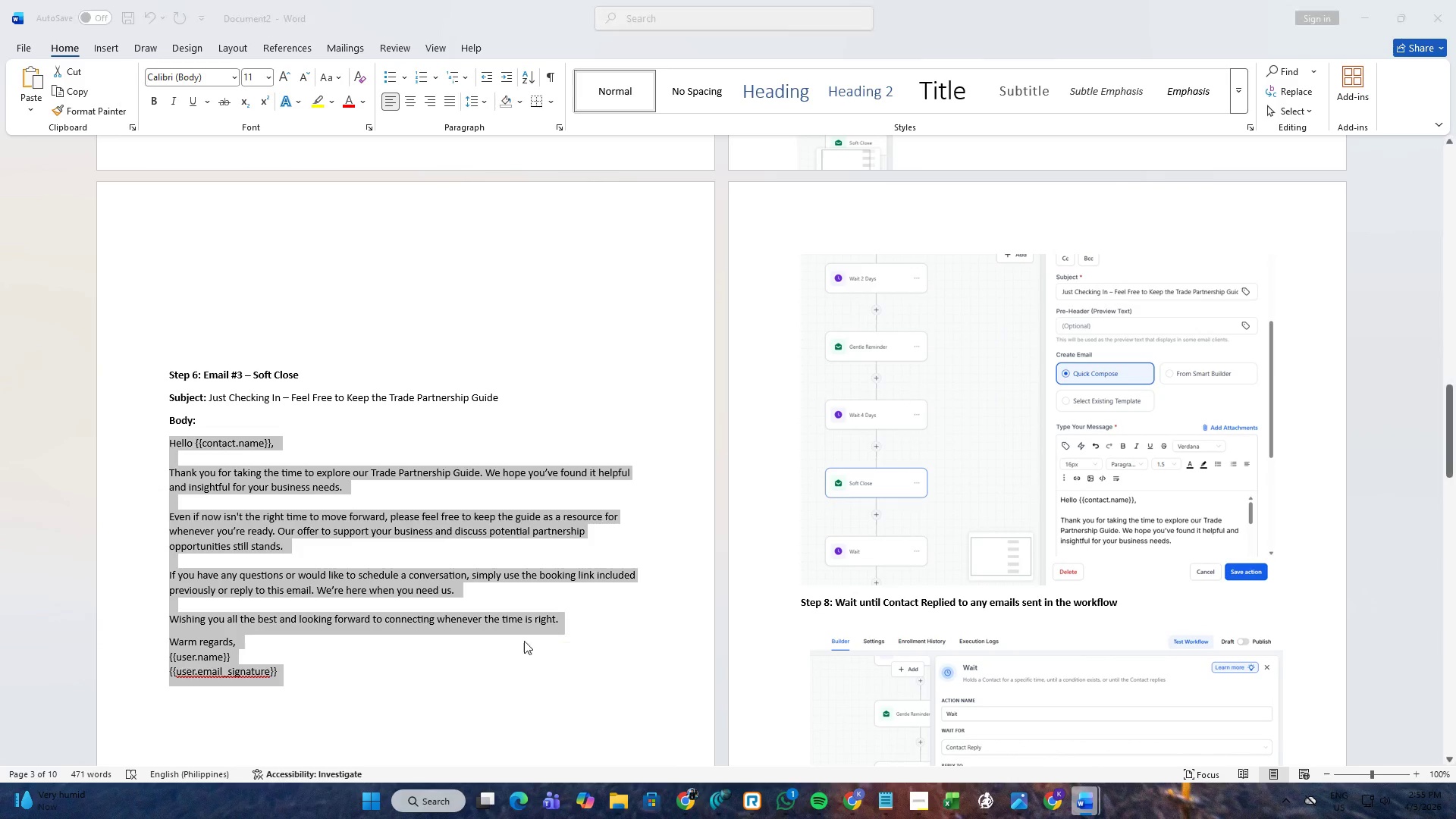 
key(Alt+Tab)
 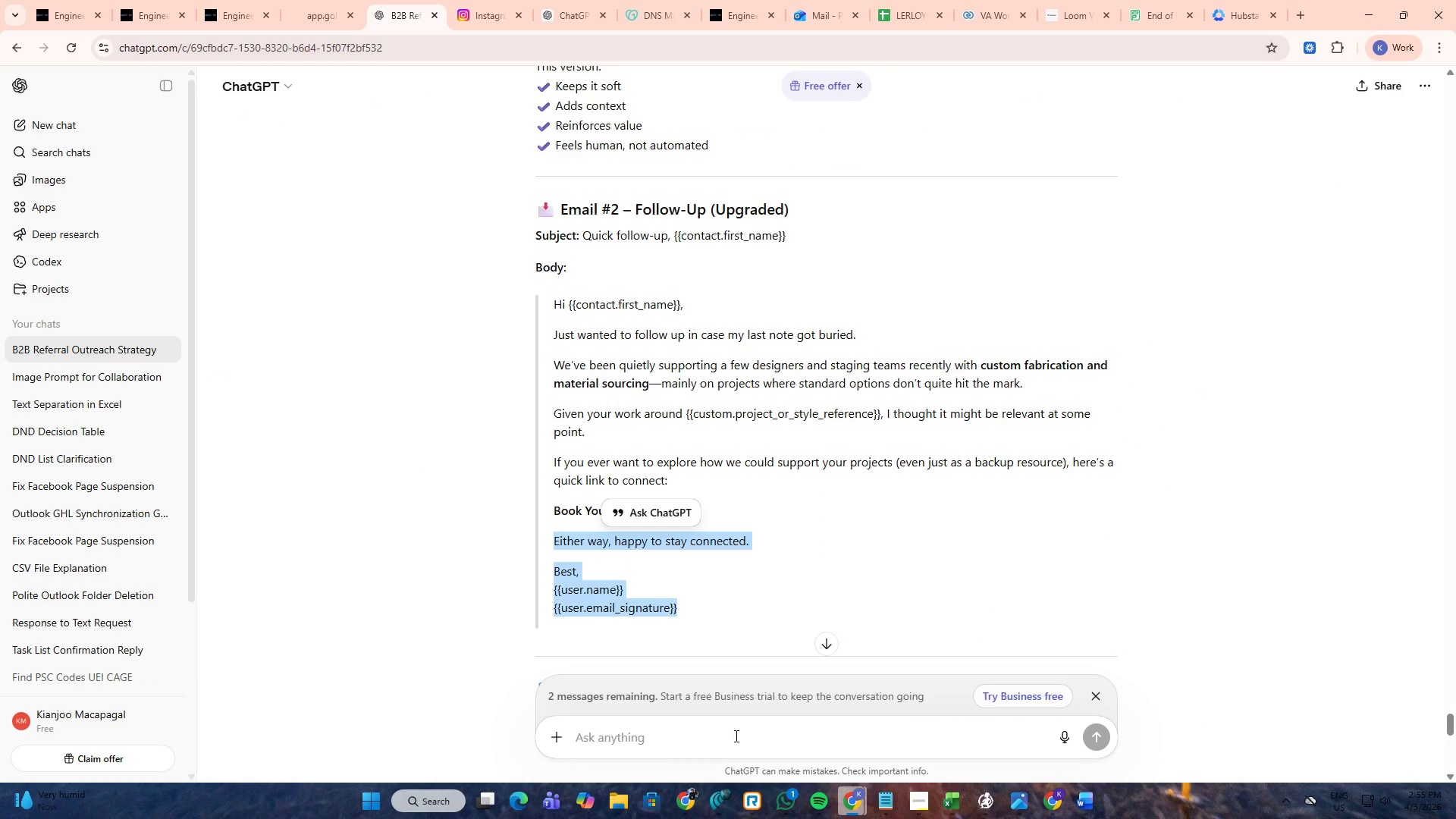 
left_click([730, 743])
 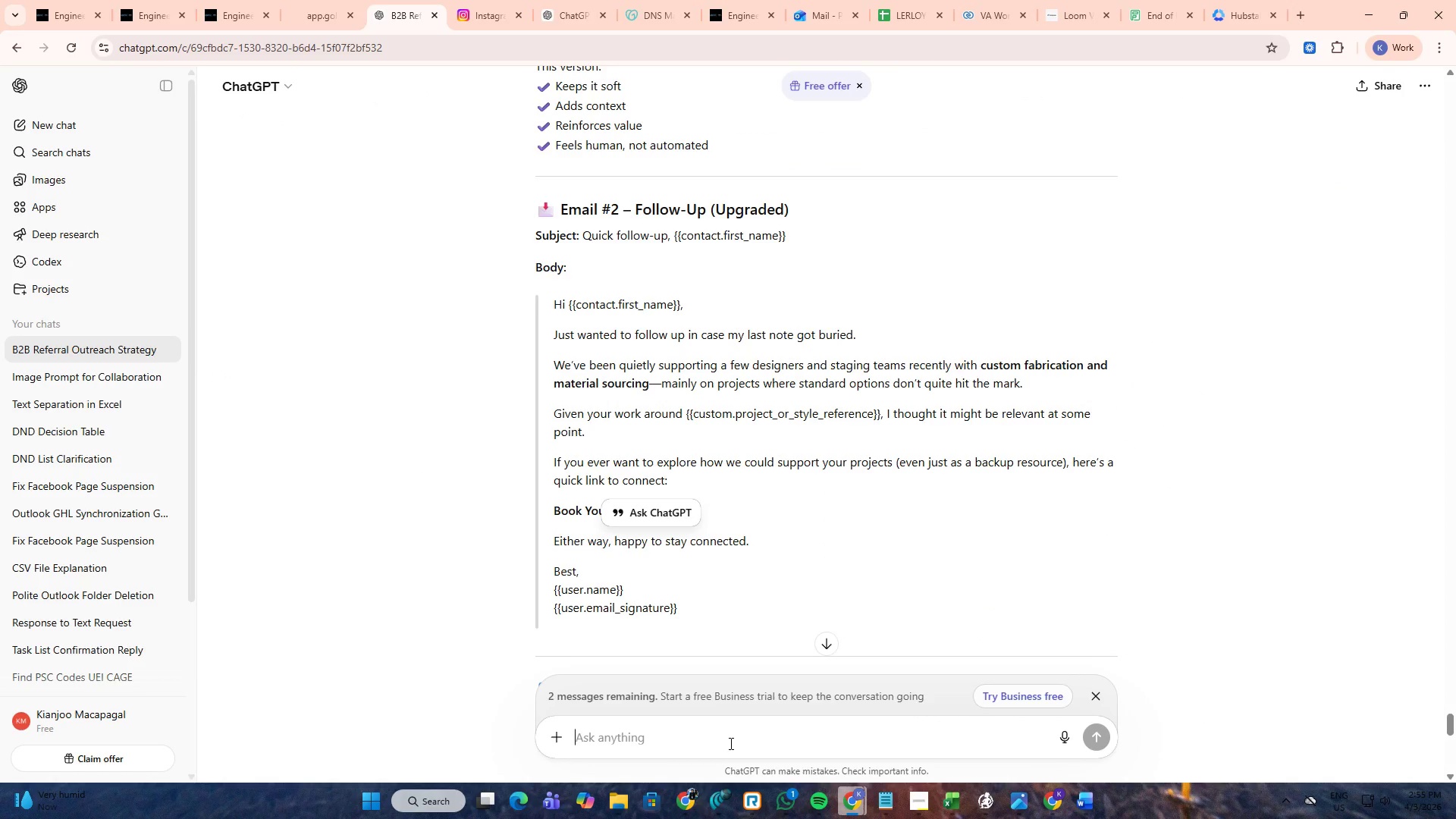 
key(Control+ControlLeft)
 